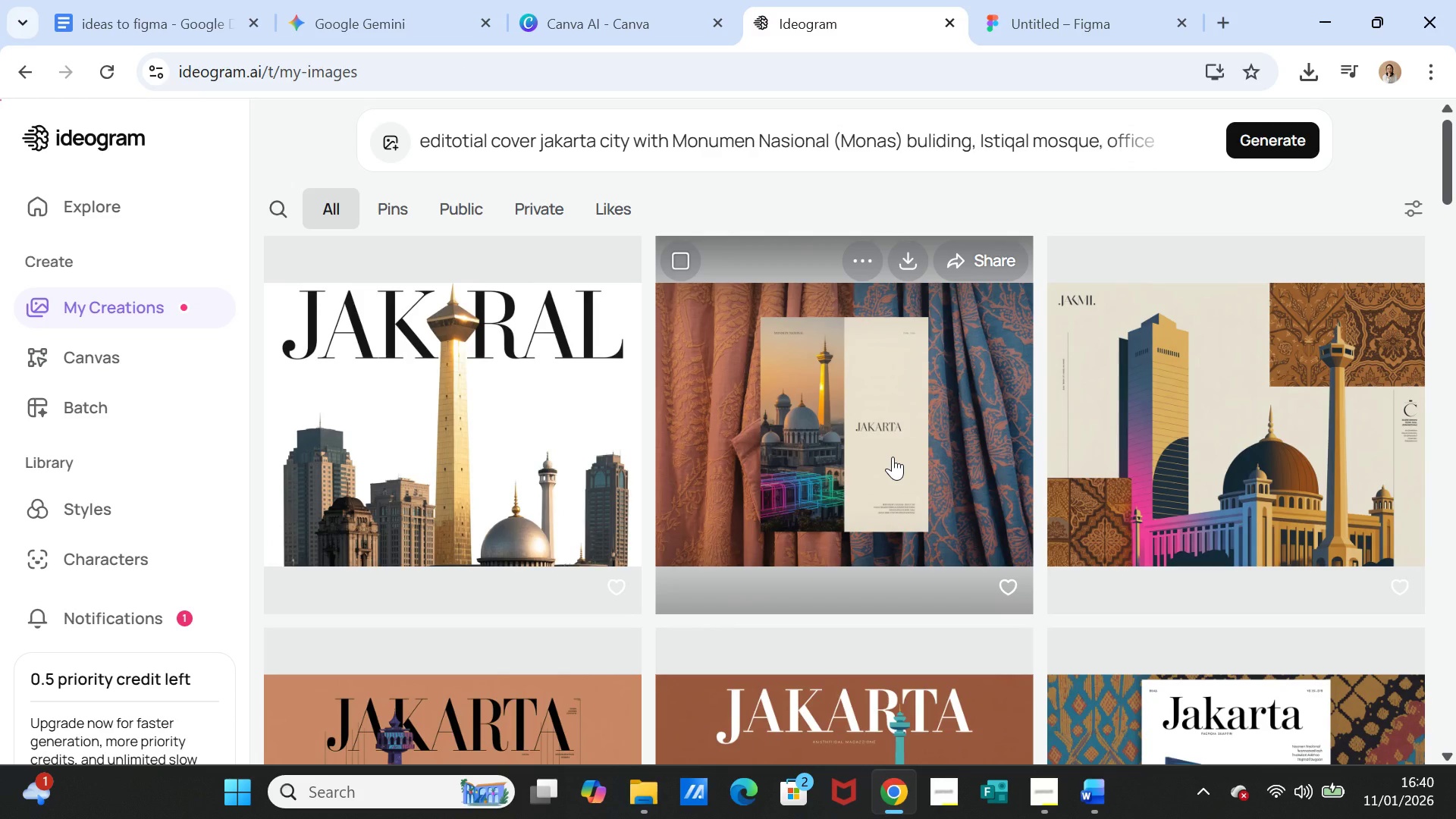 
wait(5.25)
 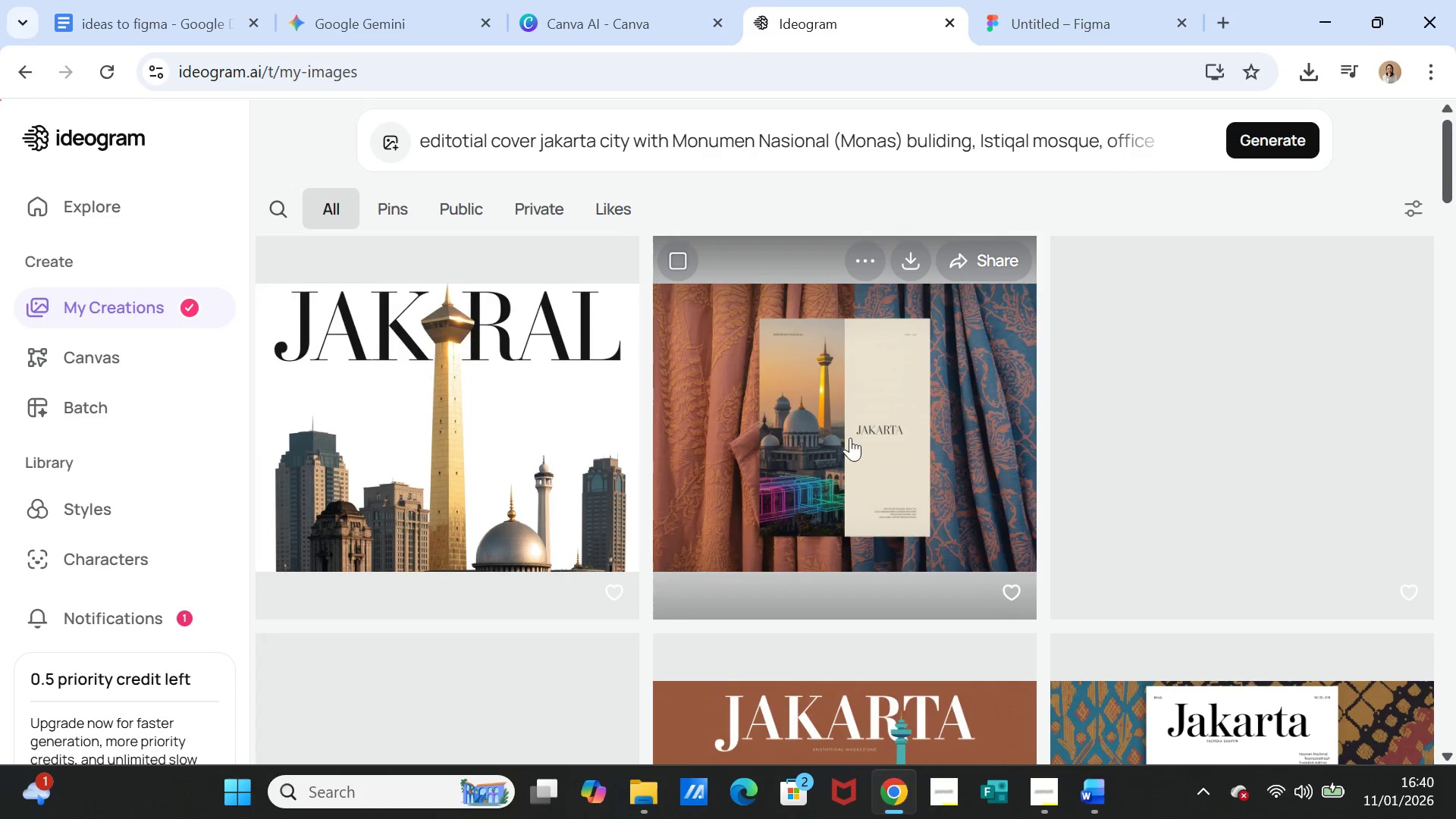 
left_click([1304, 457])
 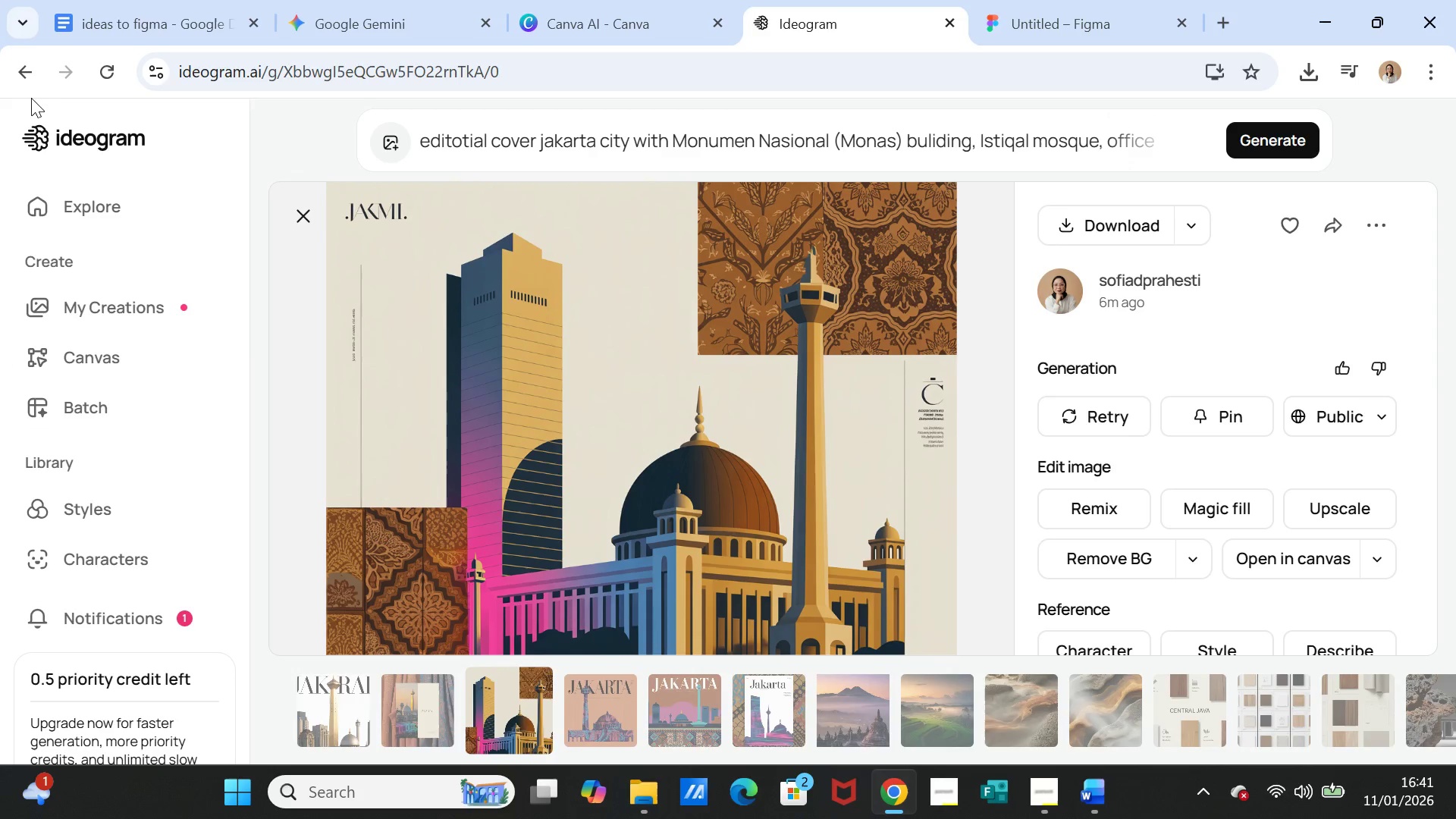 
wait(8.0)
 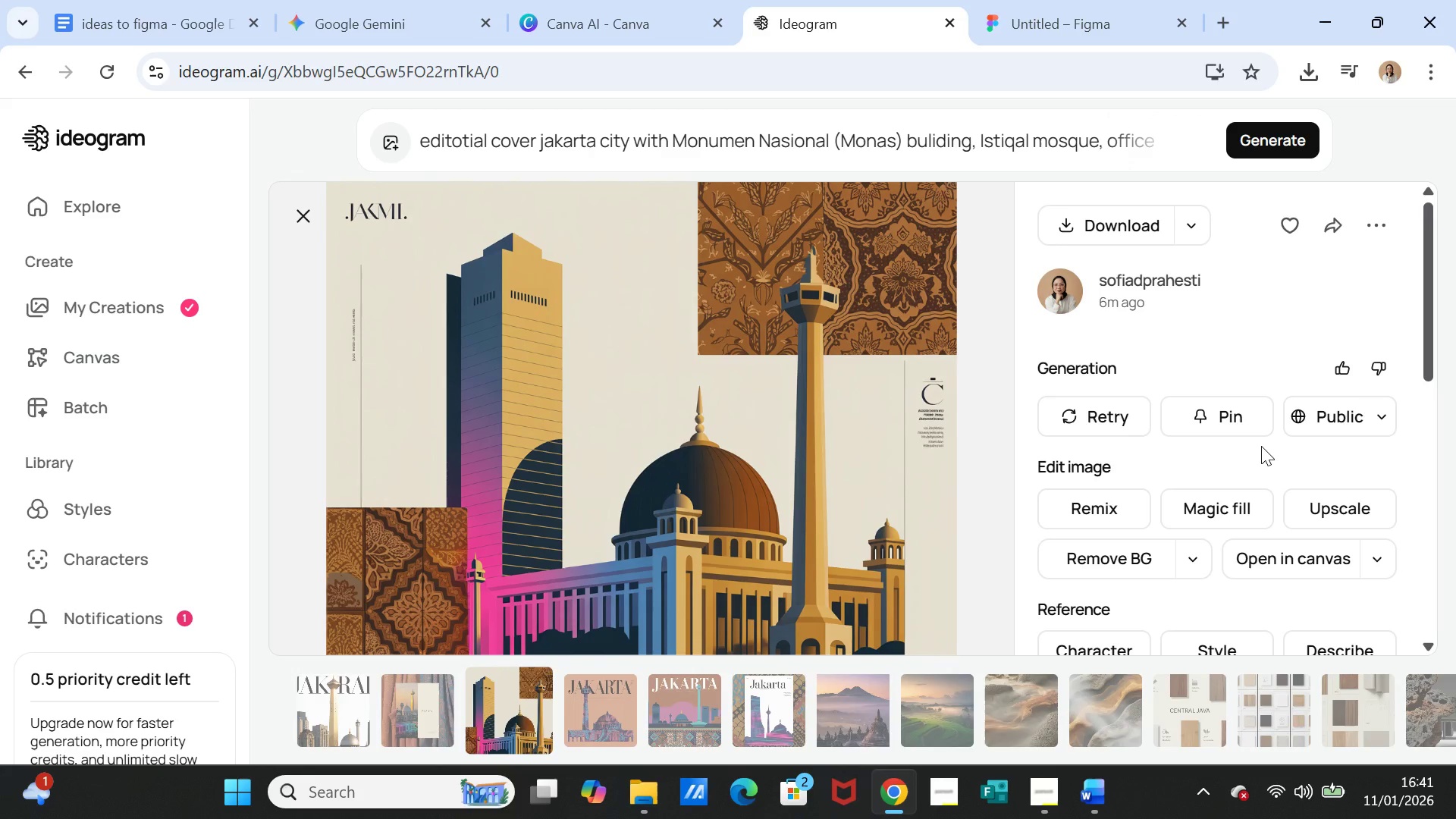 
left_click([434, 692])
 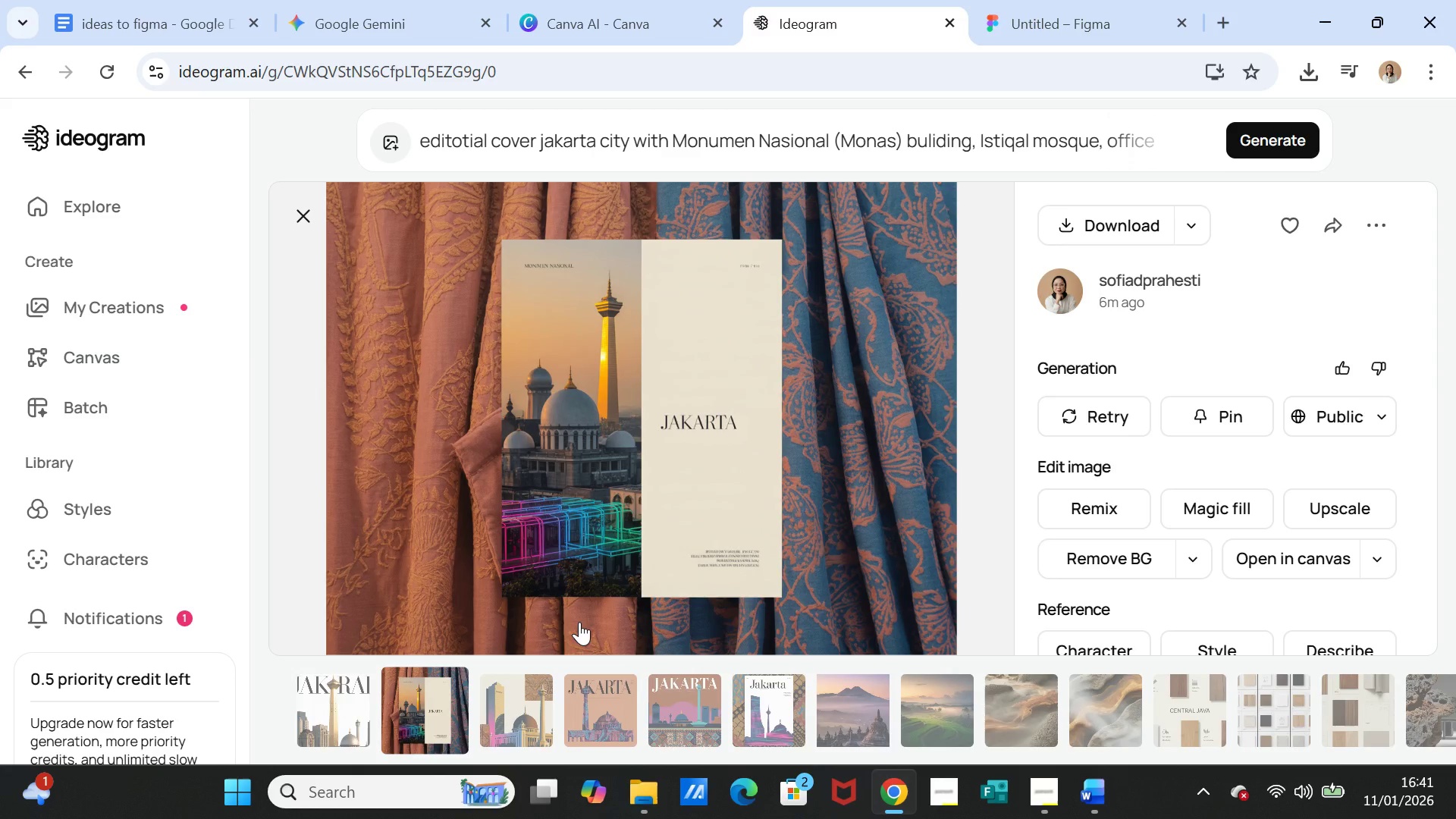 
wait(6.64)
 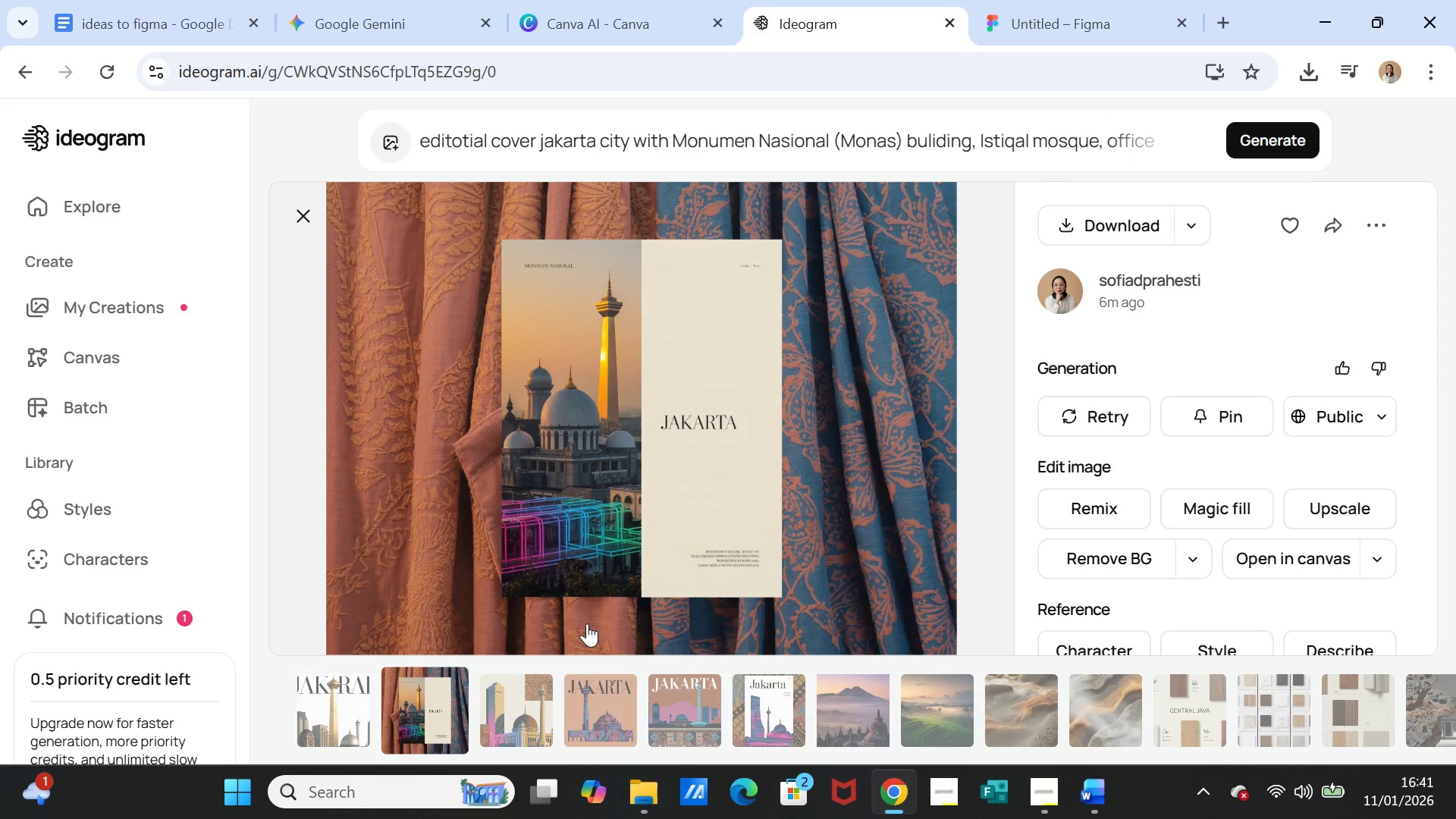 
left_click([603, 706])
 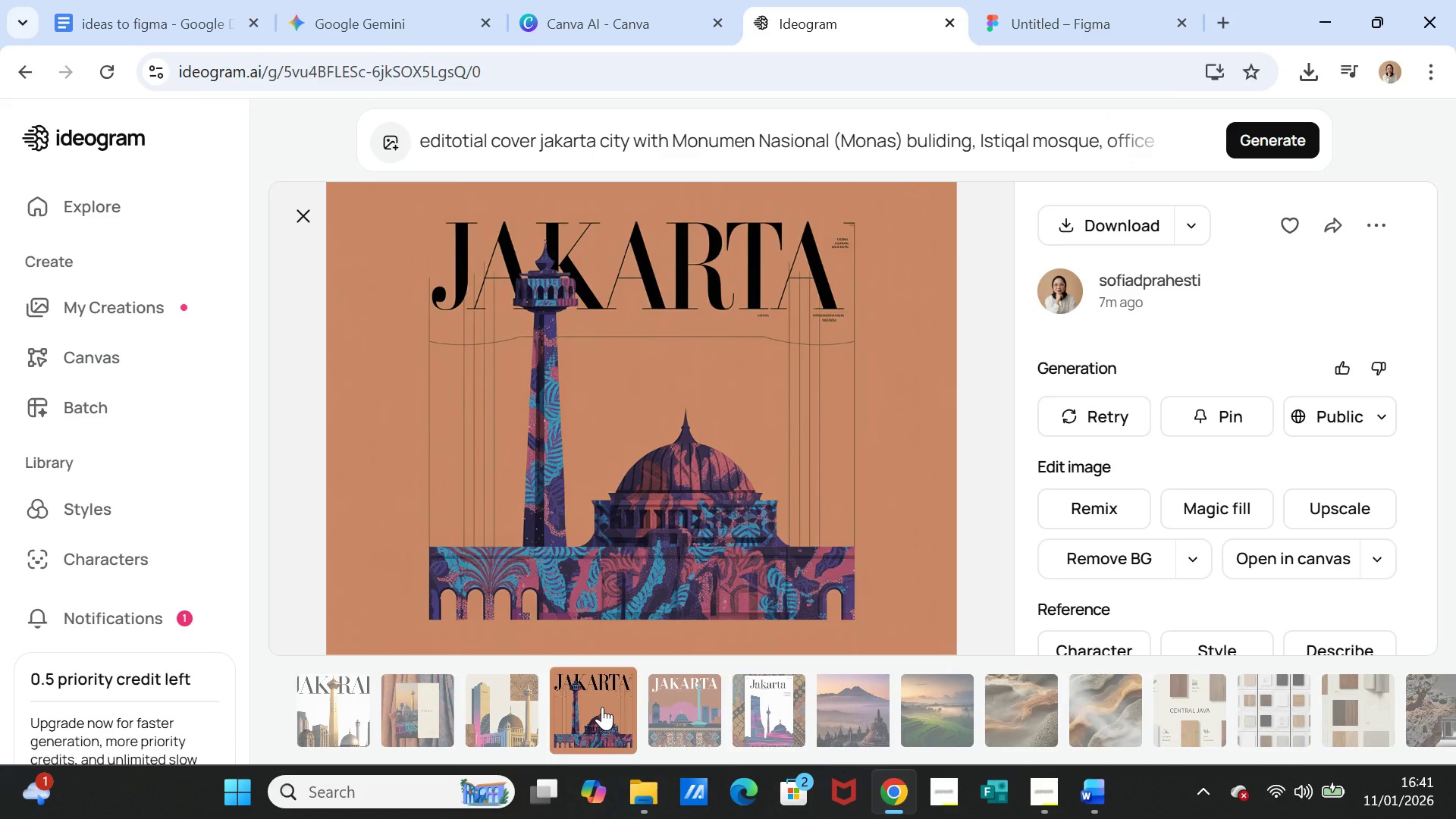 
left_click([662, 704])
 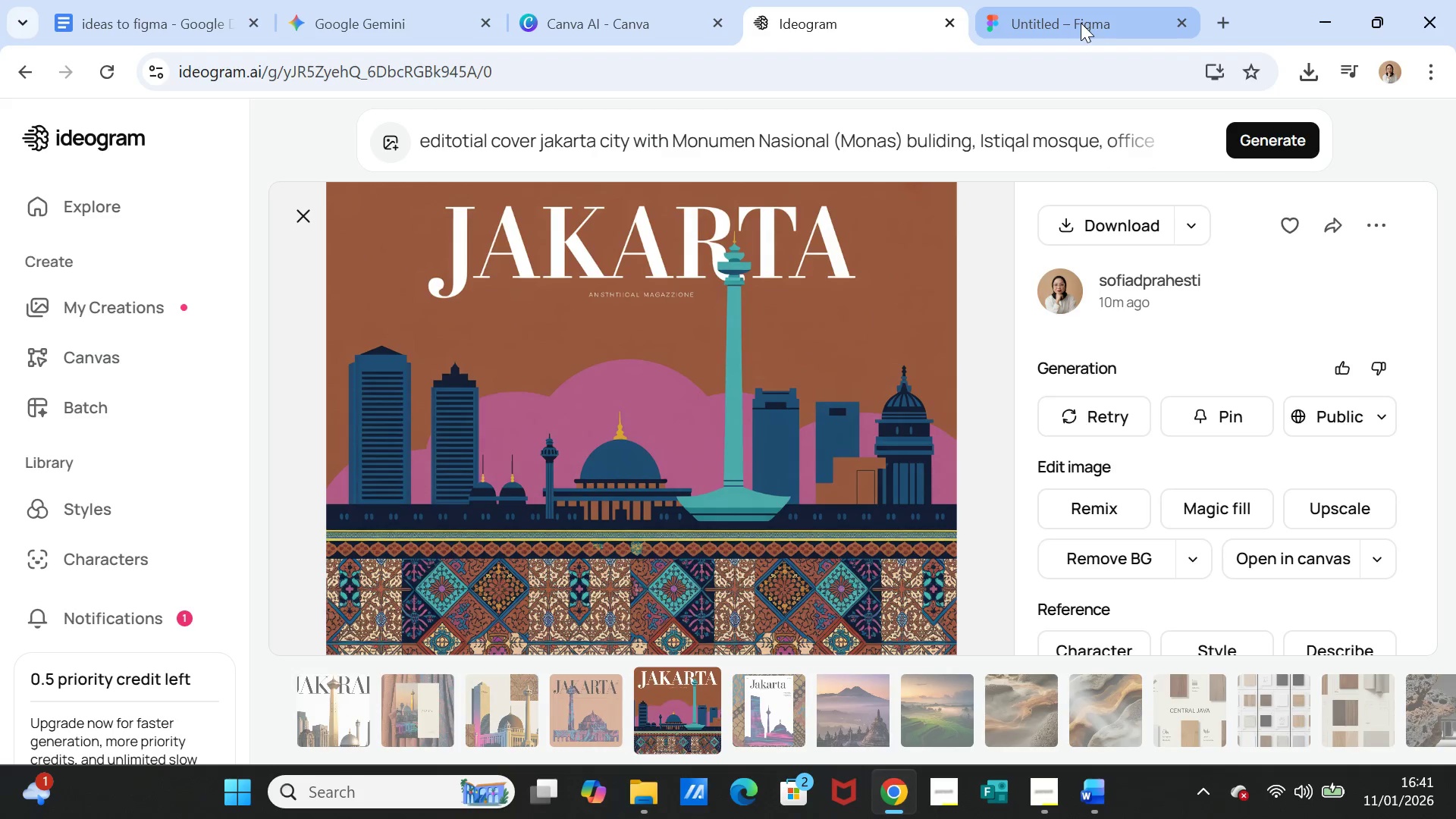 
left_click([1081, 23])
 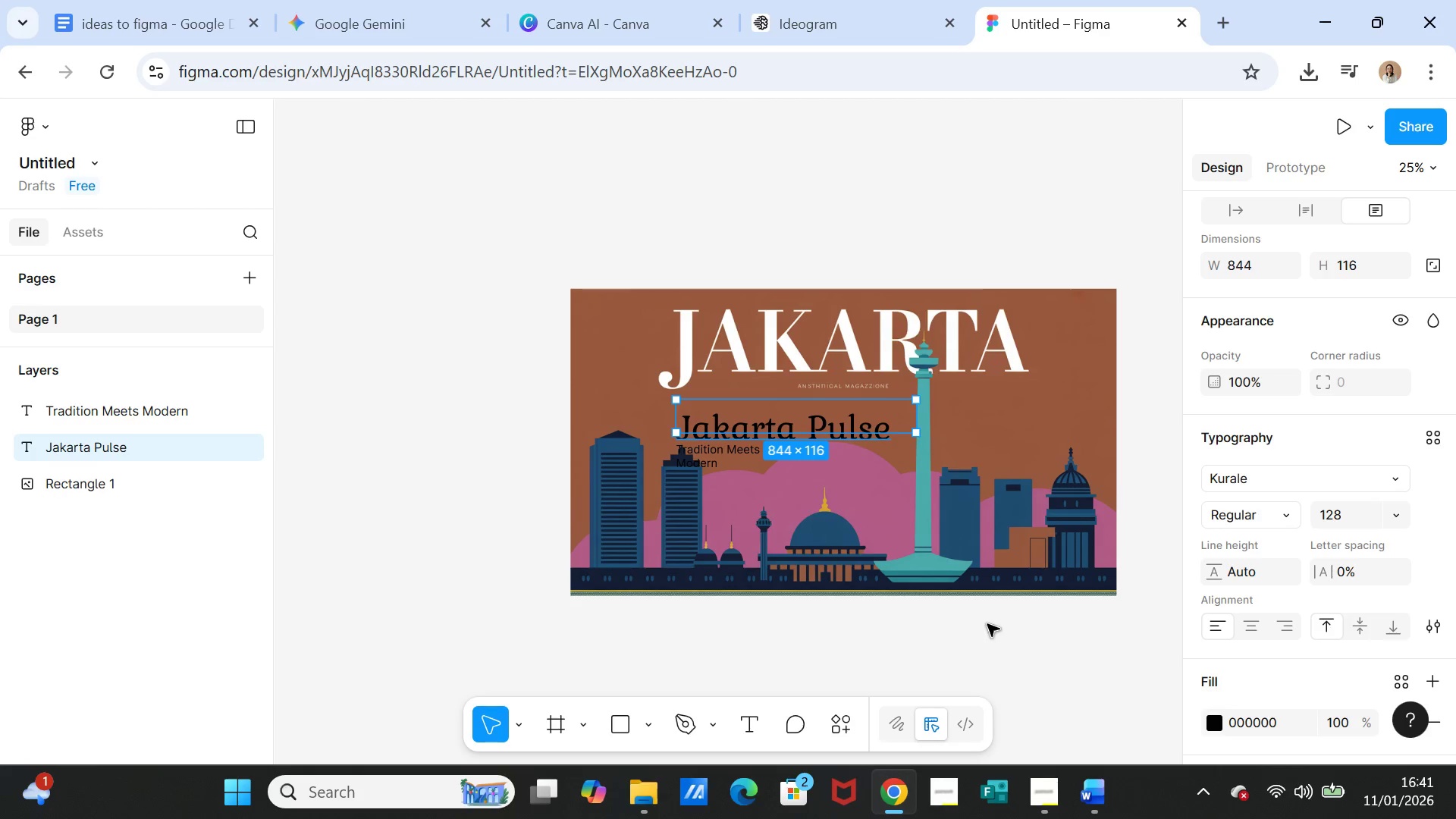 
left_click([990, 632])
 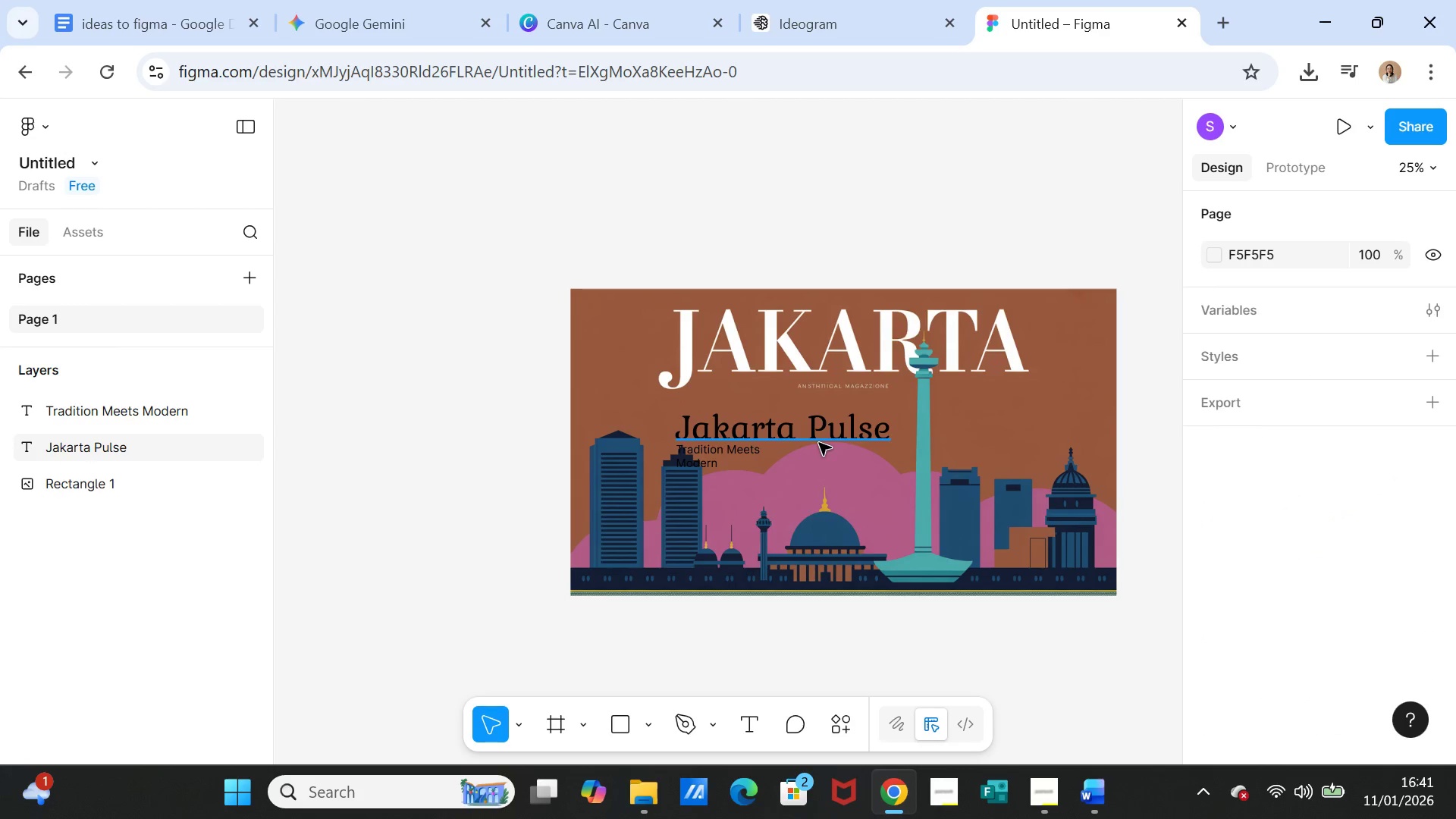 
left_click([819, 443])
 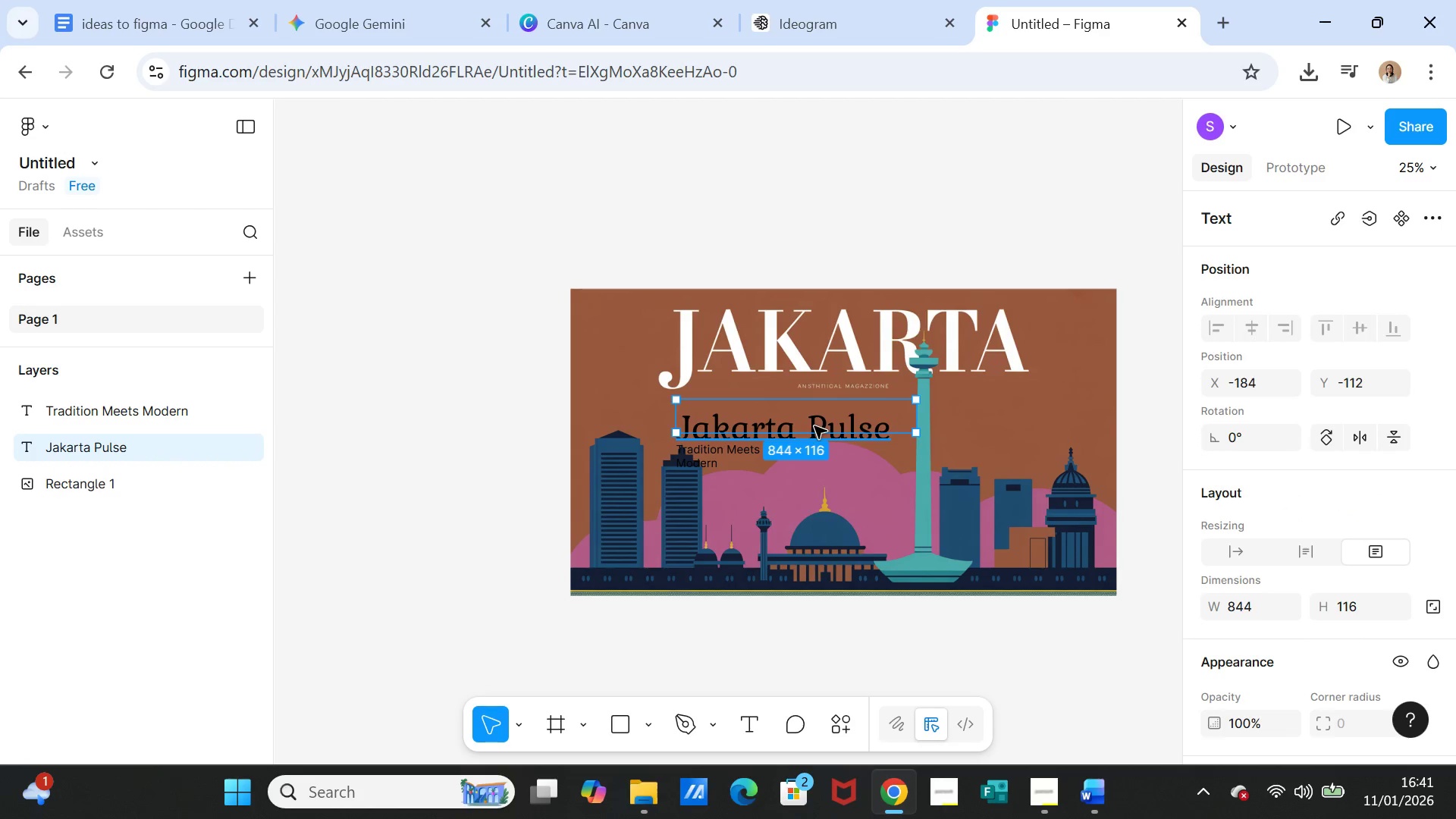 
left_click([804, 428])
 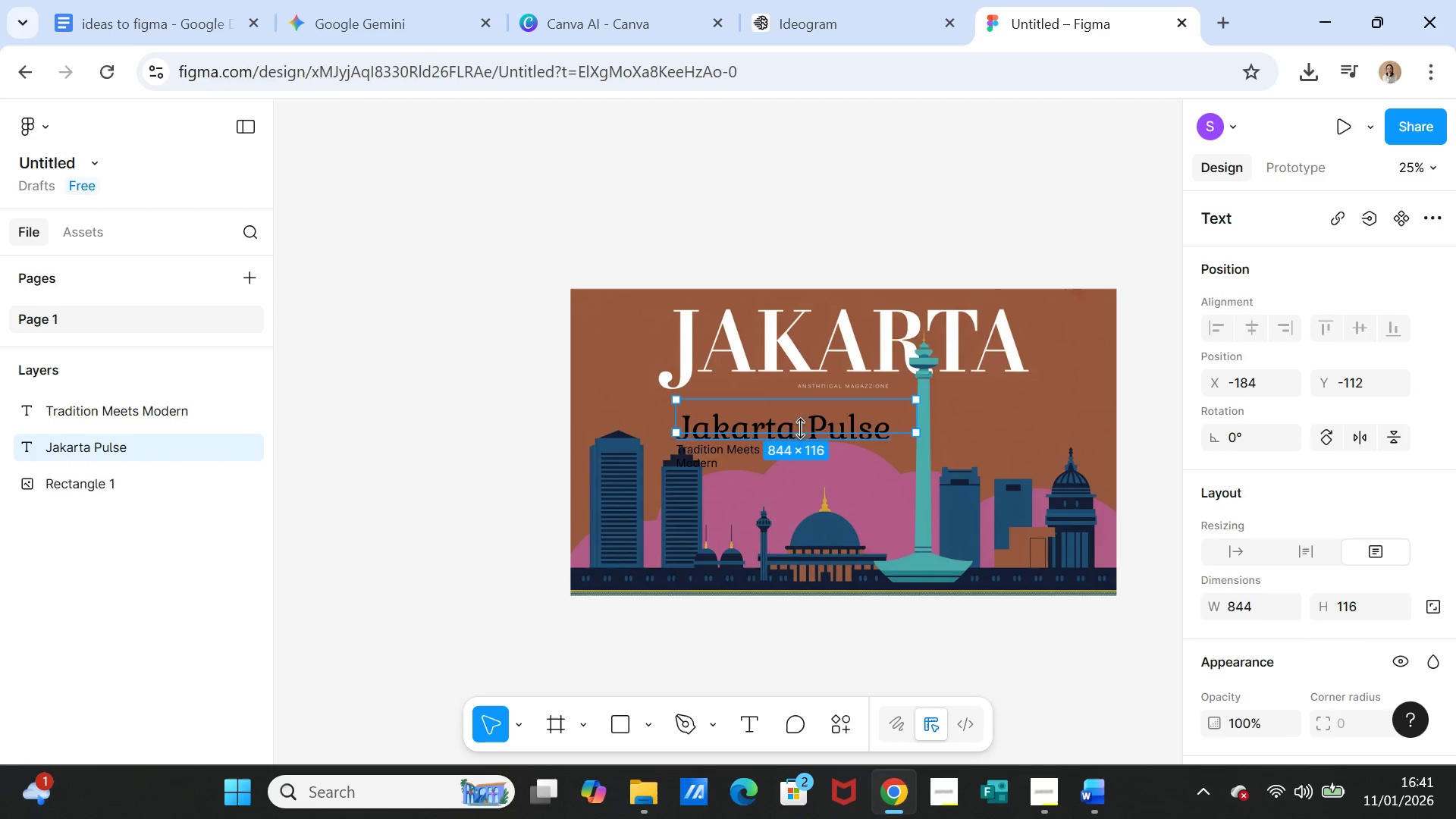 
left_click_drag(start_coordinate=[800, 428], to_coordinate=[821, 408])
 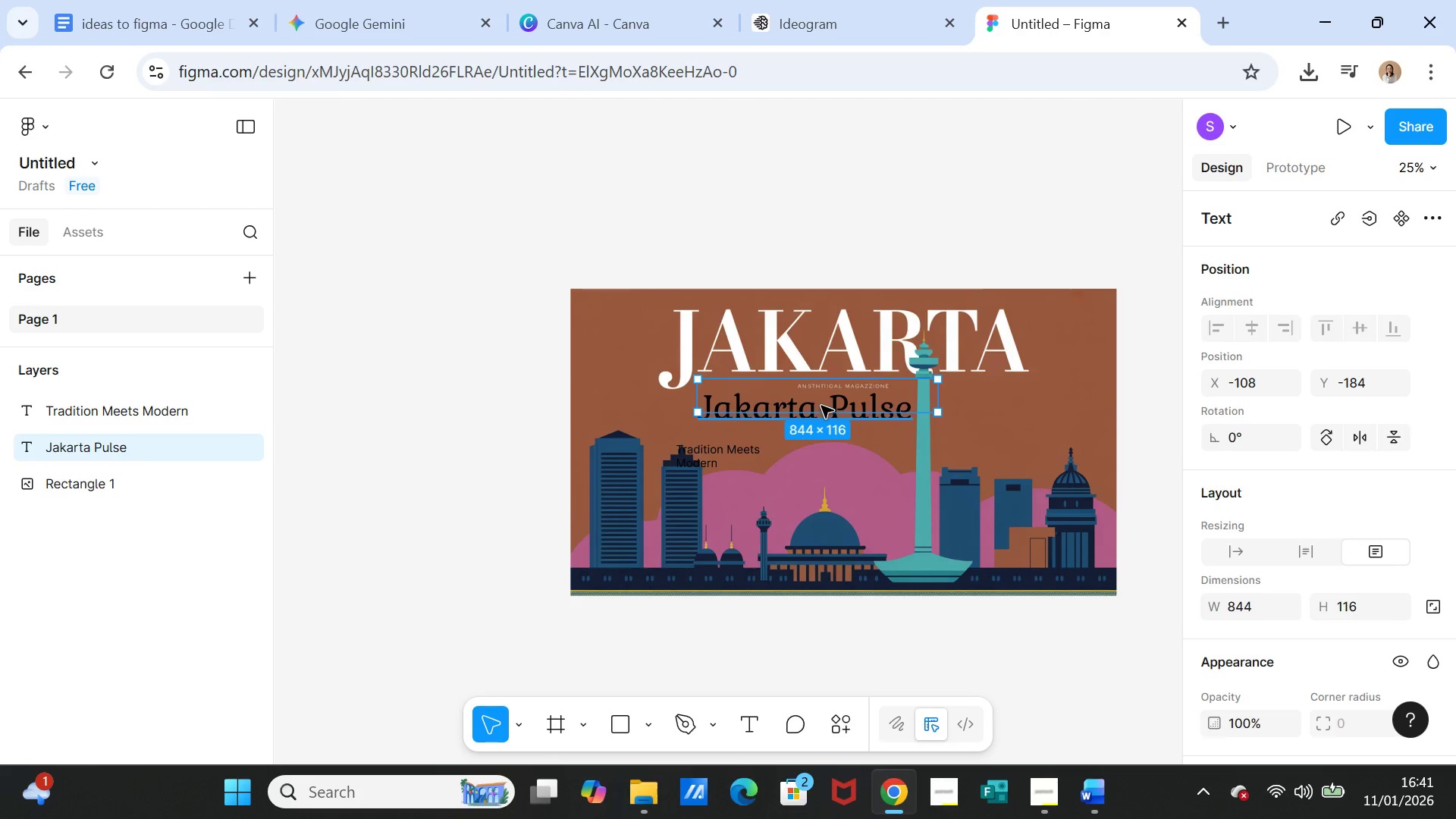 
double_click([821, 406])
 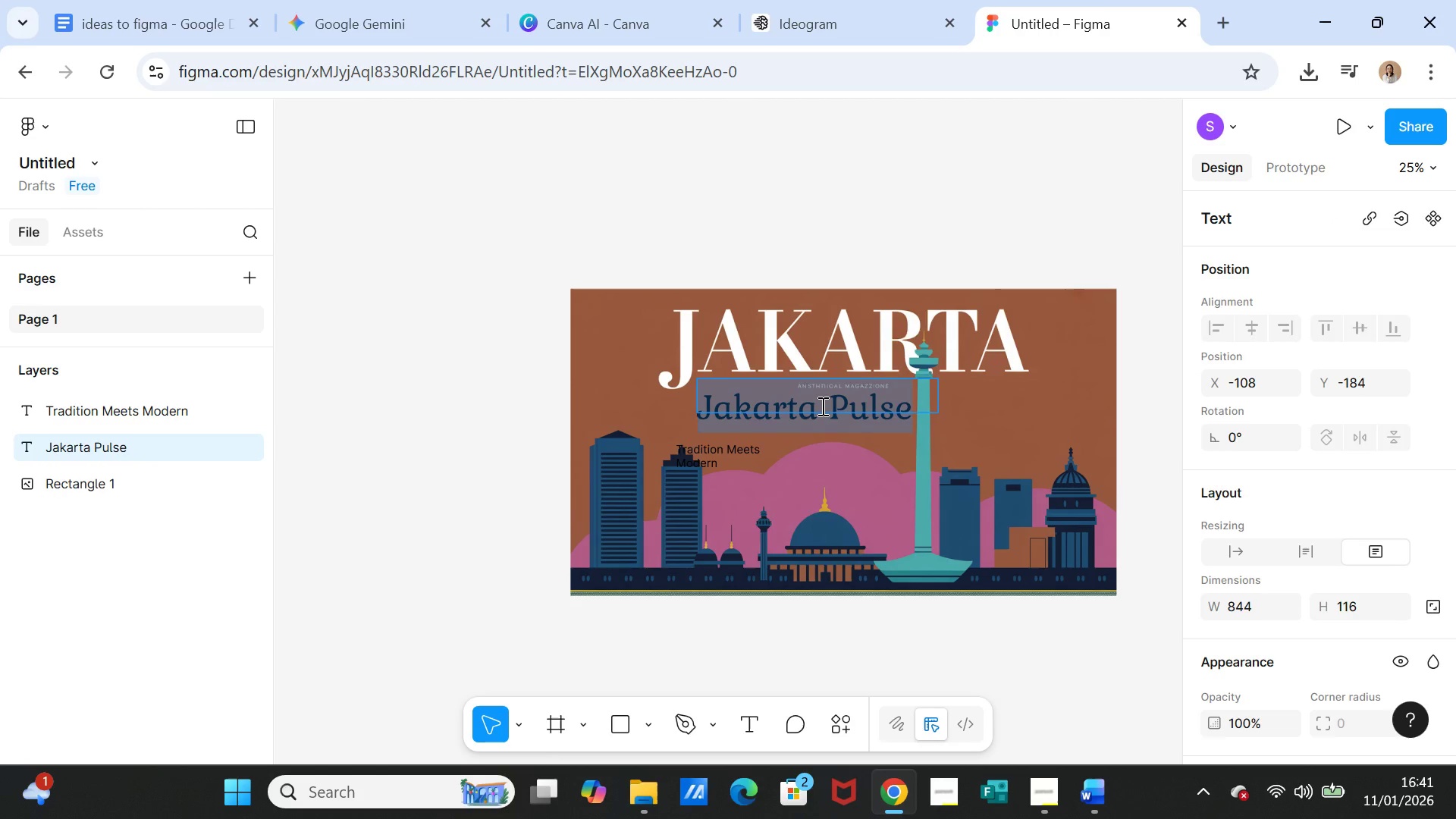 
triple_click([821, 406])
 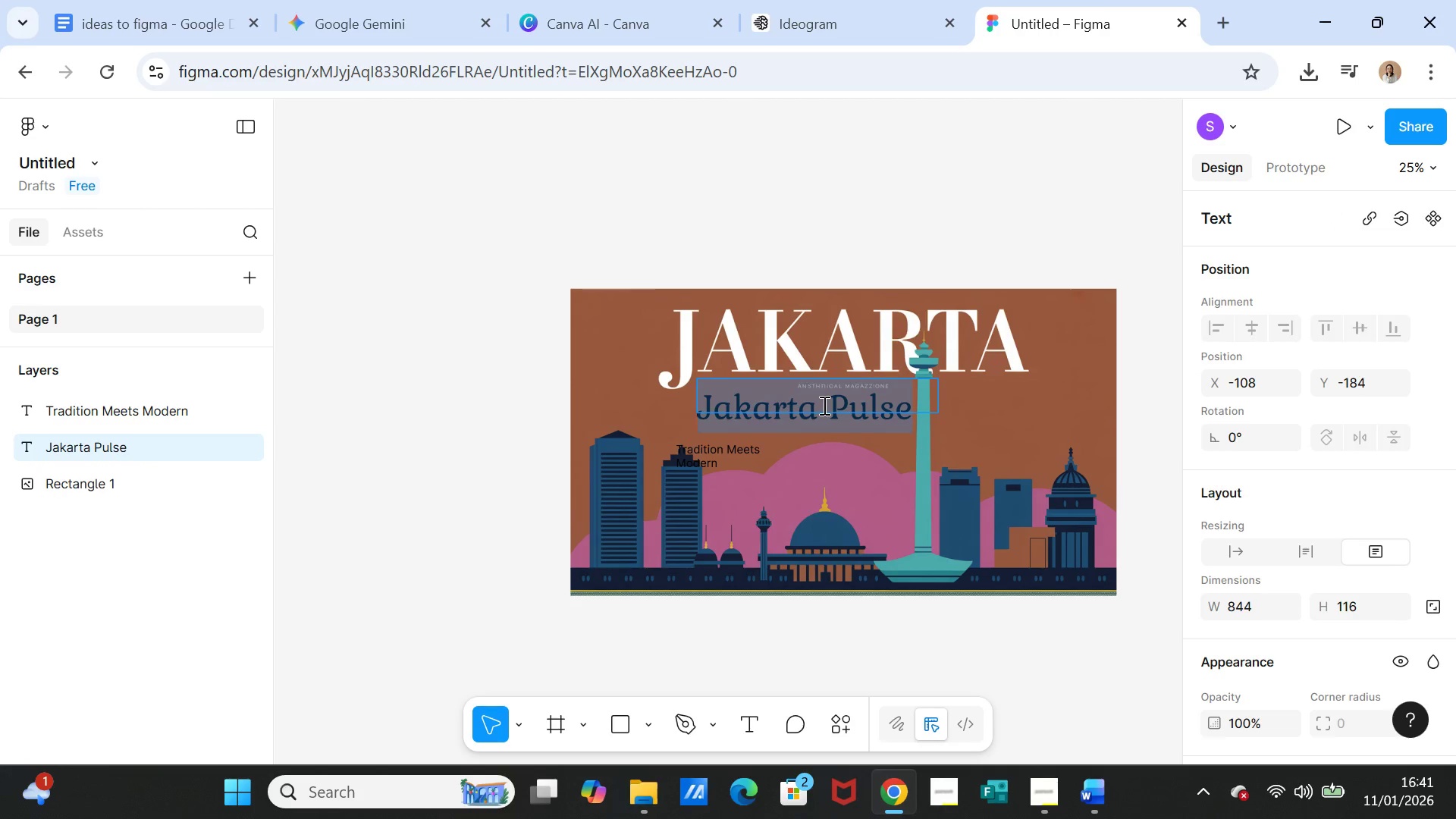 
left_click([823, 405])
 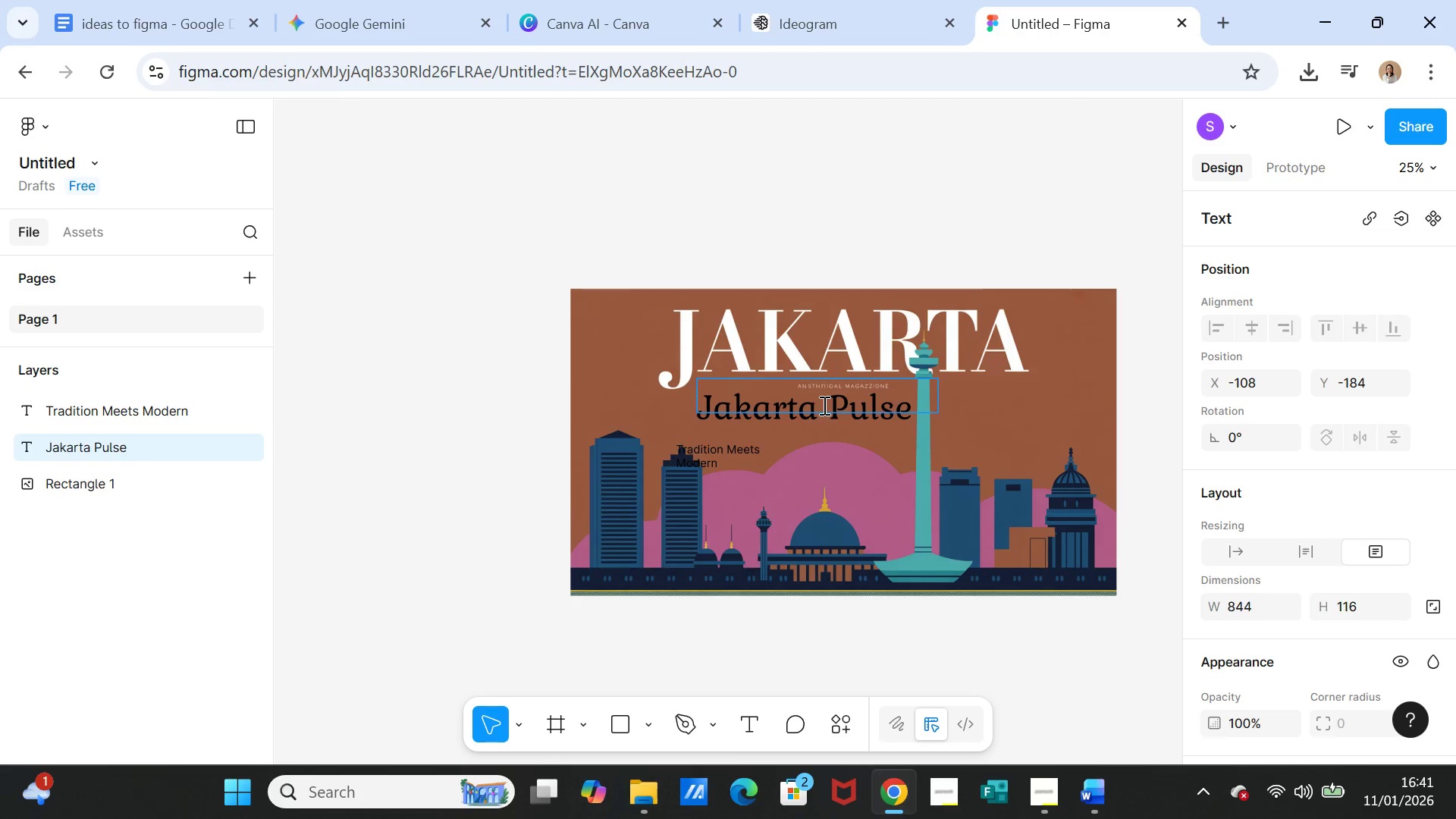 
left_click_drag(start_coordinate=[823, 405], to_coordinate=[703, 401])
 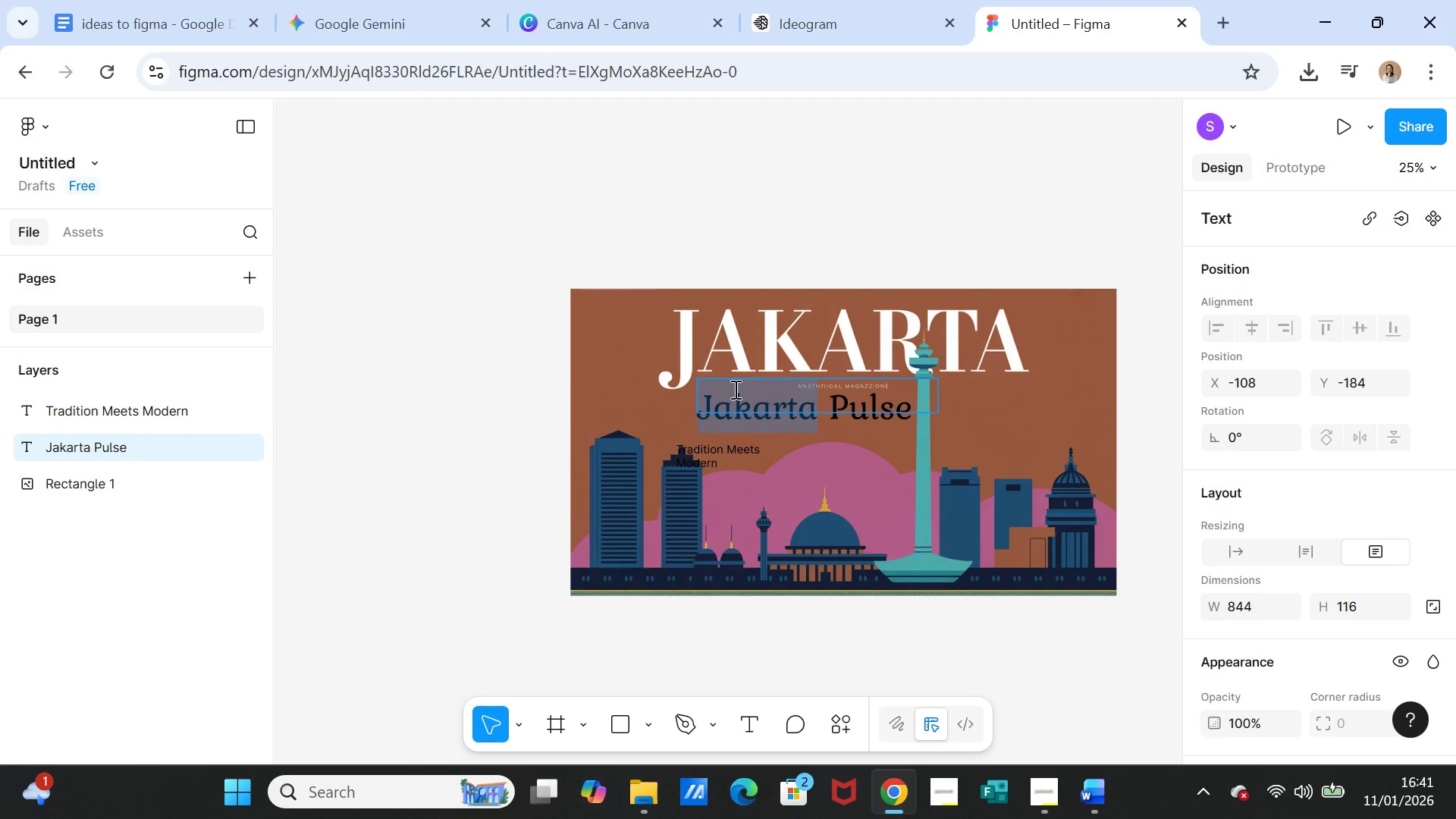 
key(Backspace)
 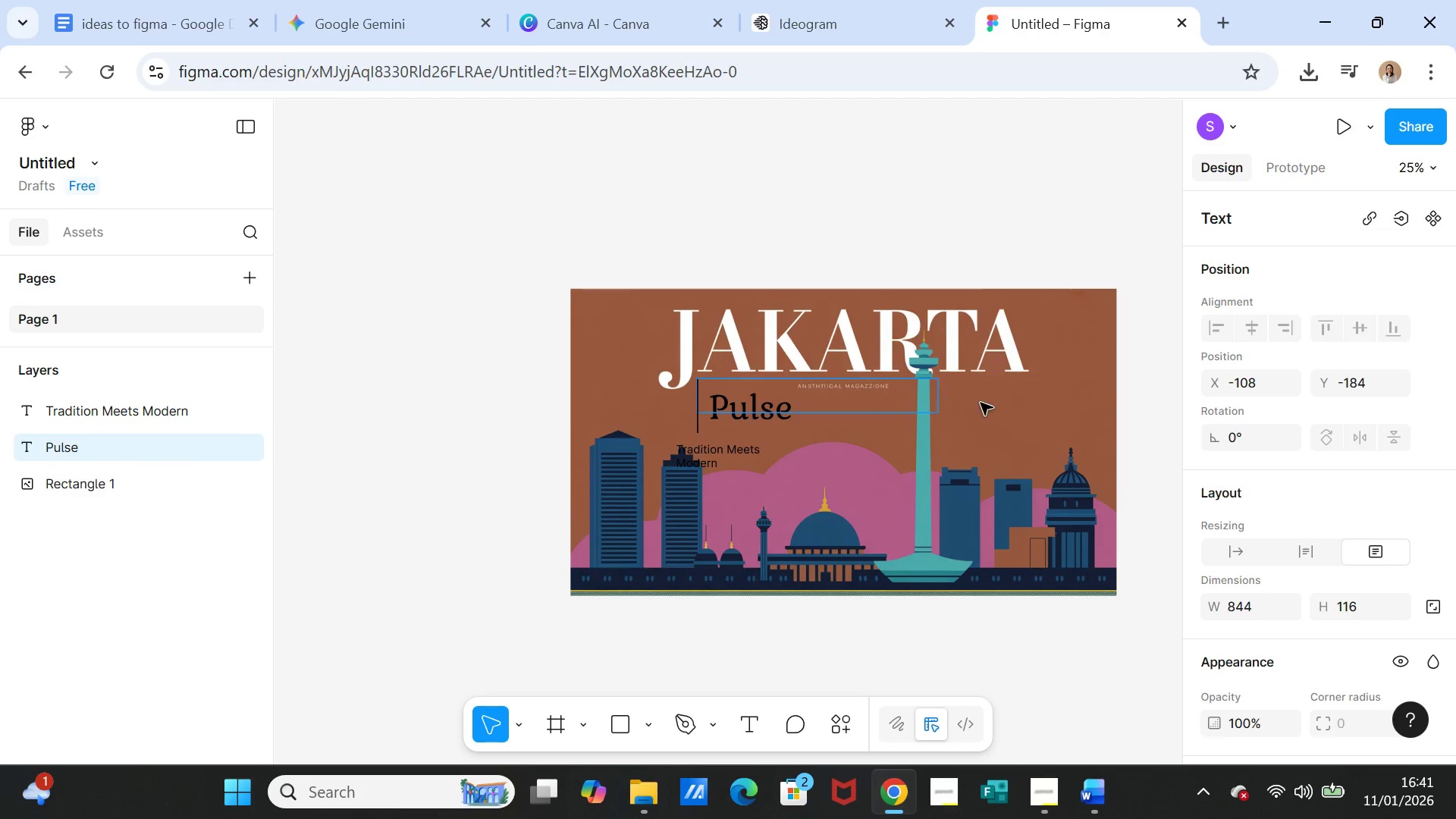 
left_click([993, 409])
 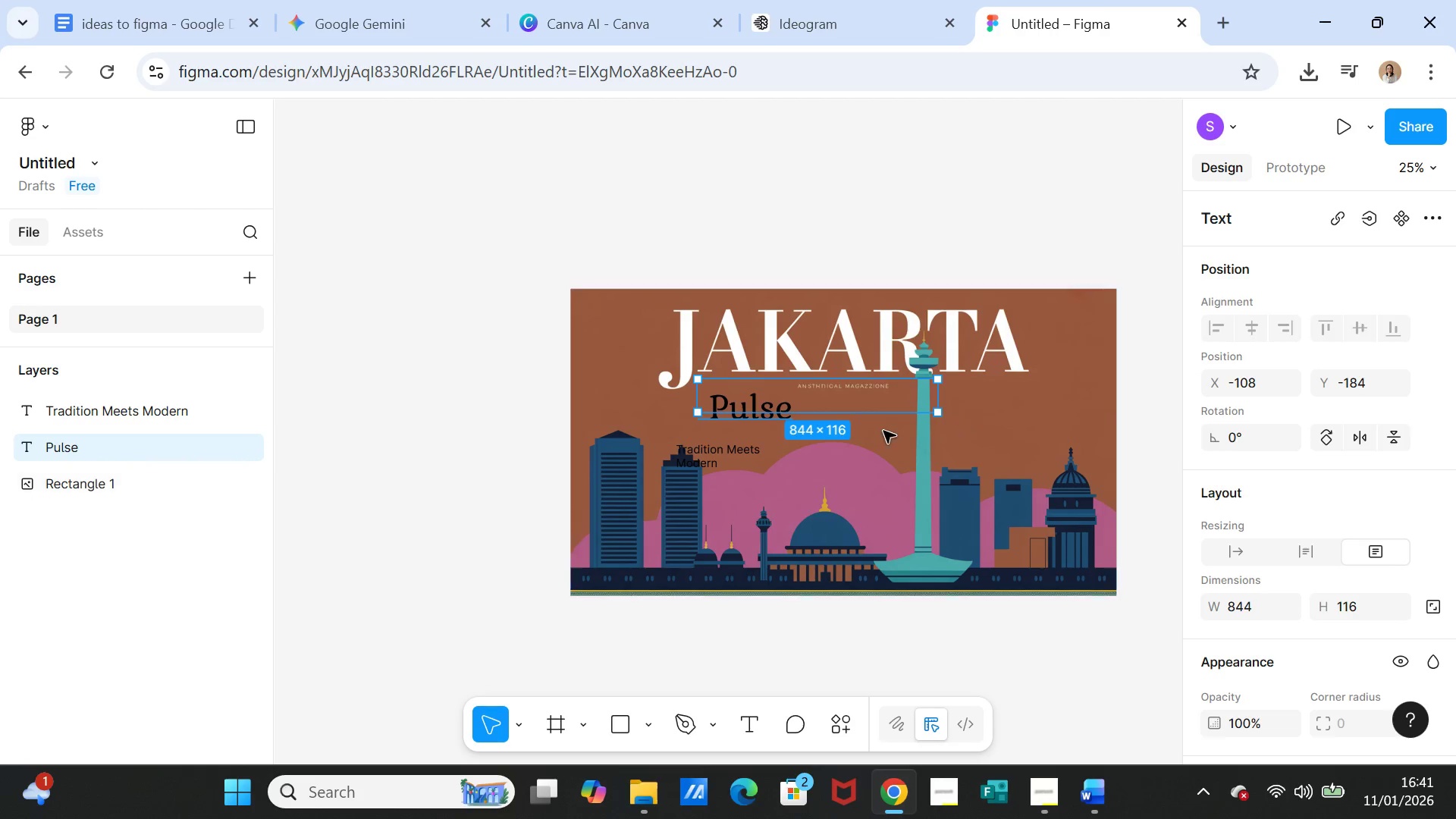 
left_click([883, 431])
 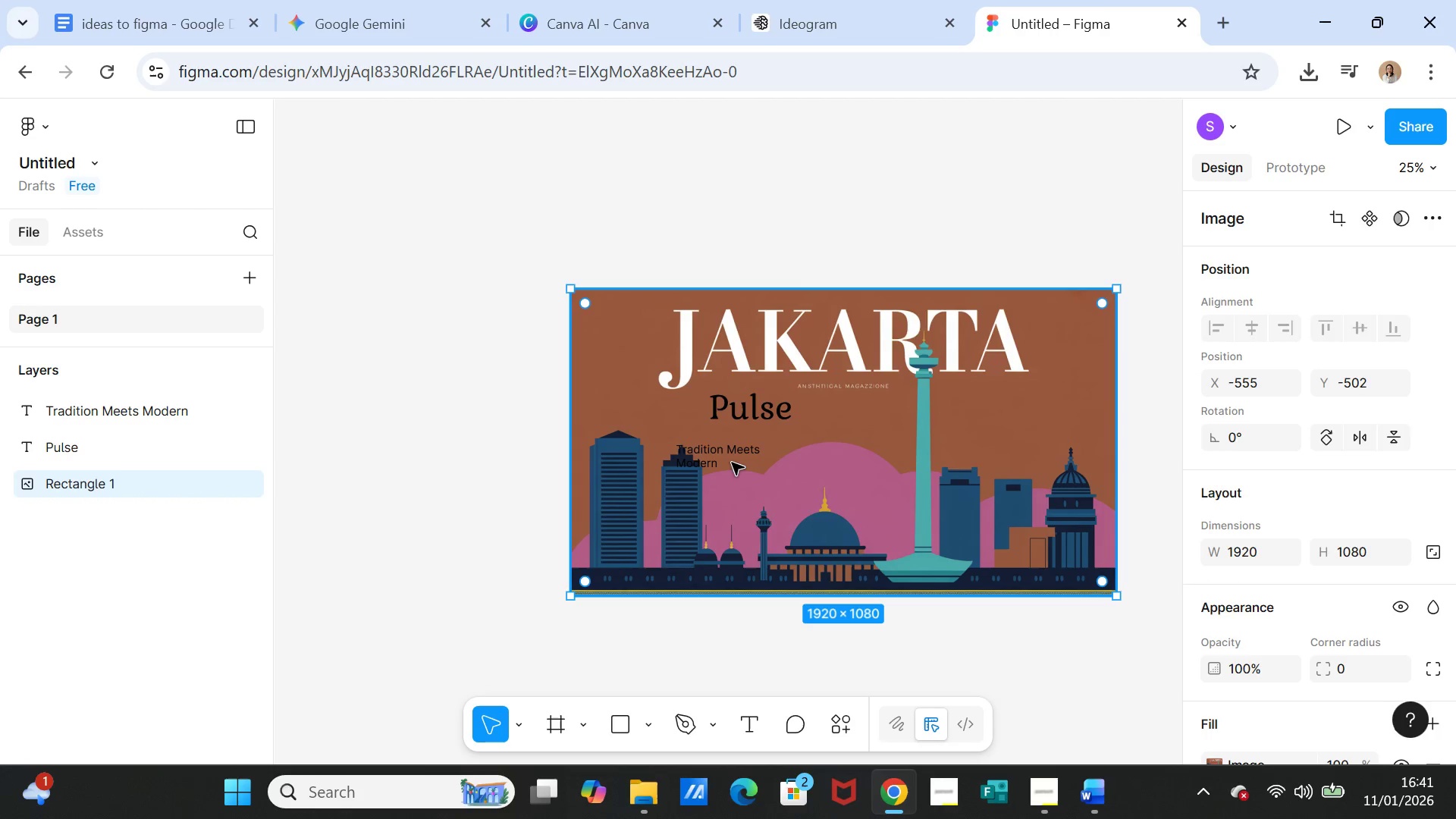 
left_click([731, 453])
 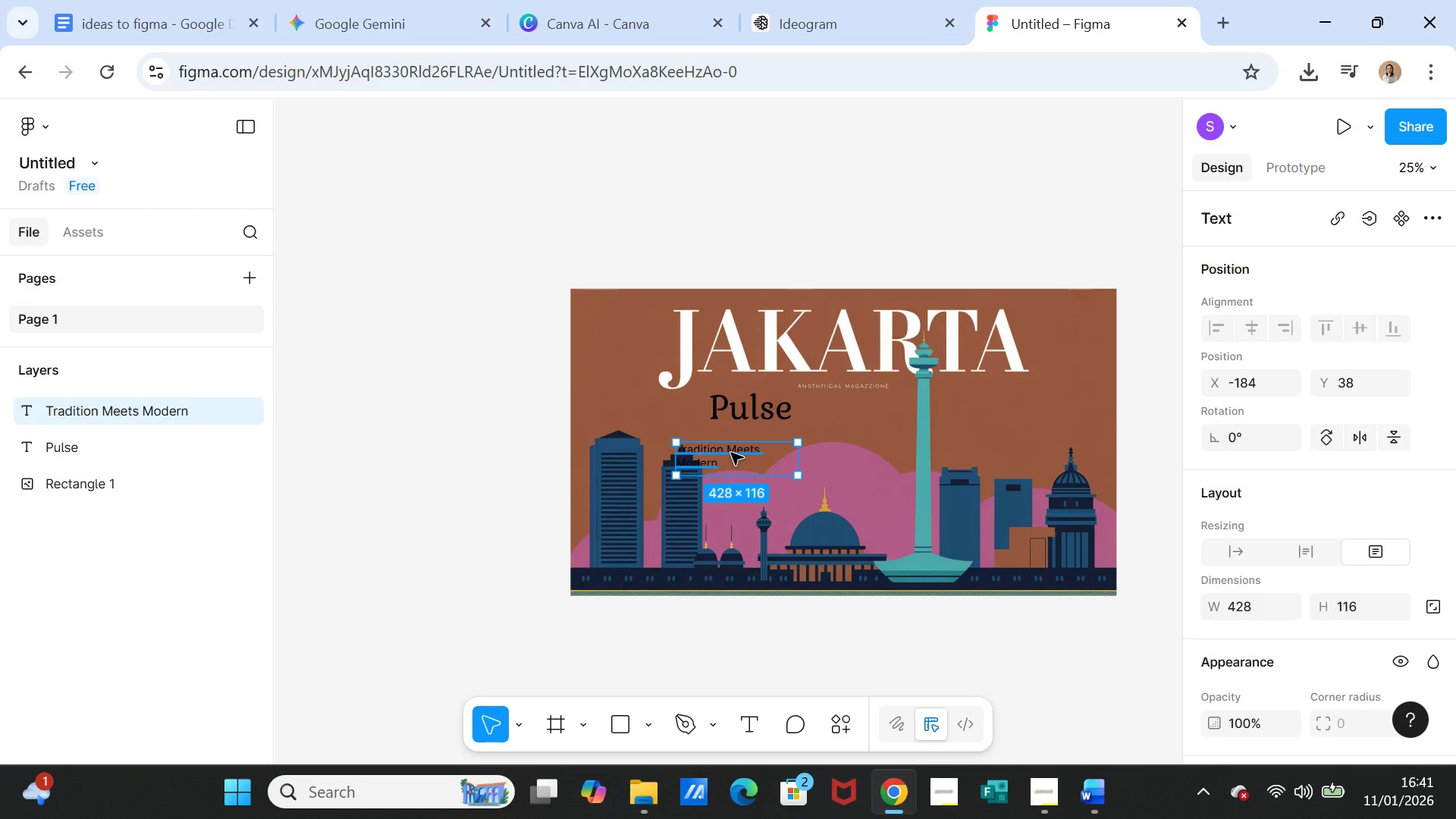 
left_click_drag(start_coordinate=[731, 453], to_coordinate=[849, 461])
 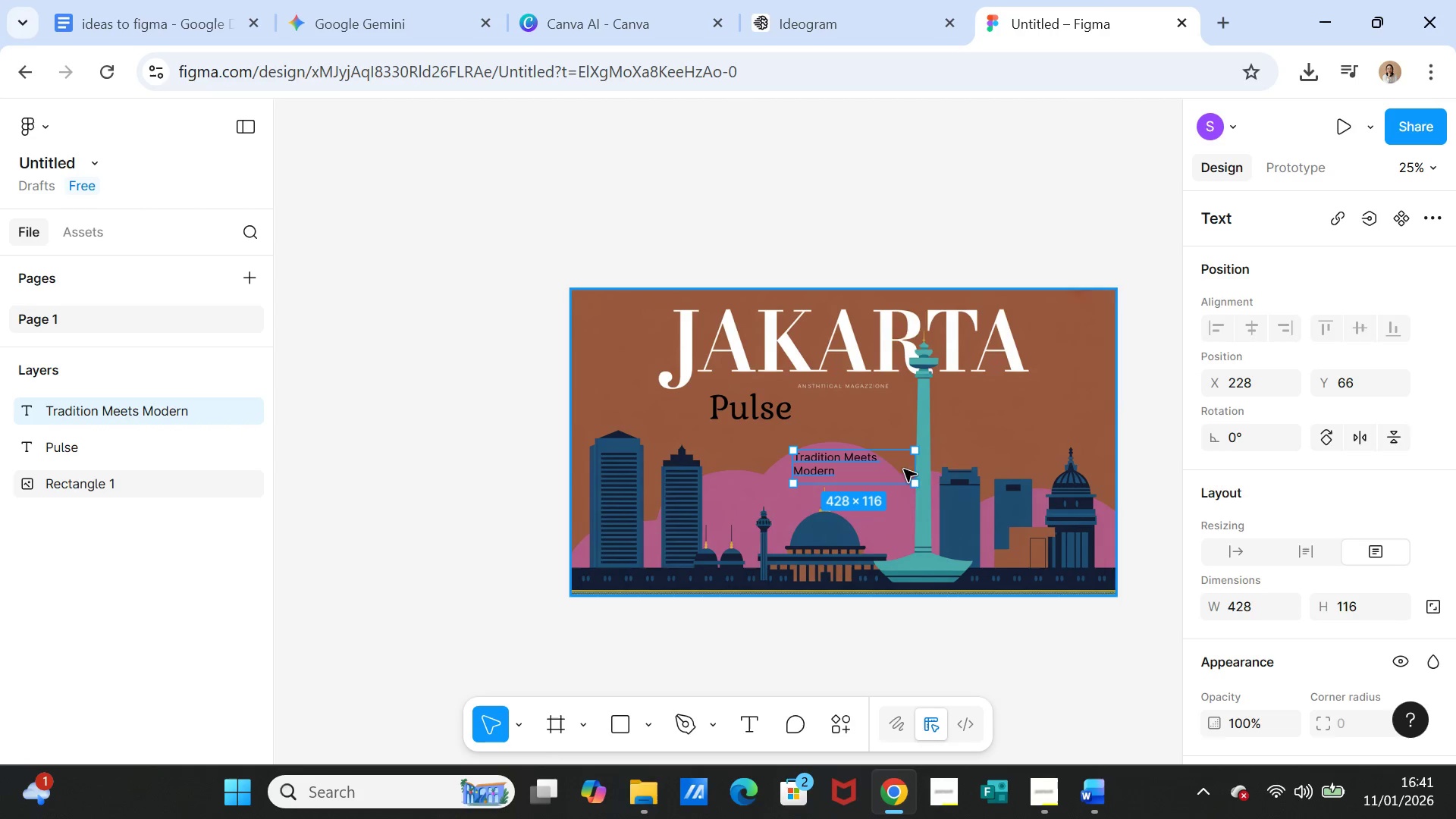 
wait(8.39)
 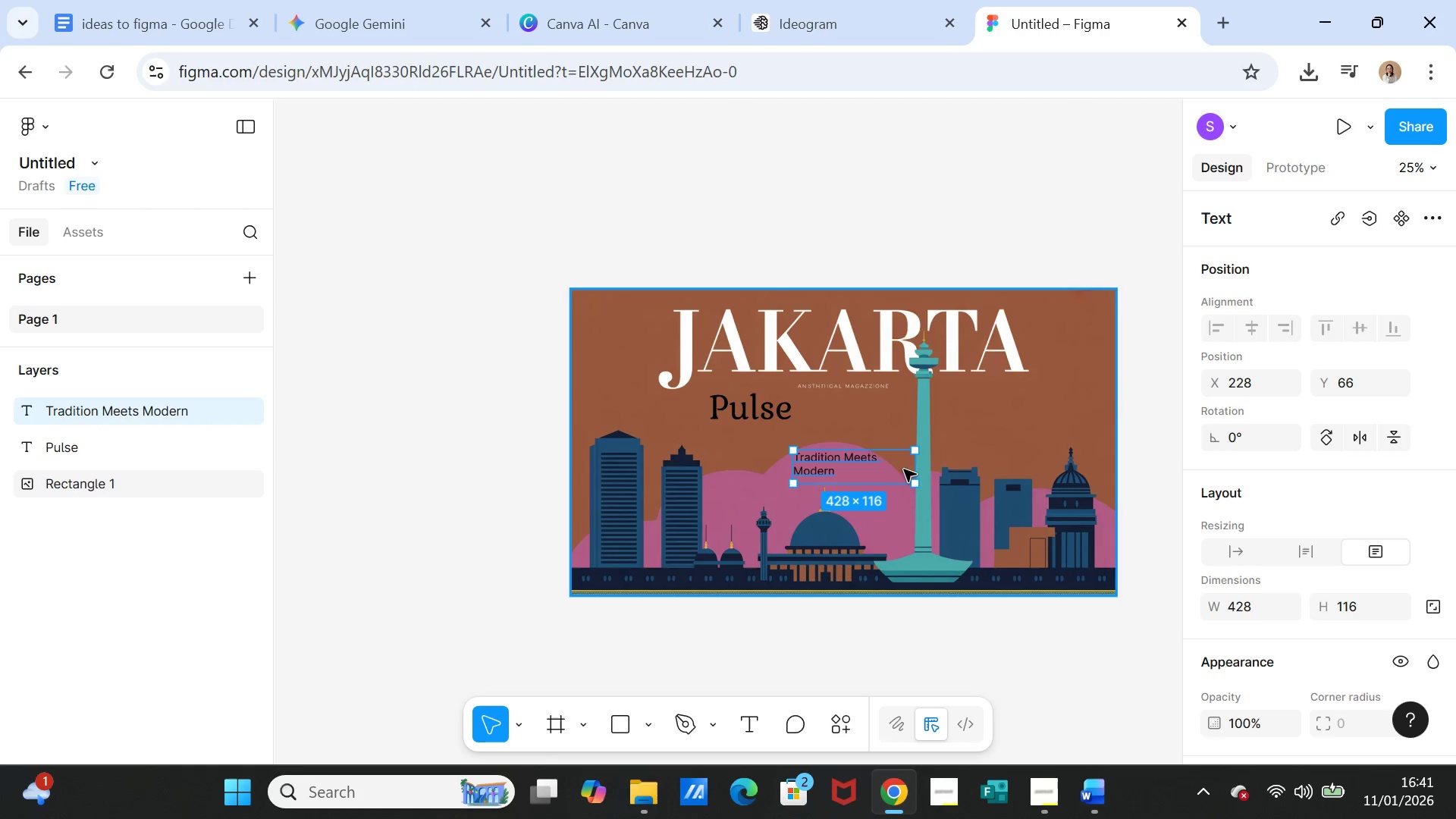 
left_click([629, 725])
 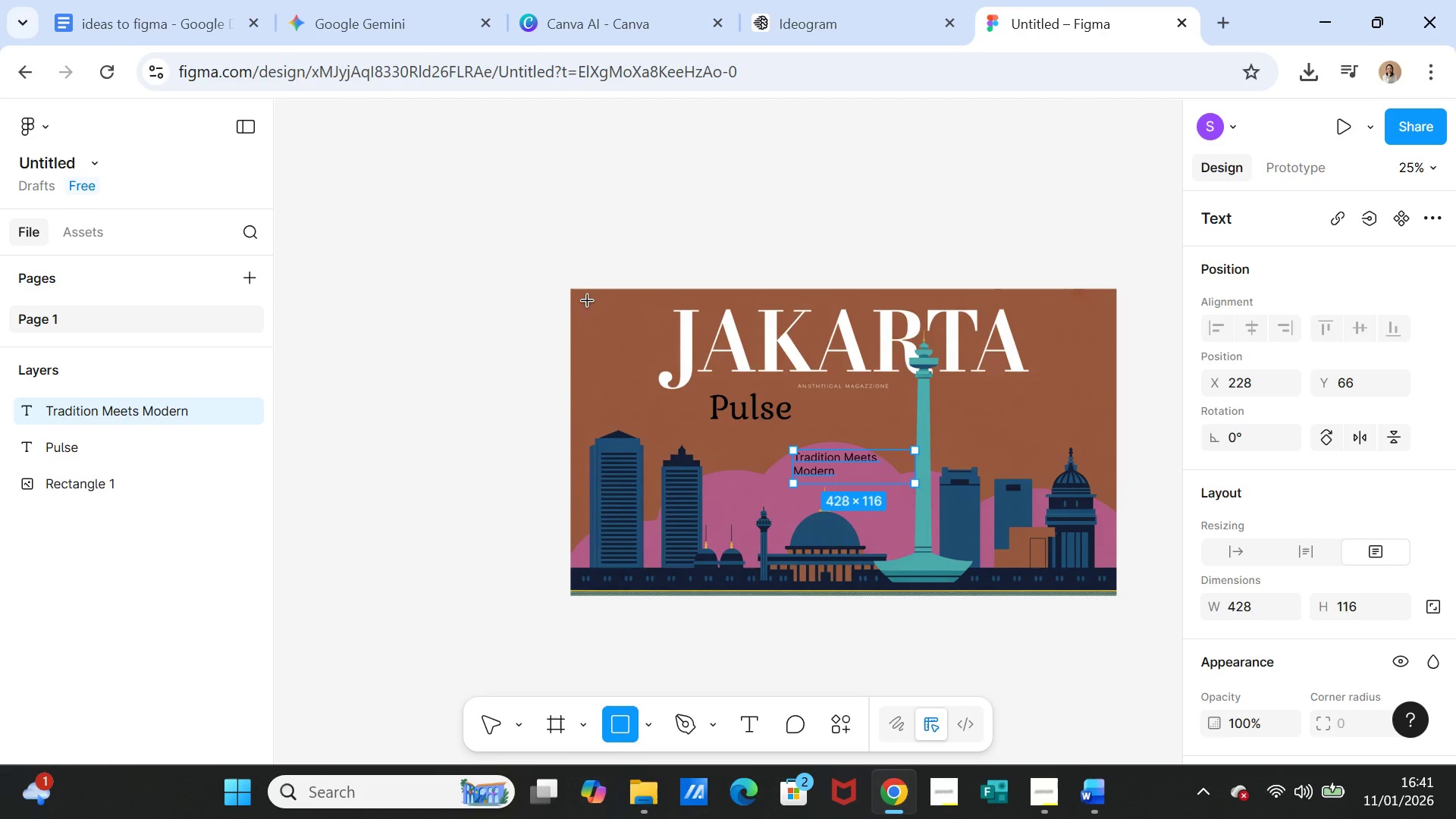 
left_click_drag(start_coordinate=[583, 298], to_coordinate=[1107, 582])
 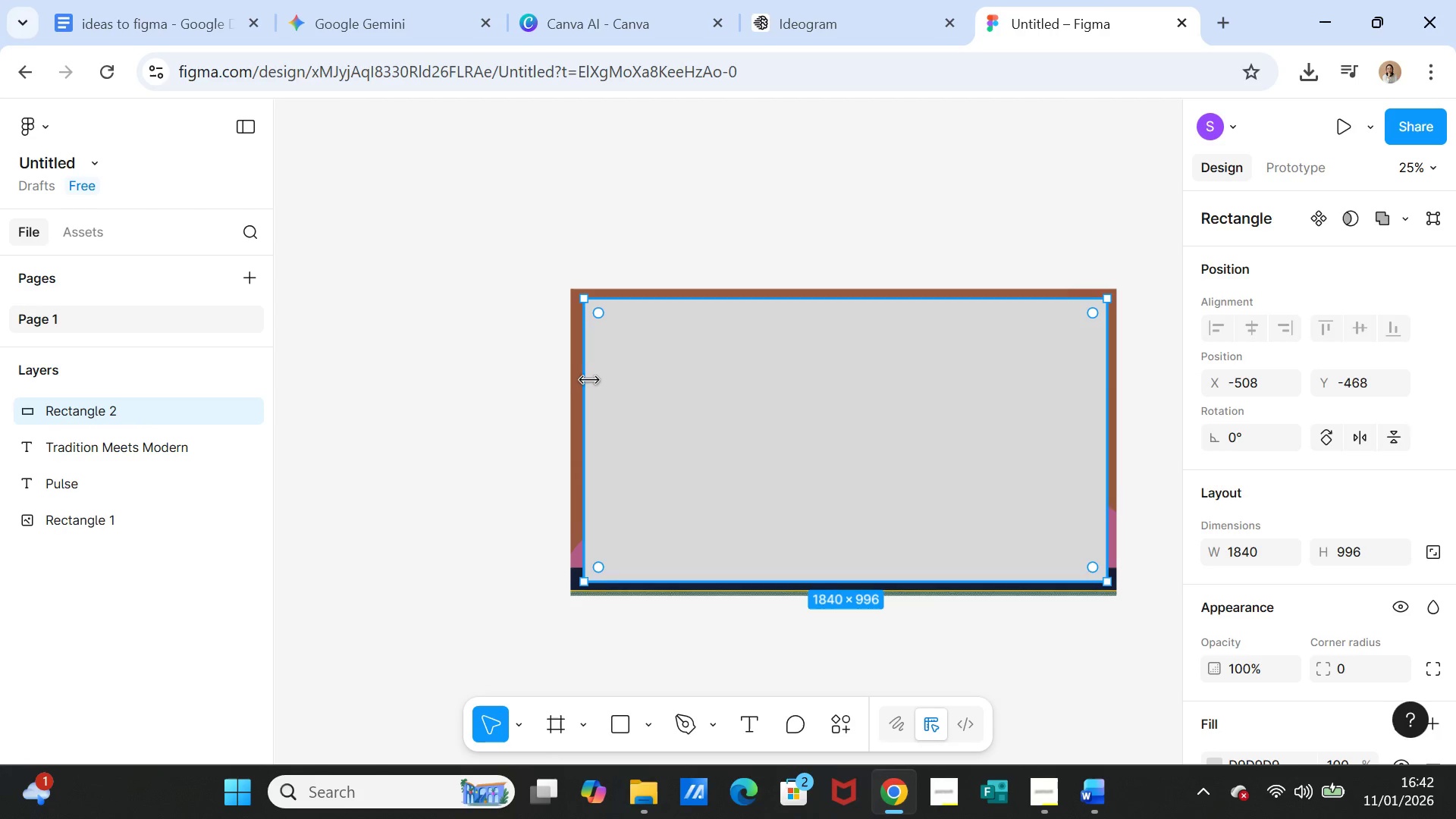 
left_click_drag(start_coordinate=[585, 403], to_coordinate=[579, 403])
 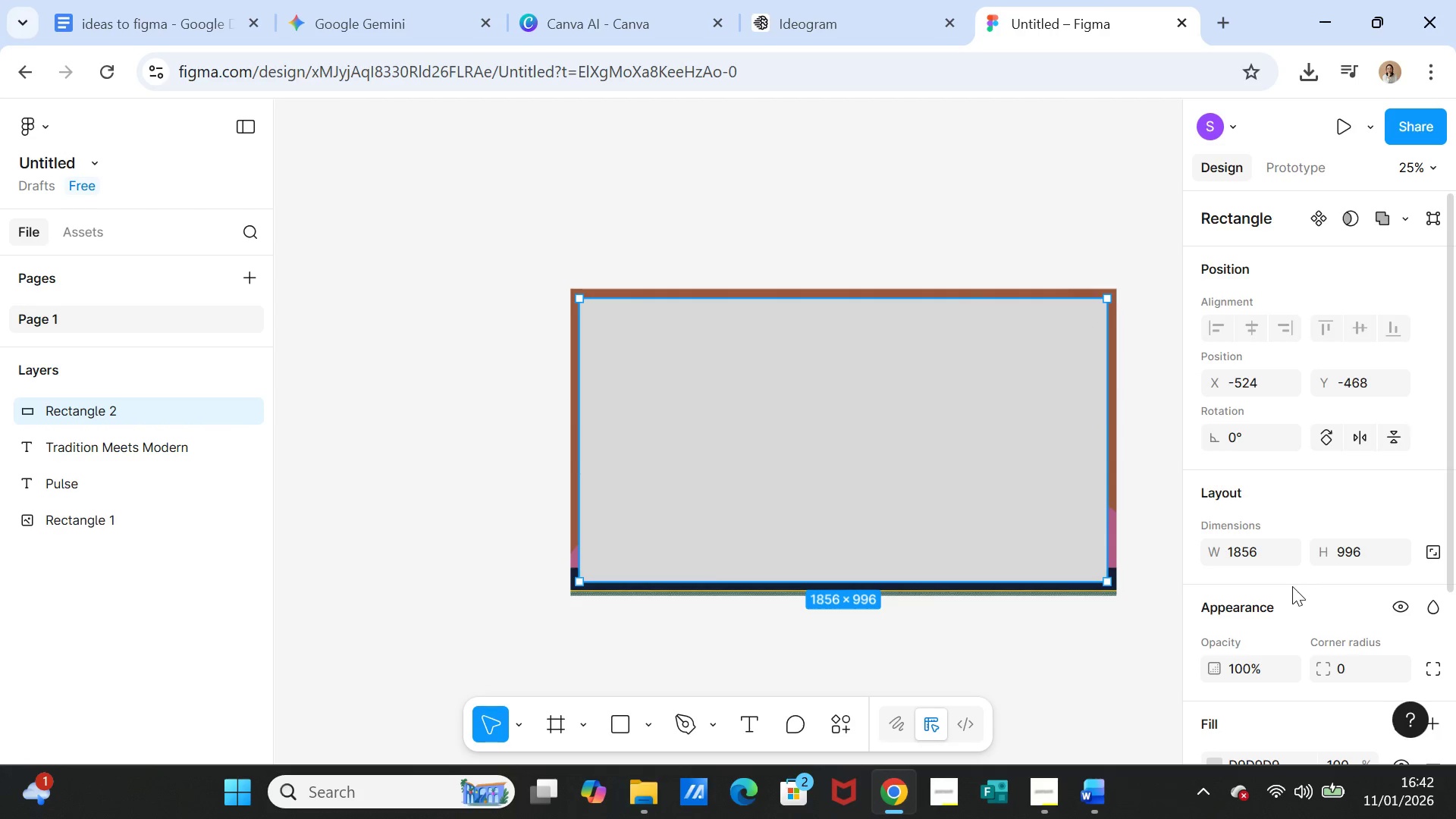 
scroll: coordinate [1254, 639], scroll_direction: down, amount: 2.0
 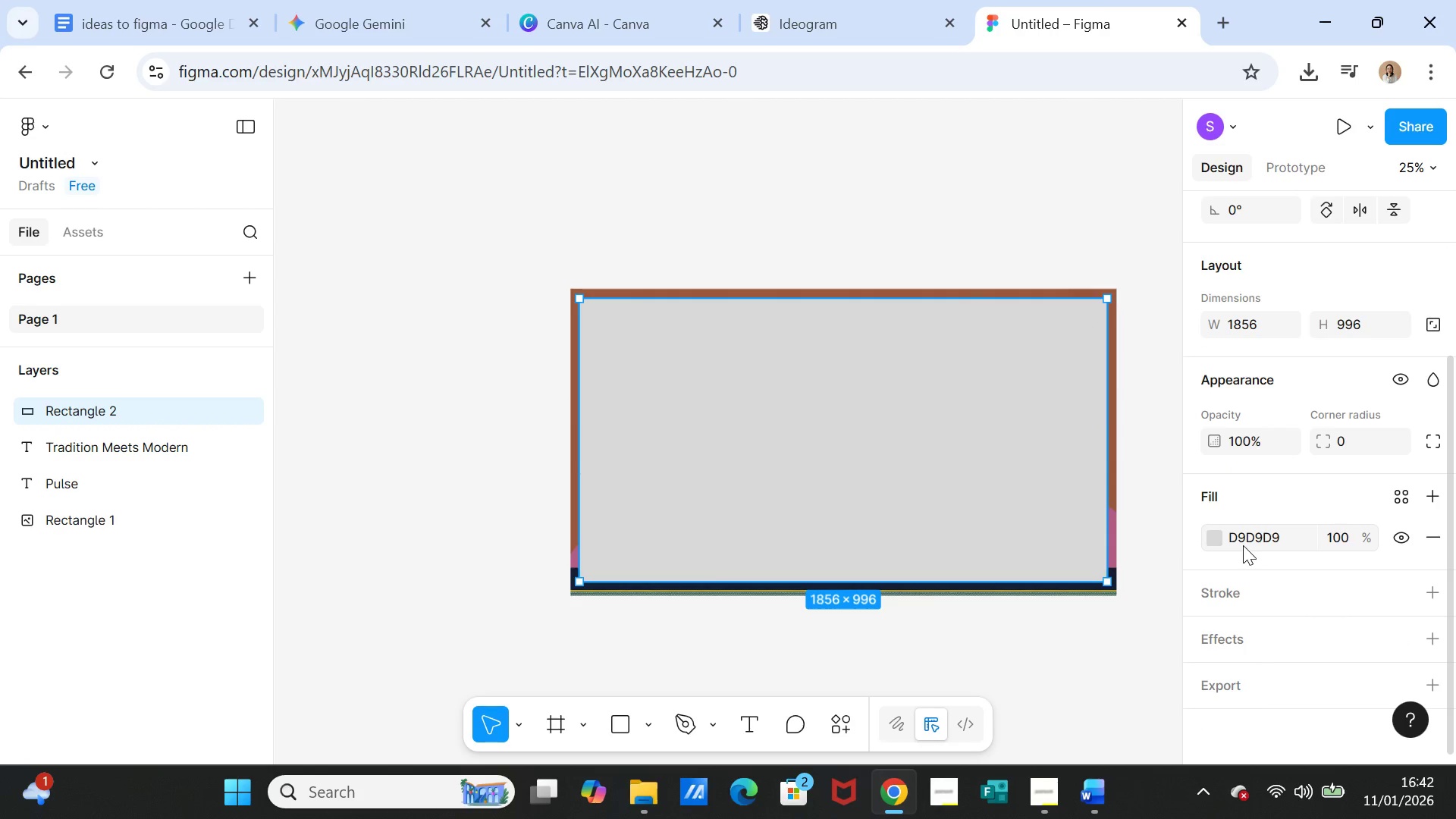 
wait(5.2)
 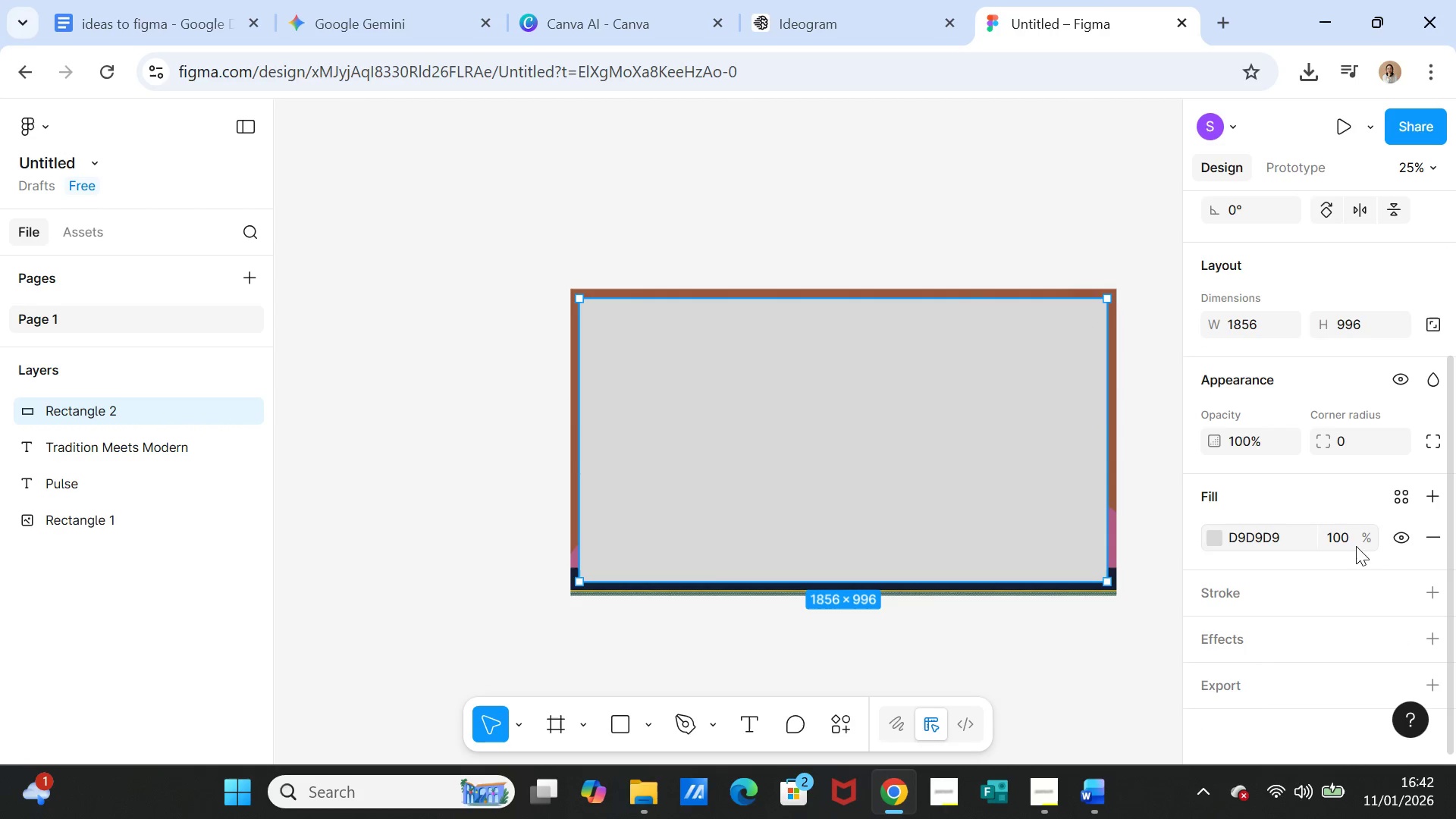 
left_click([1216, 543])
 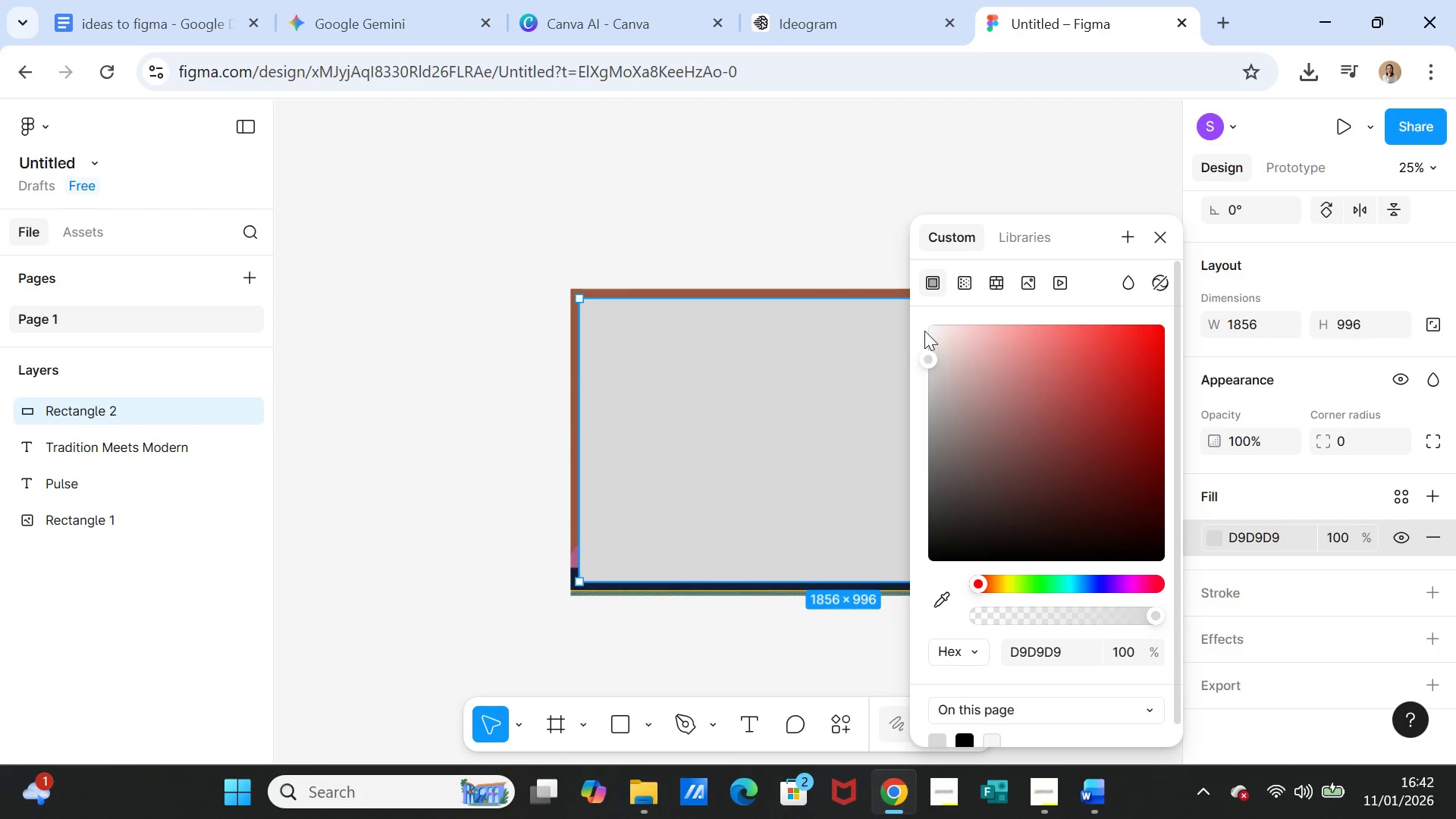 
left_click([930, 328])
 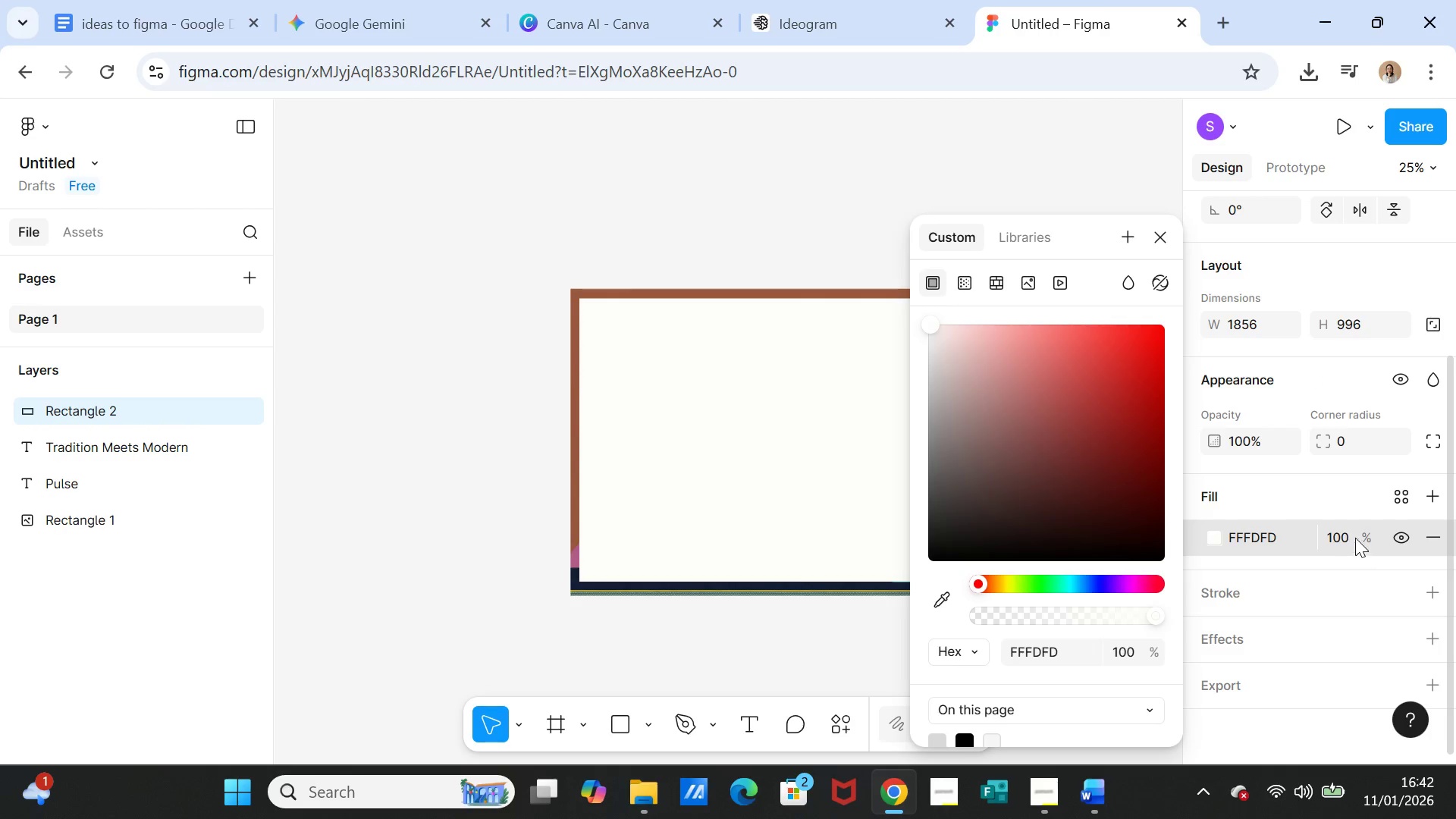 
left_click([1339, 536])
 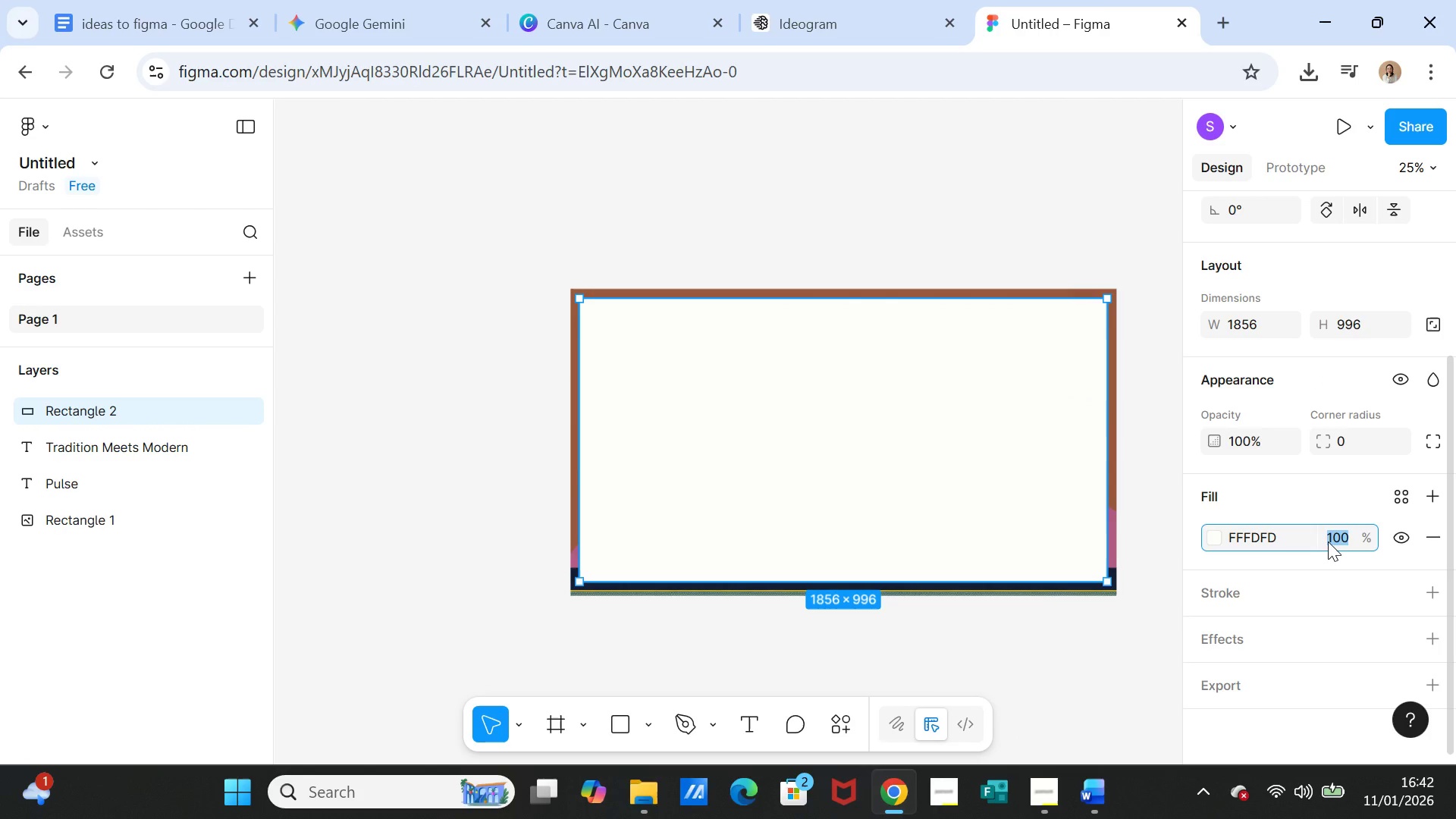 
key(4)
 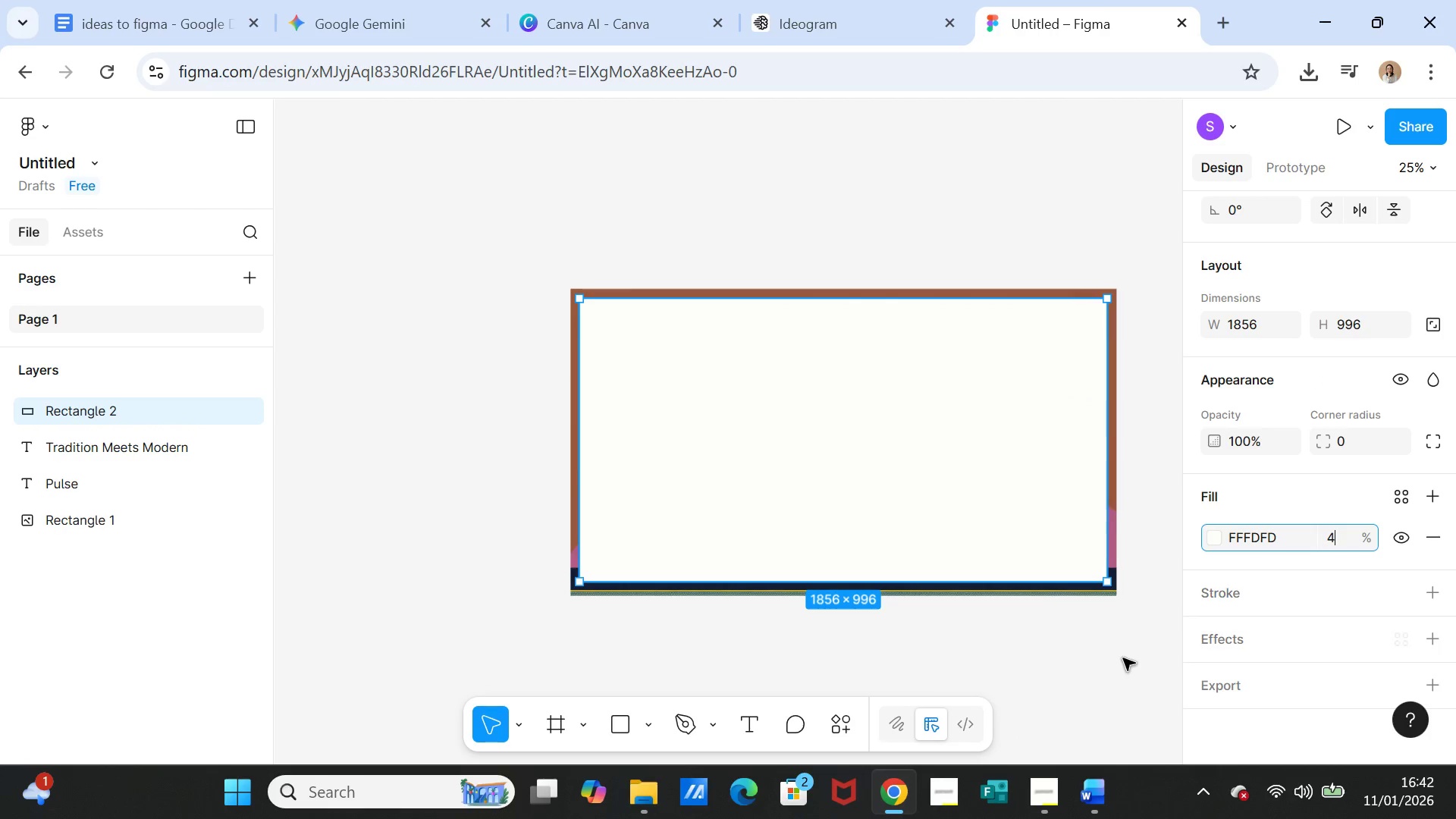 
left_click([1123, 658])
 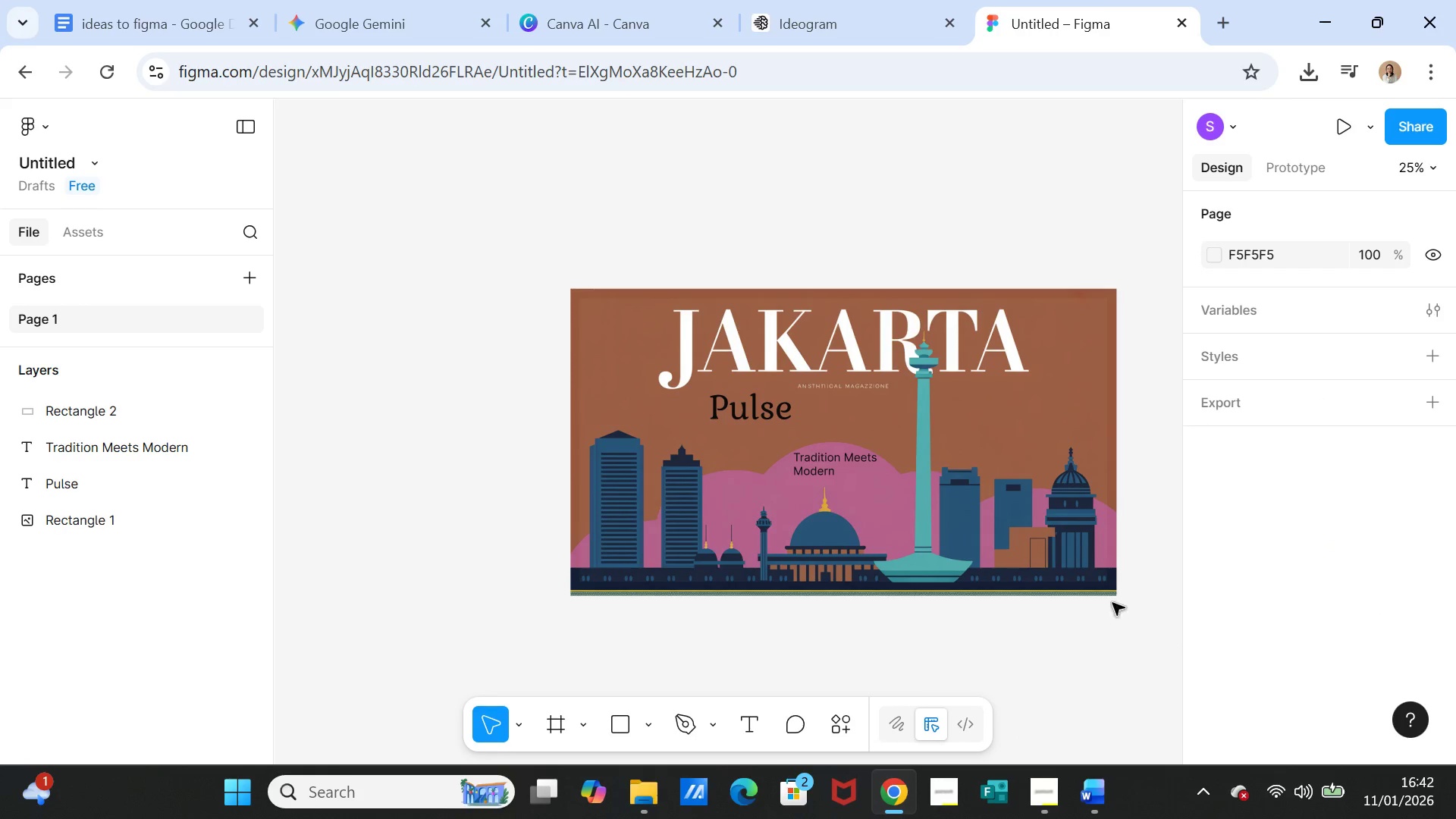 
left_click([1066, 535])
 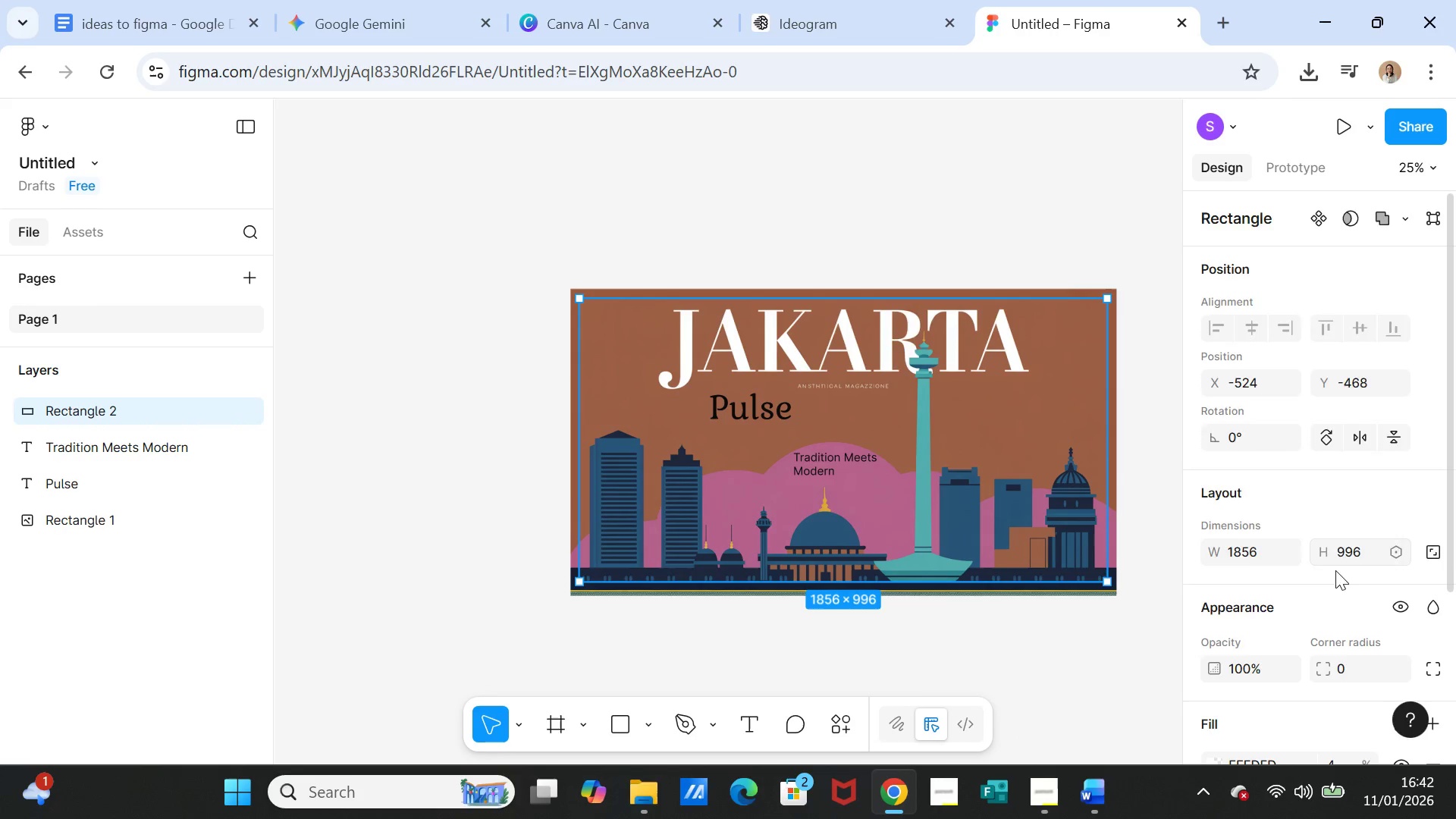 
scroll: coordinate [1370, 573], scroll_direction: down, amount: 3.0
 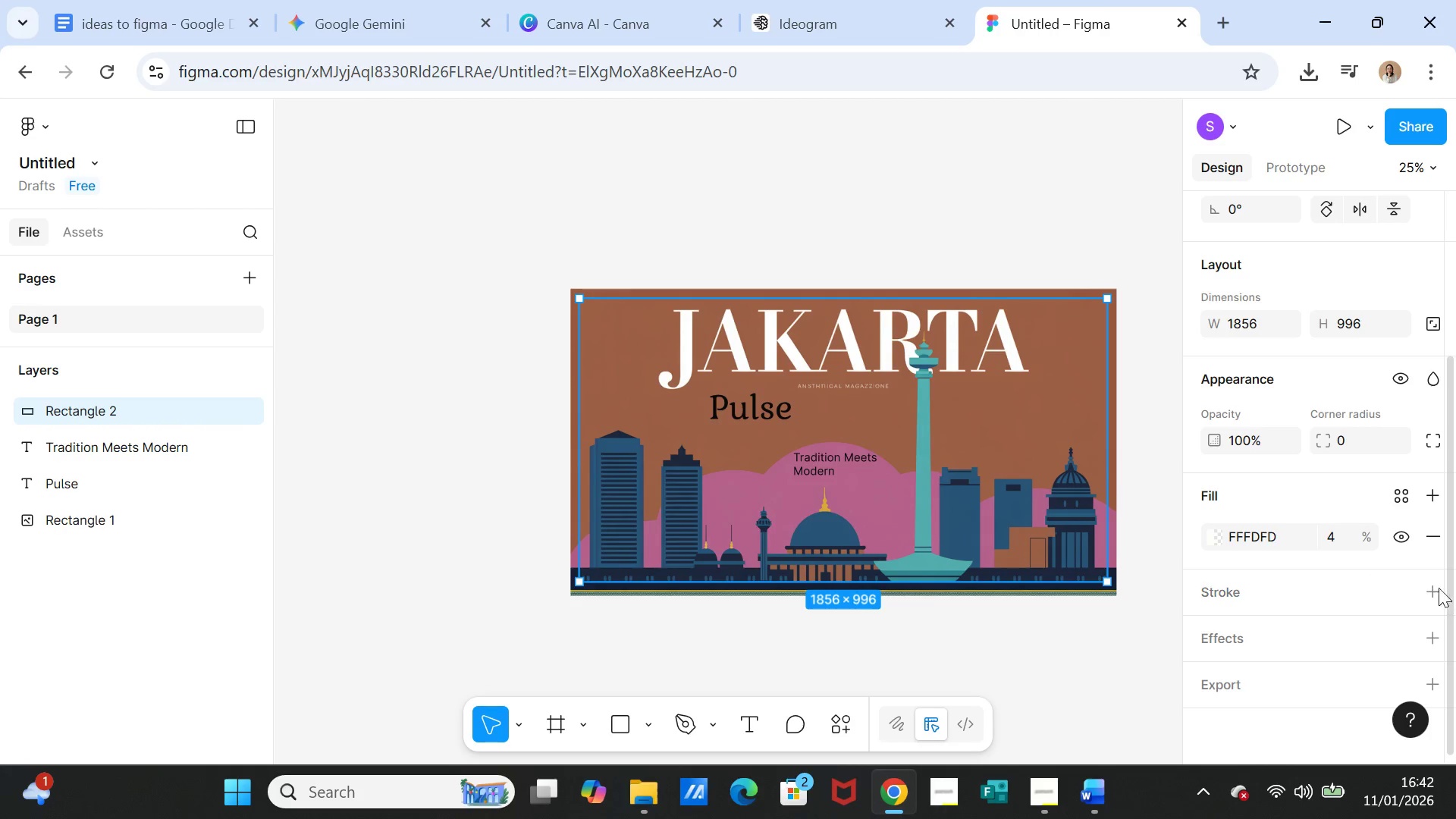 
left_click([1429, 588])
 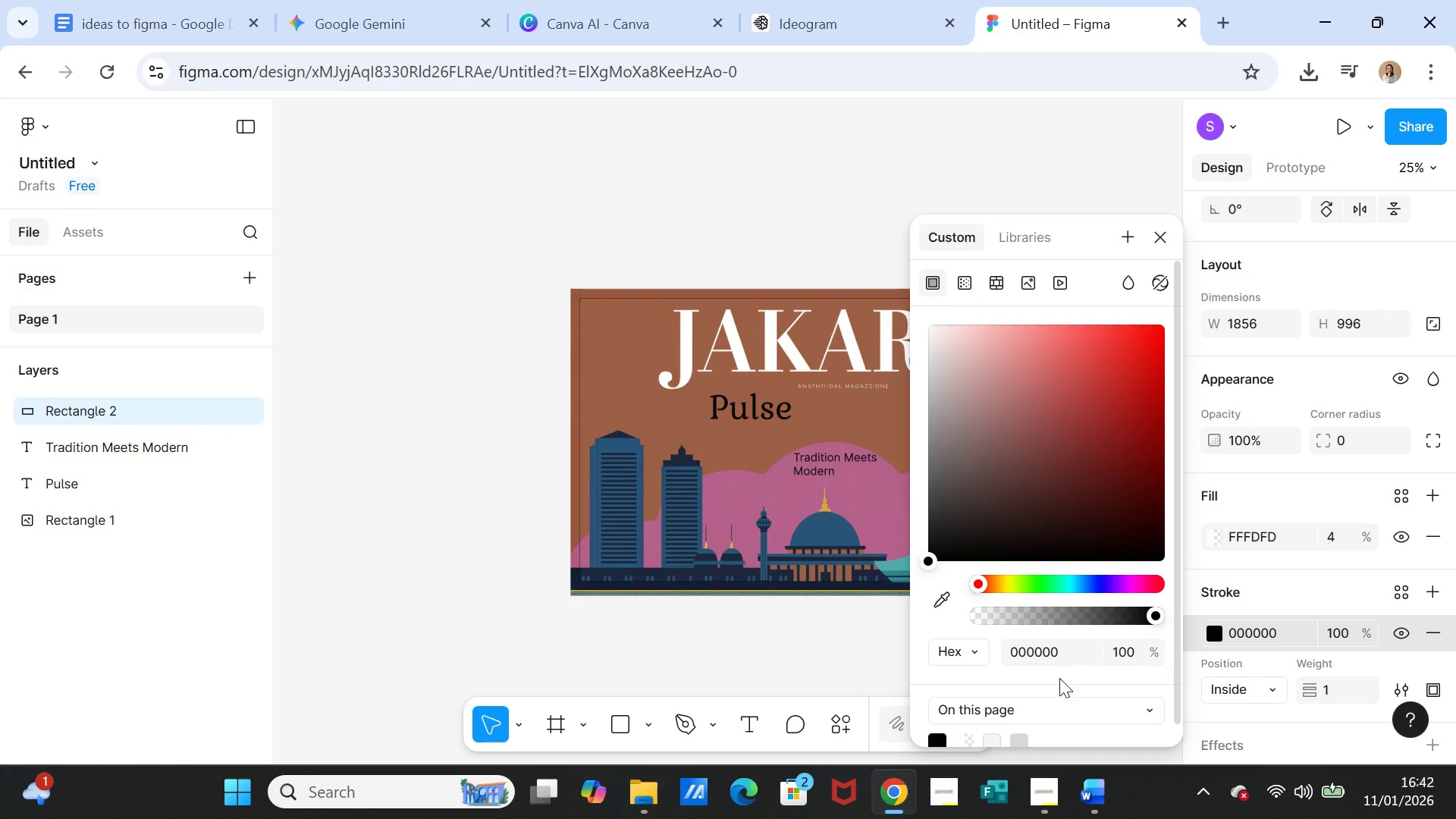 
scroll: coordinate [1046, 675], scroll_direction: down, amount: 1.0
 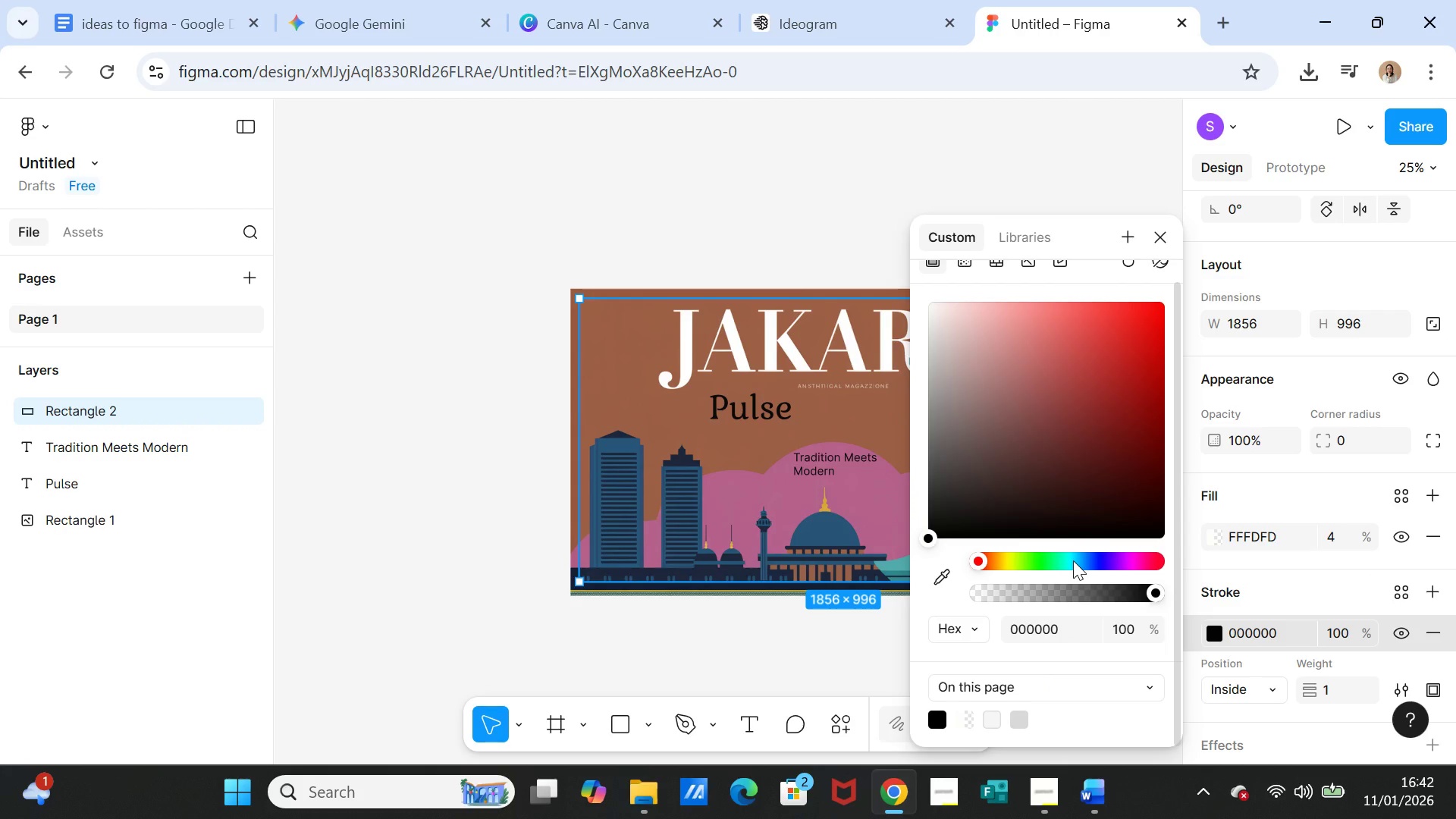 
wait(5.5)
 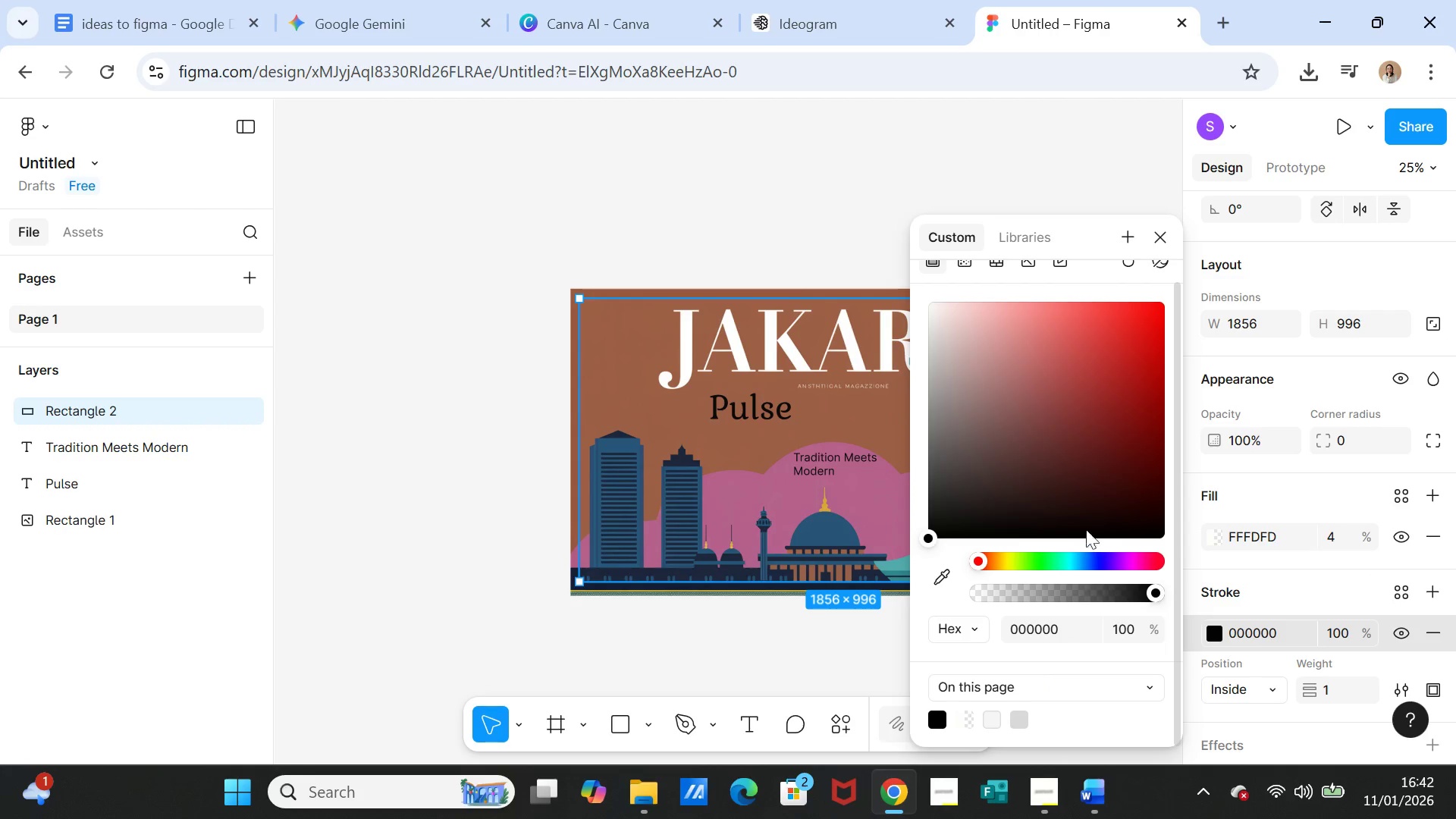 
left_click([1015, 557])
 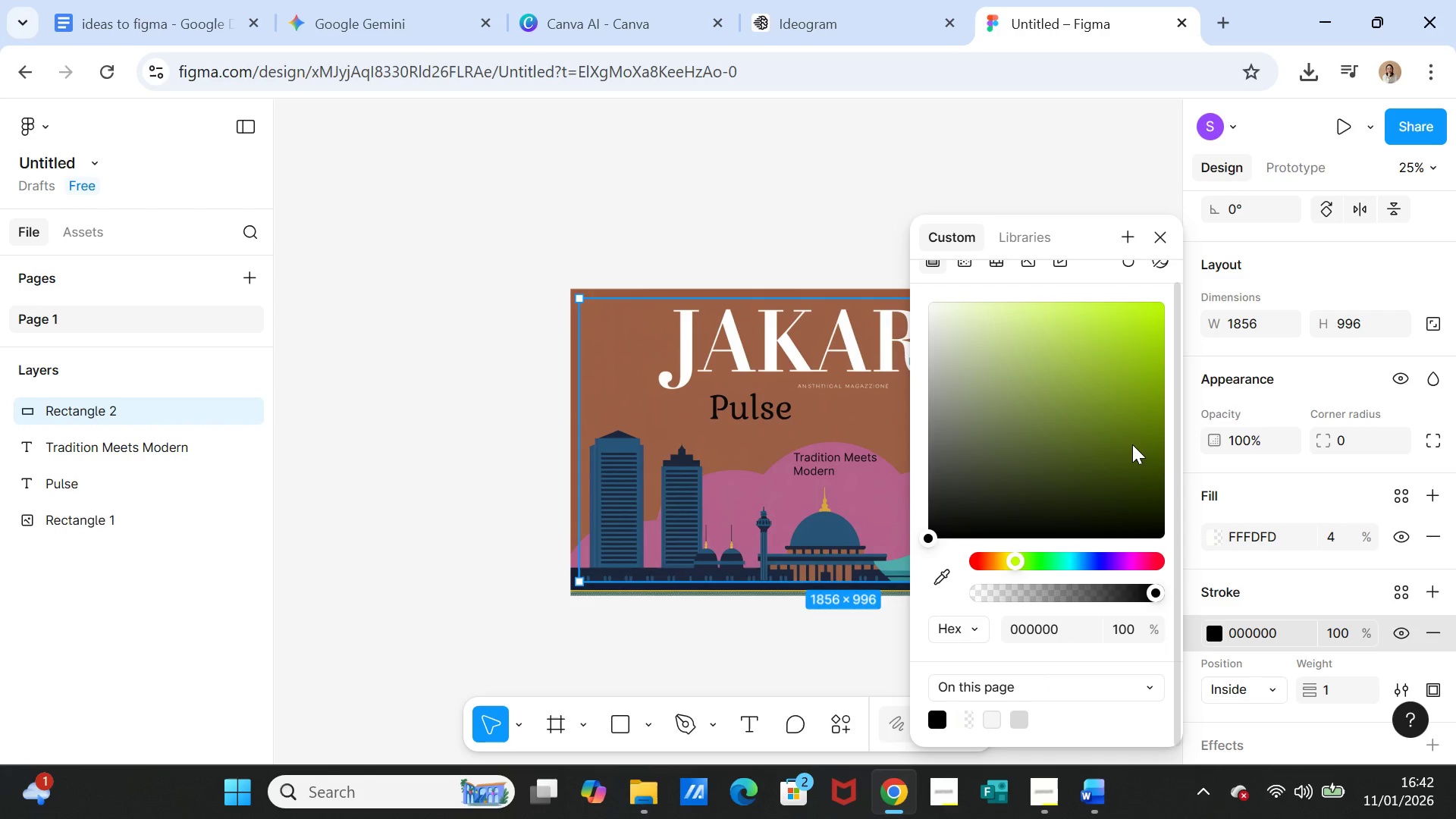 
left_click([1132, 444])
 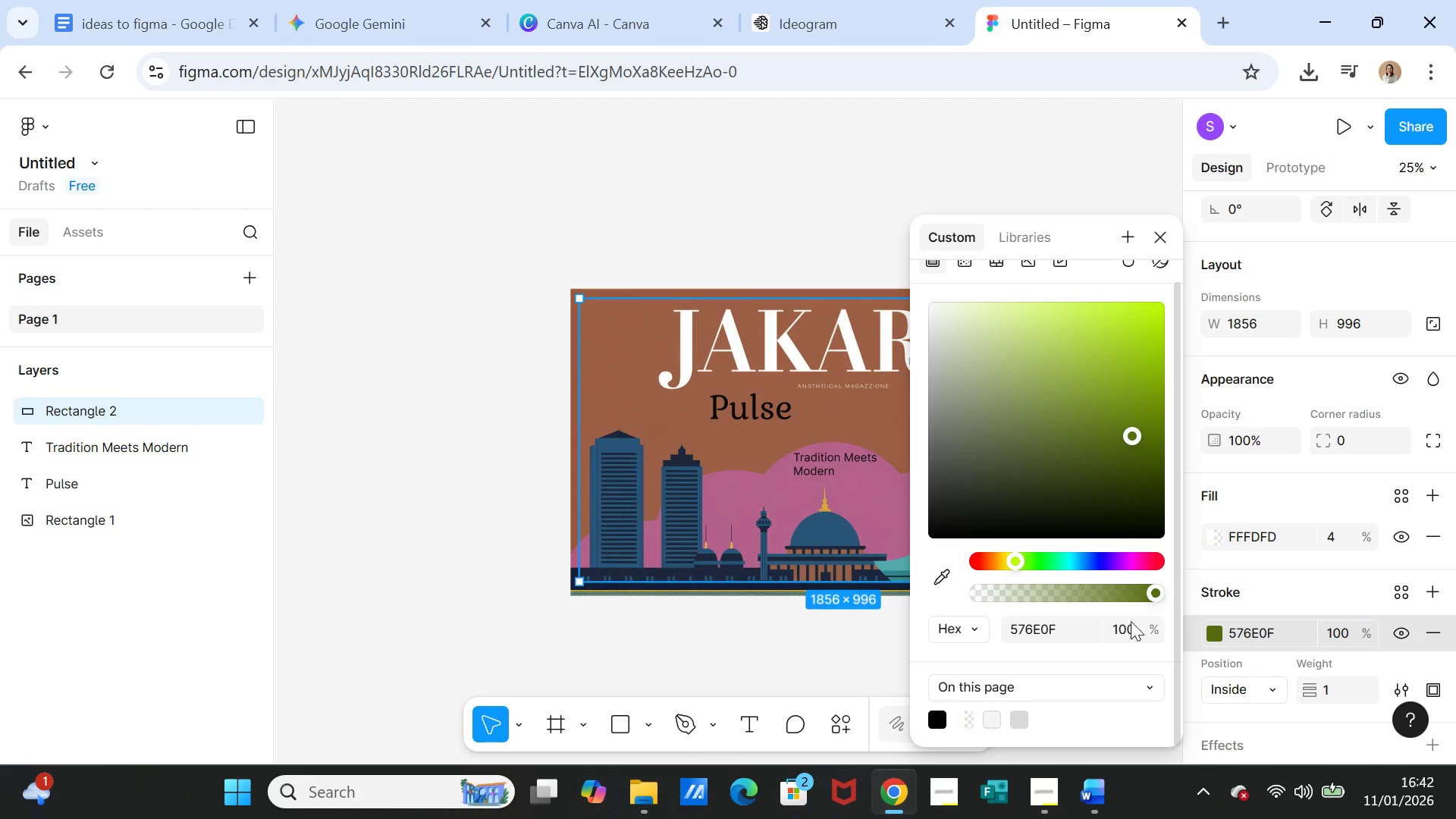 
scroll: coordinate [1156, 648], scroll_direction: down, amount: 2.0
 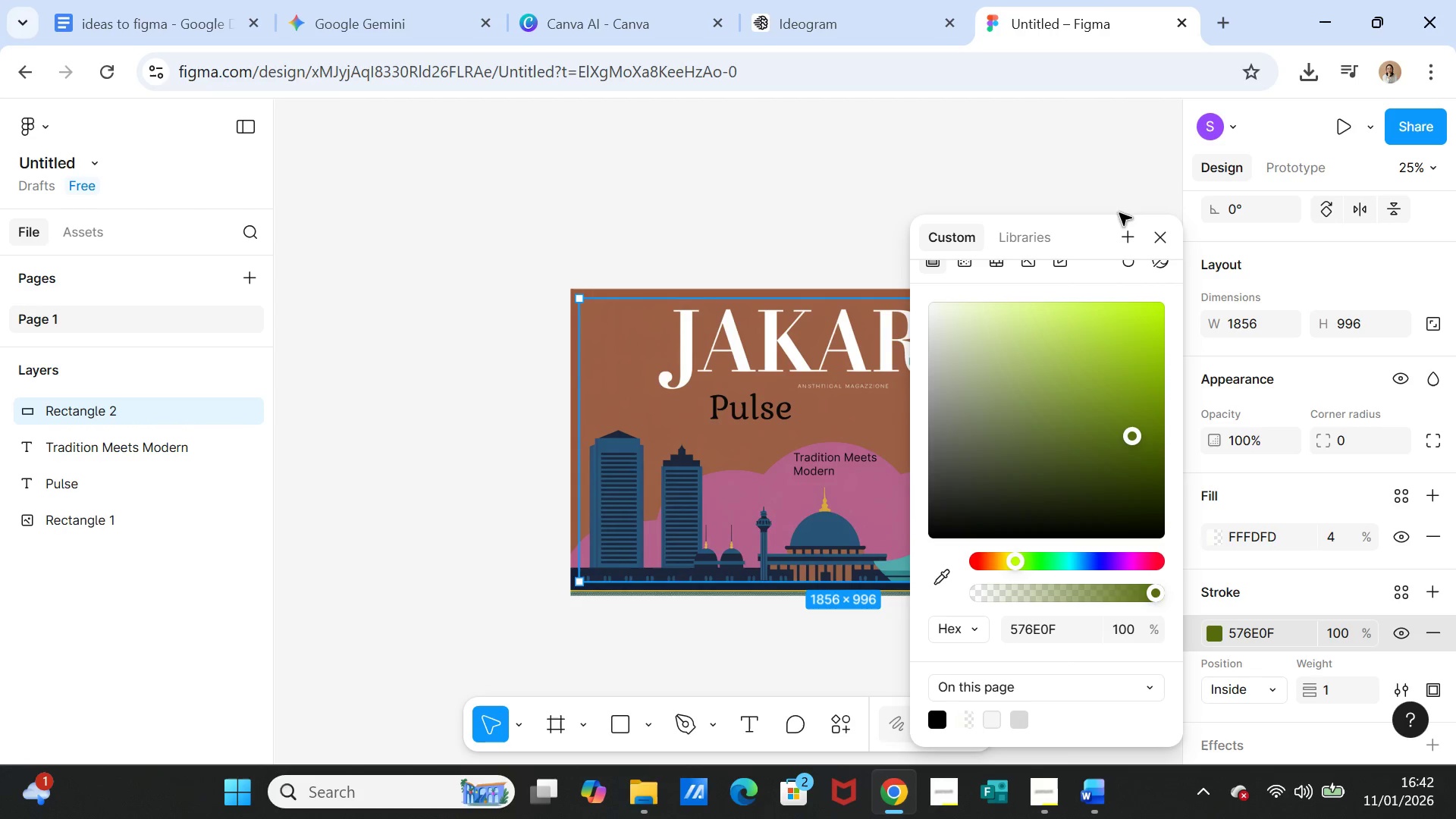 
left_click([1157, 228])
 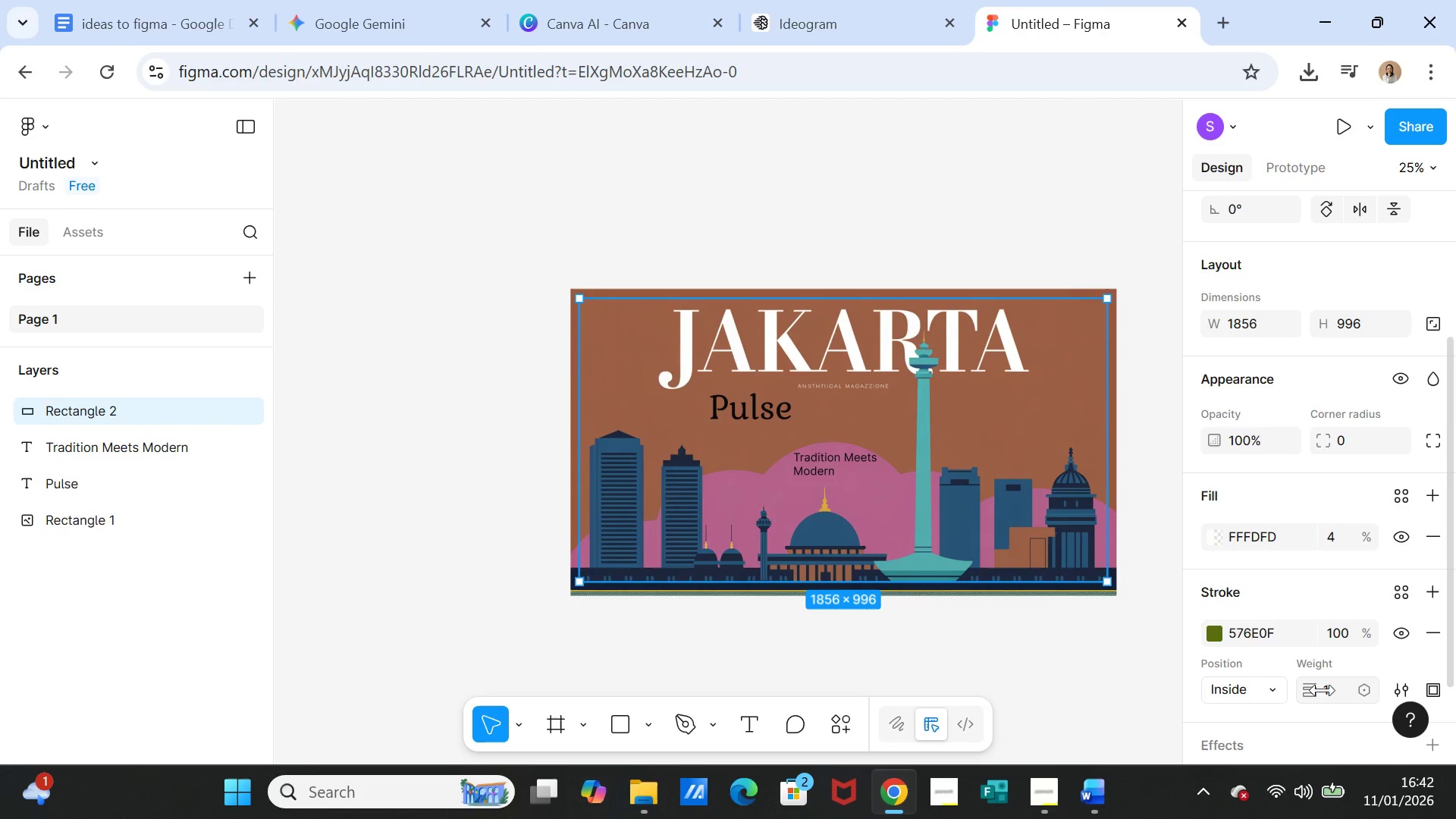 
left_click([1329, 690])
 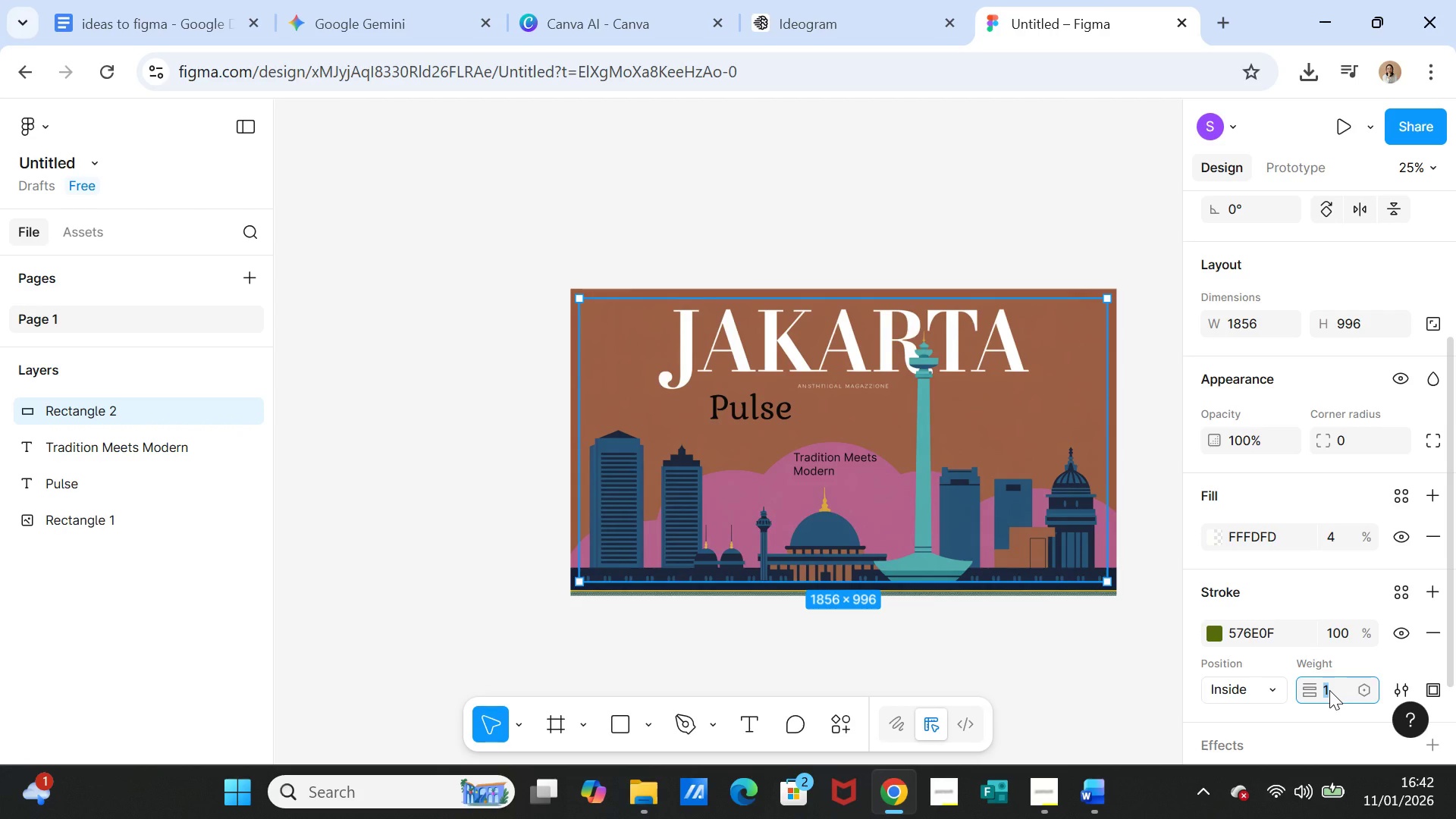 
key(3)
 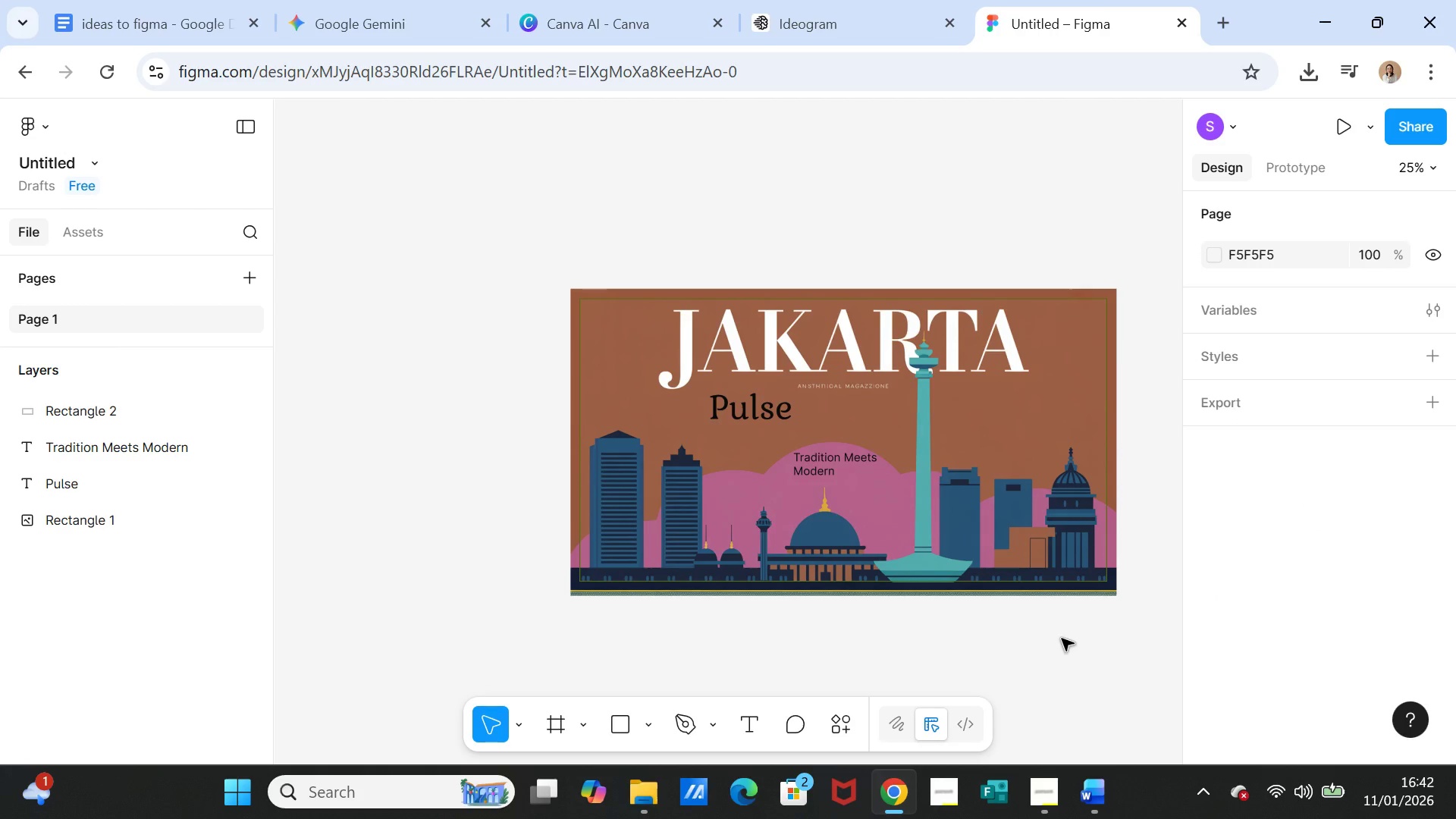 
left_click([1061, 487])
 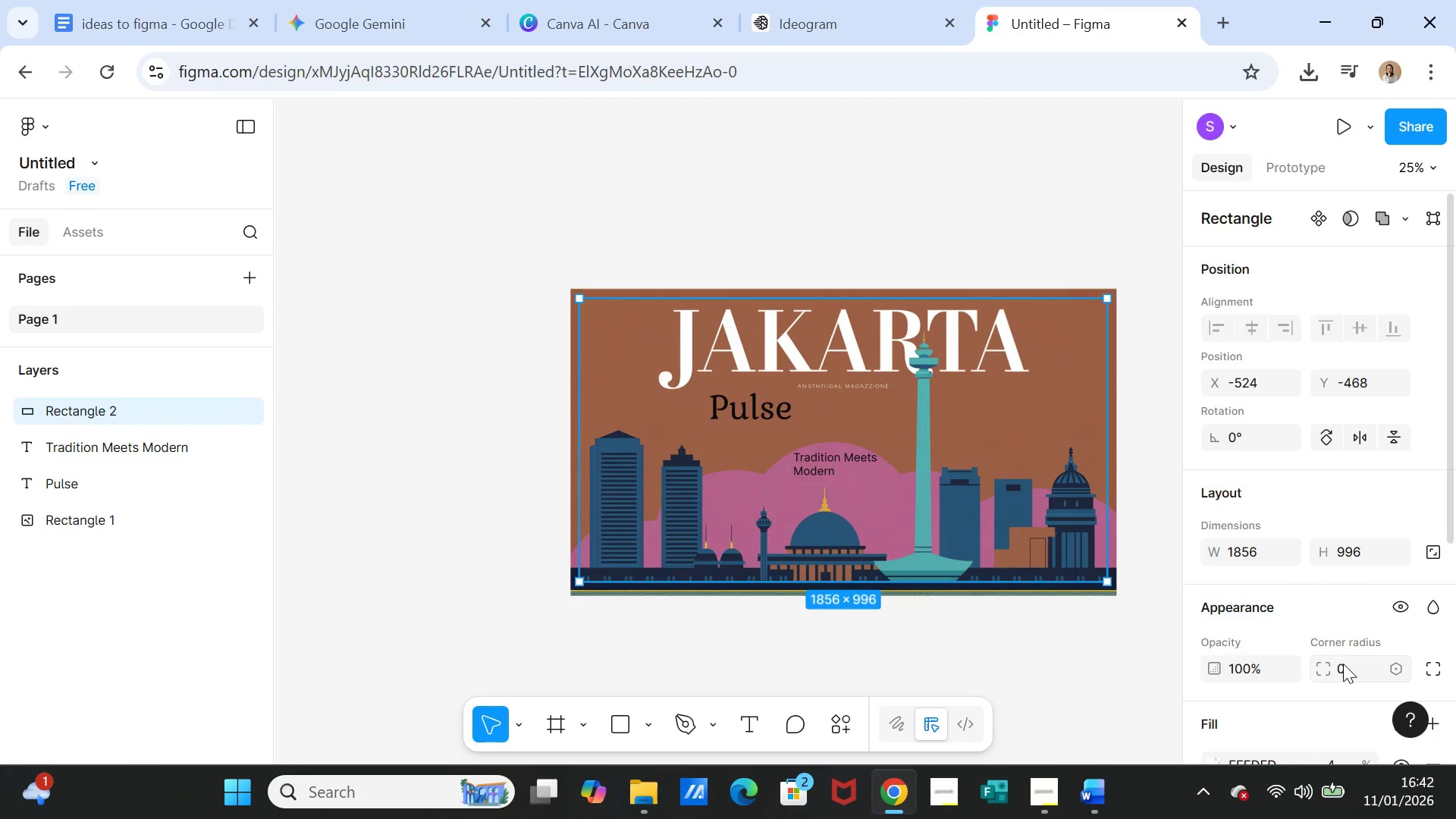 
scroll: coordinate [1340, 647], scroll_direction: down, amount: 2.0
 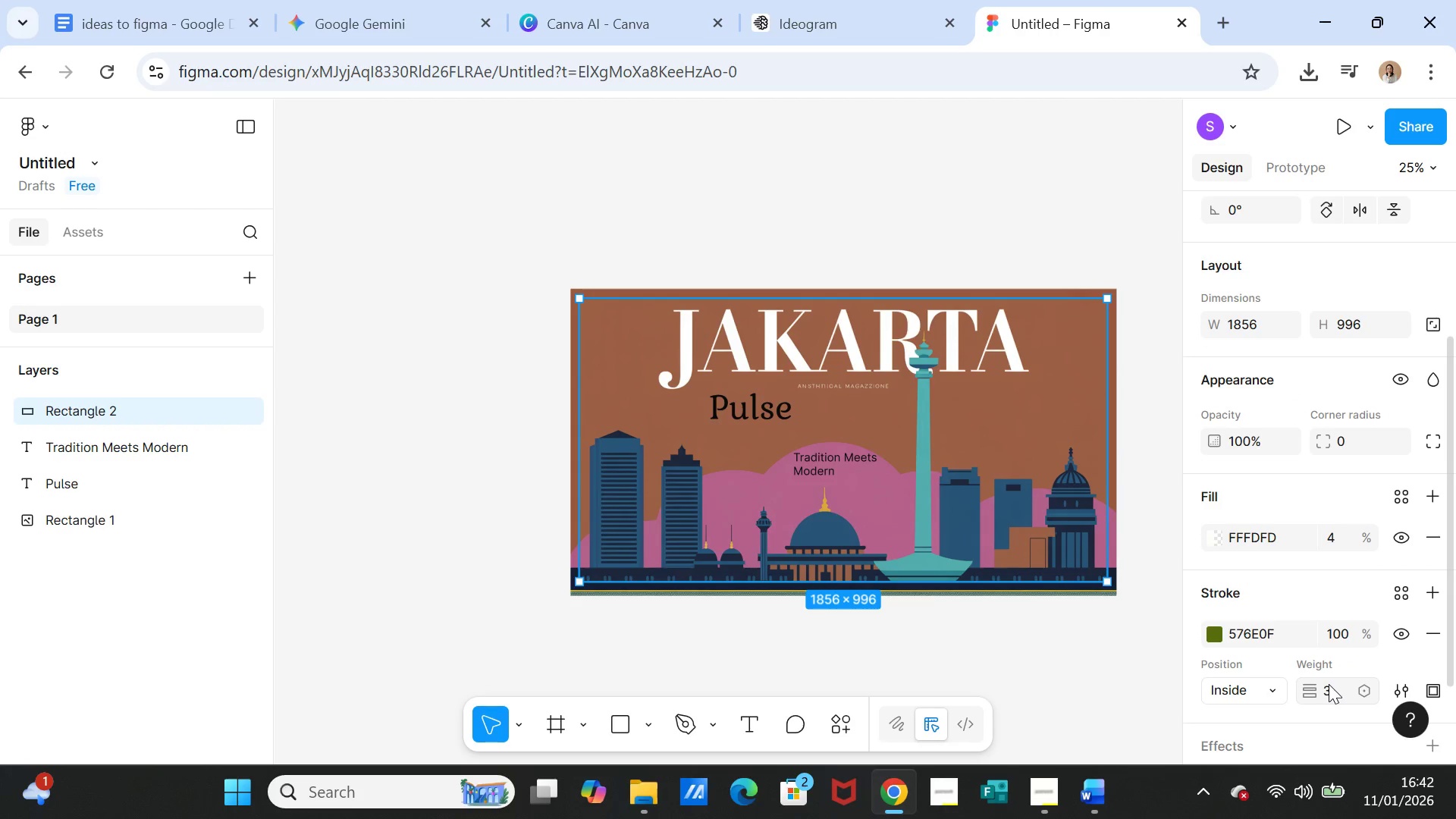 
left_click([1328, 692])
 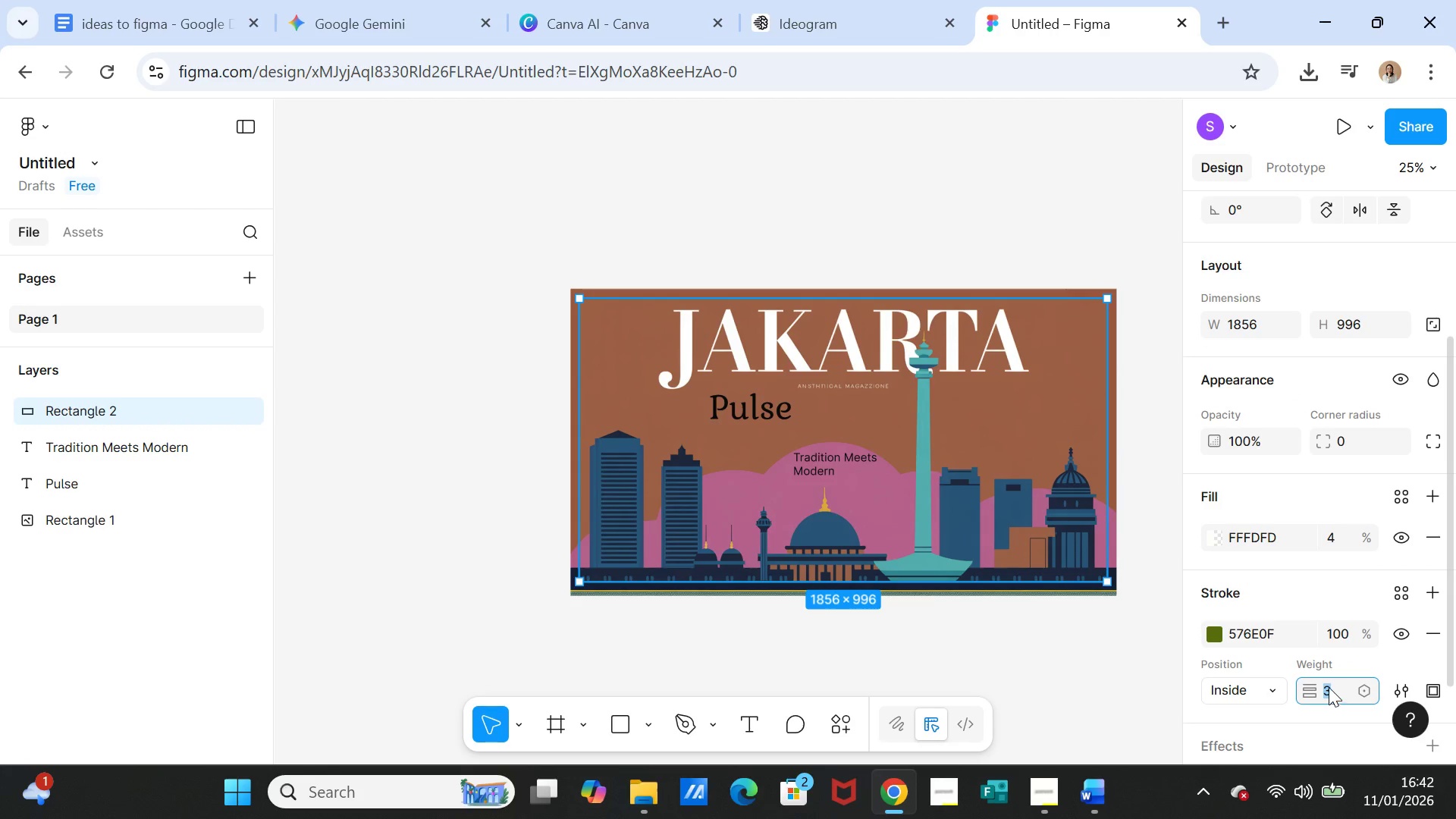 
key(5)
 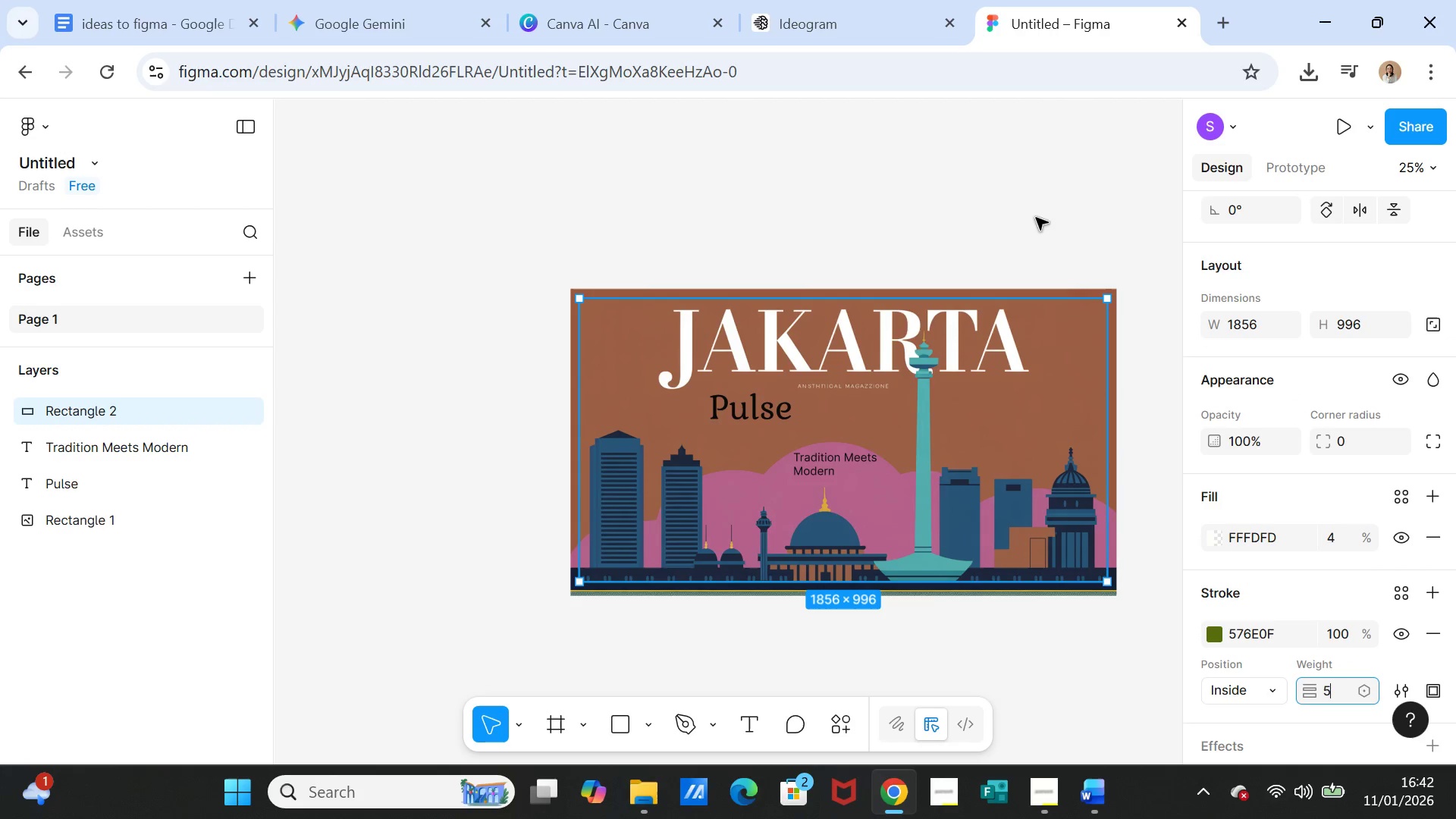 
left_click([1035, 212])
 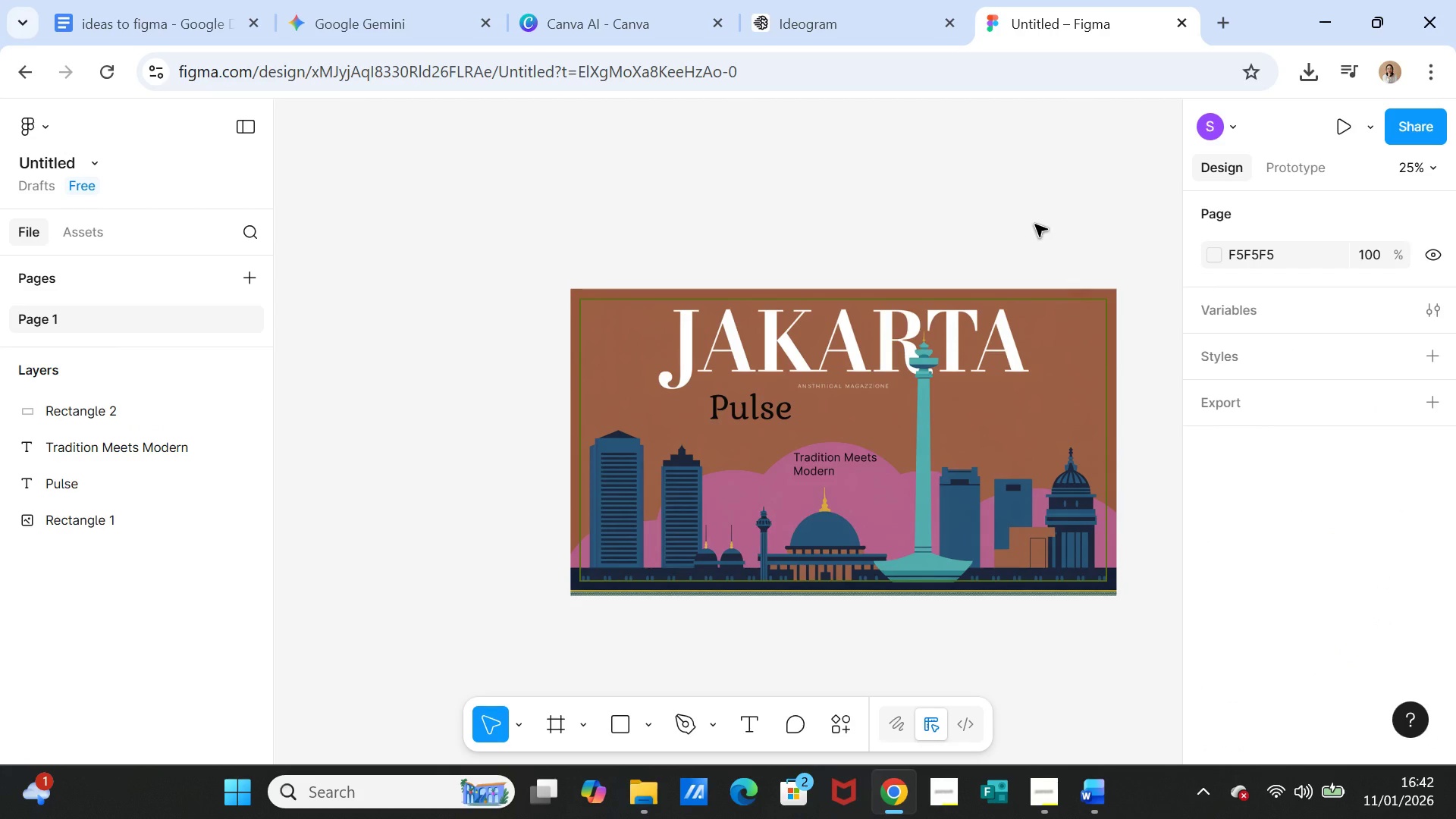 
wait(7.17)
 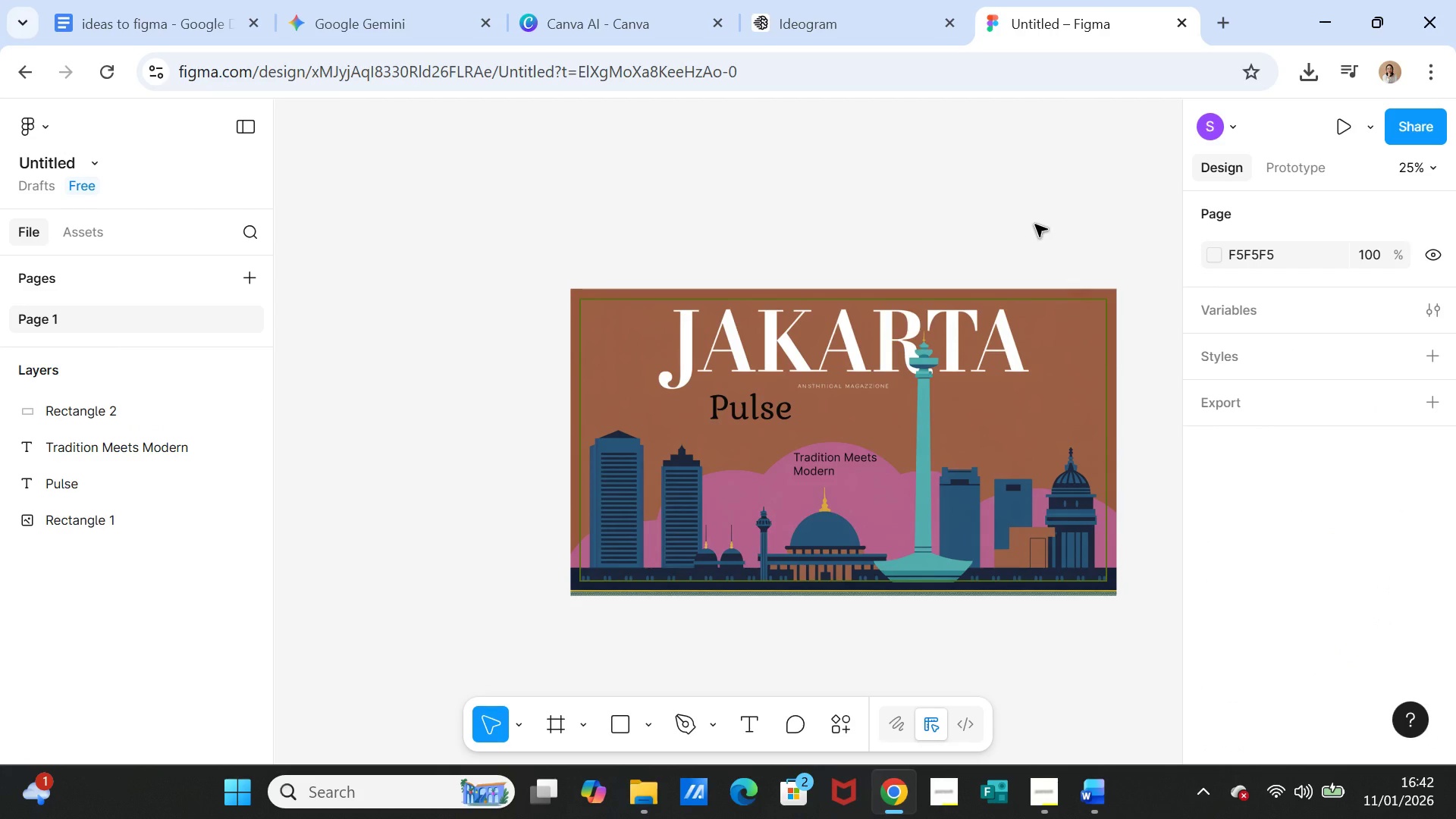 
hold_key(key=ShiftLeft, duration=0.47)
 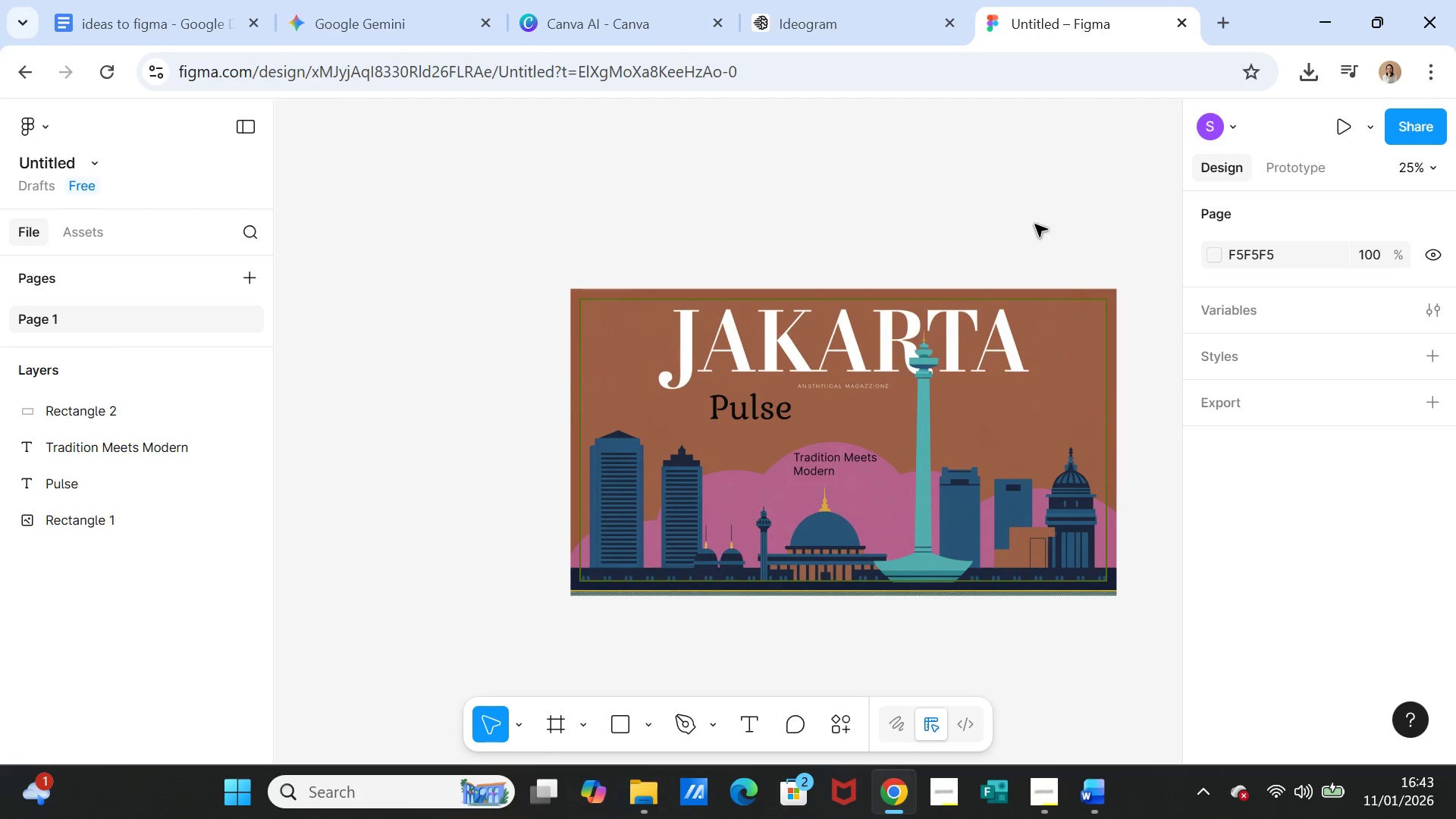 
key(Control+Equal)
 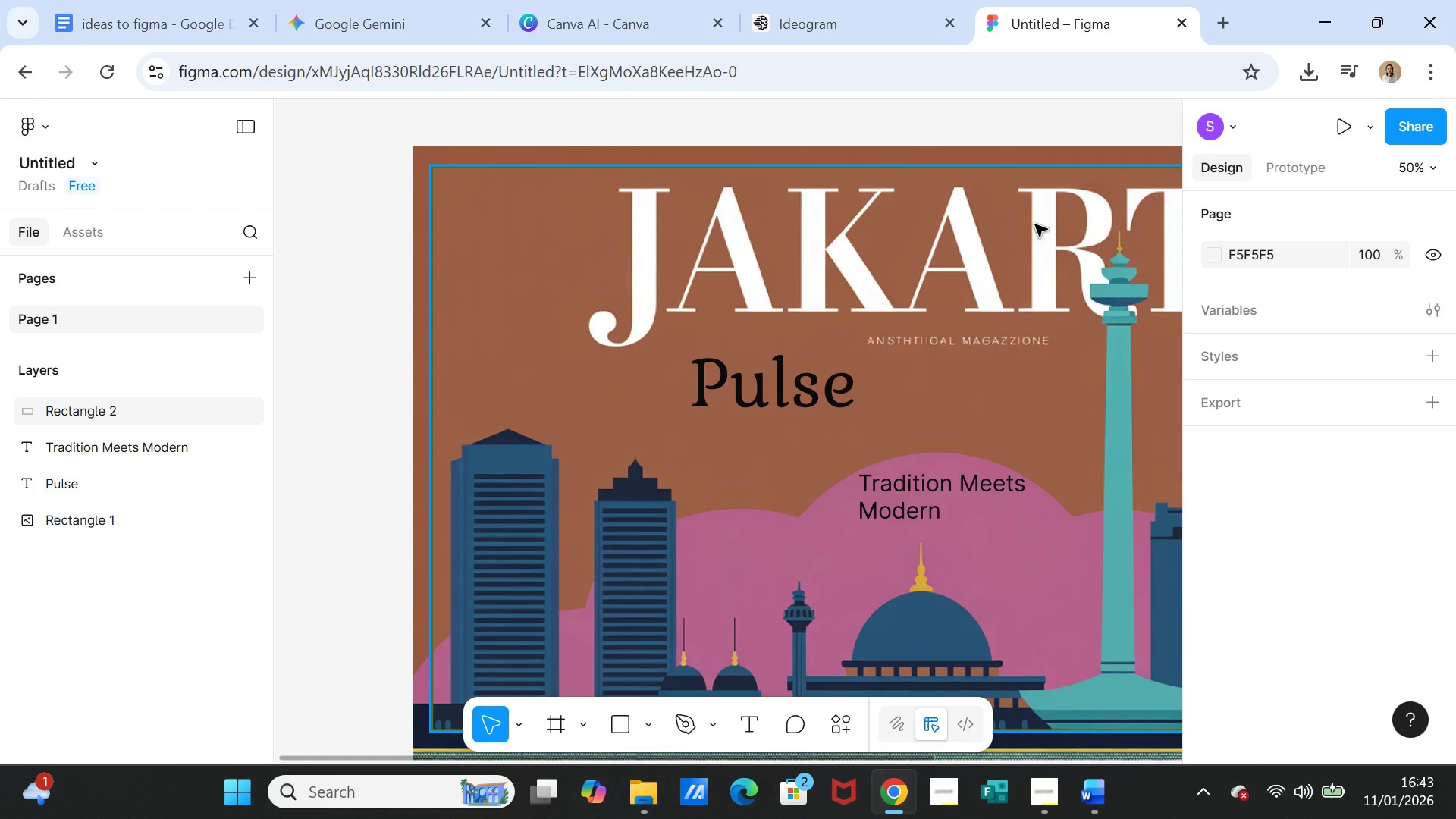 
wait(11.52)
 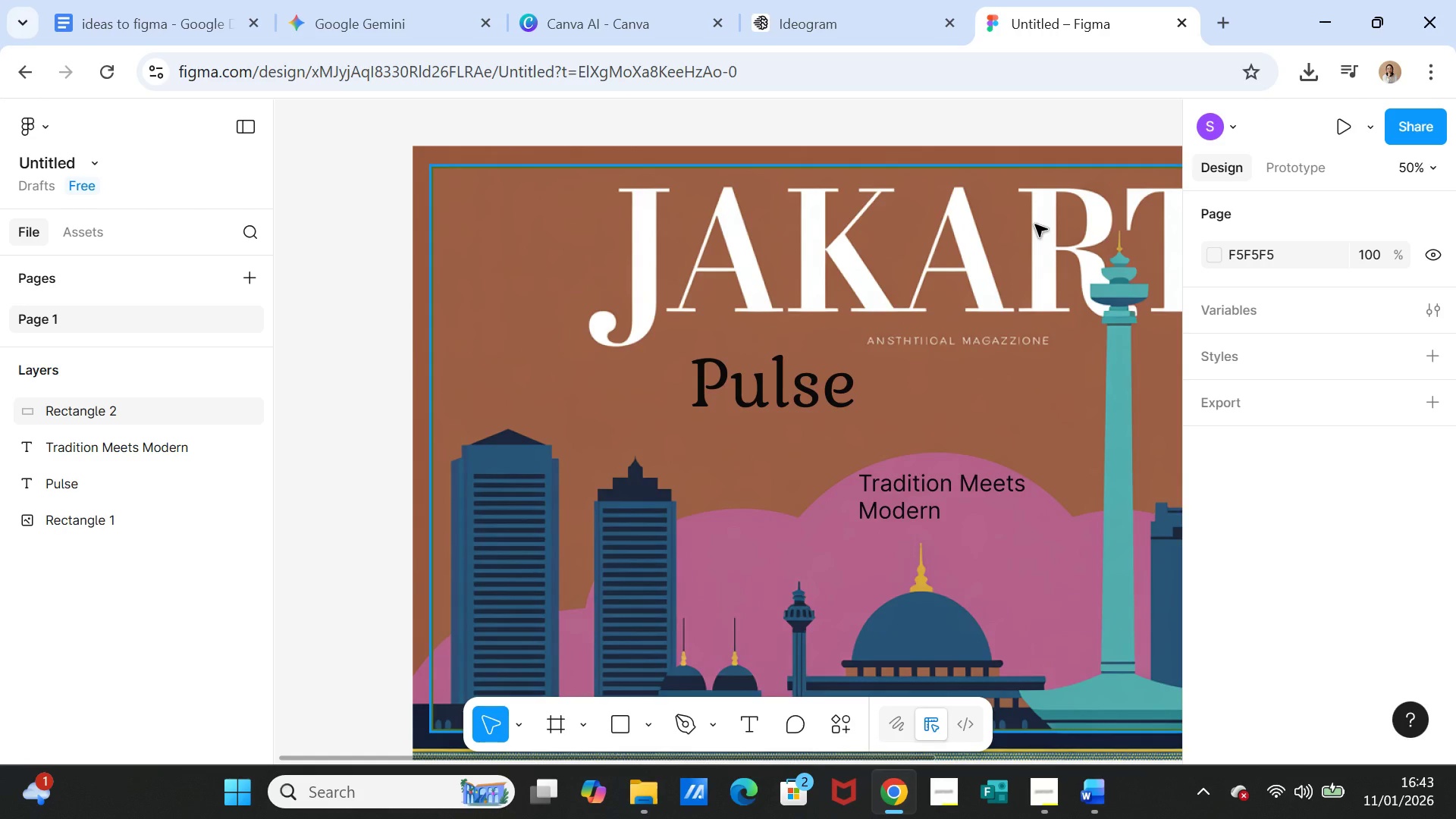 
key(Minus)
 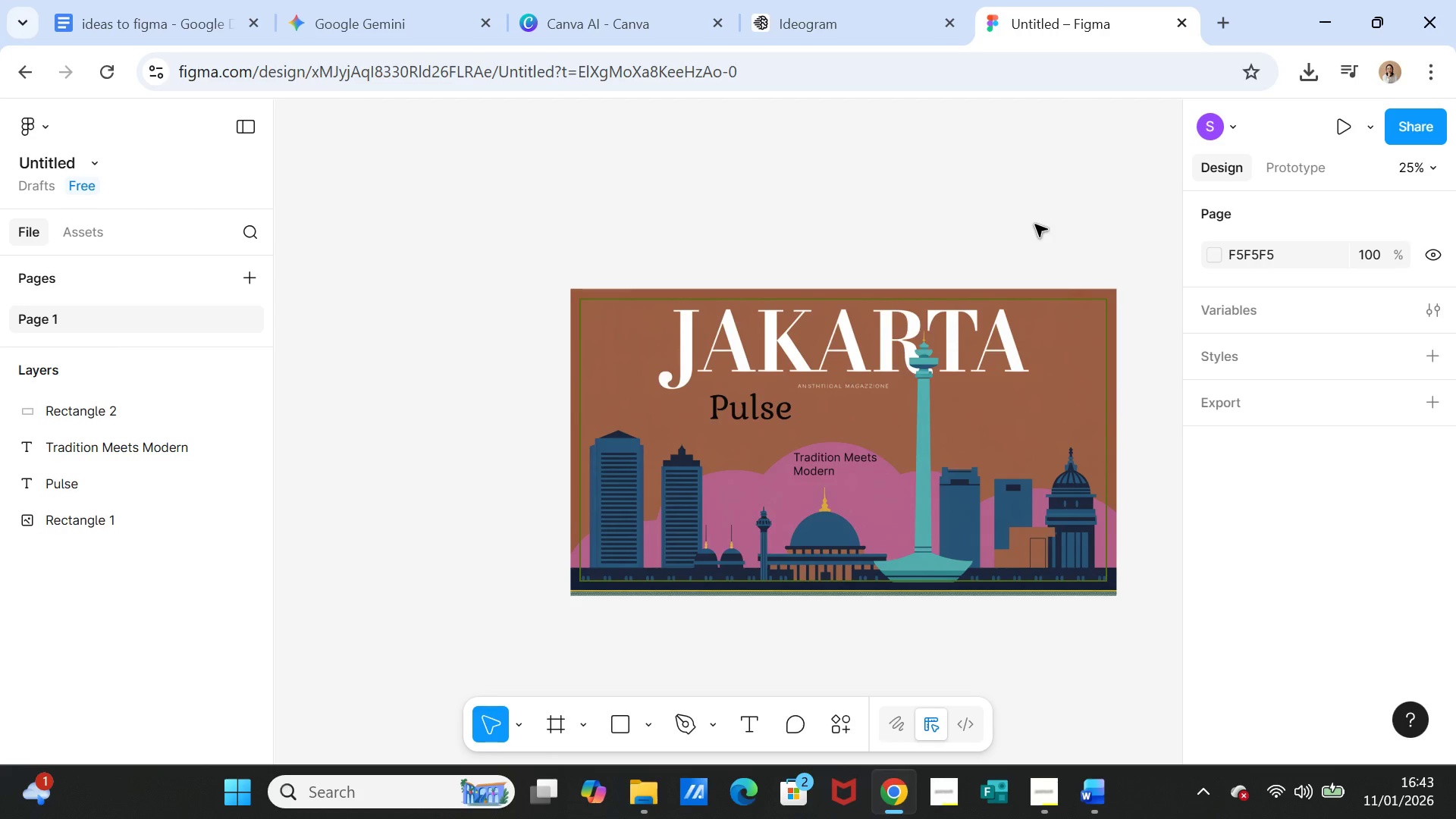 
key(Control+Equal)
 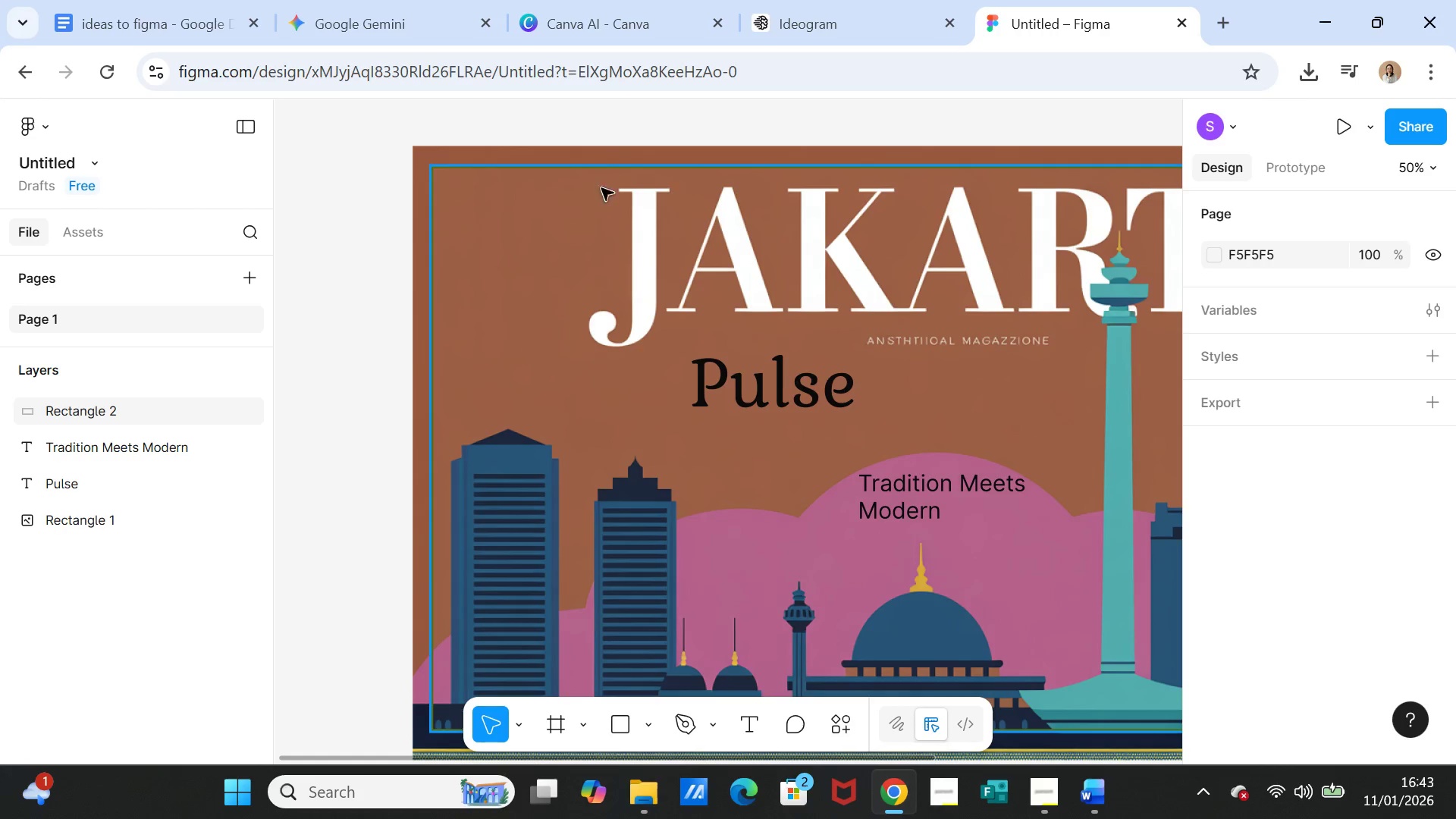 
left_click([355, 209])
 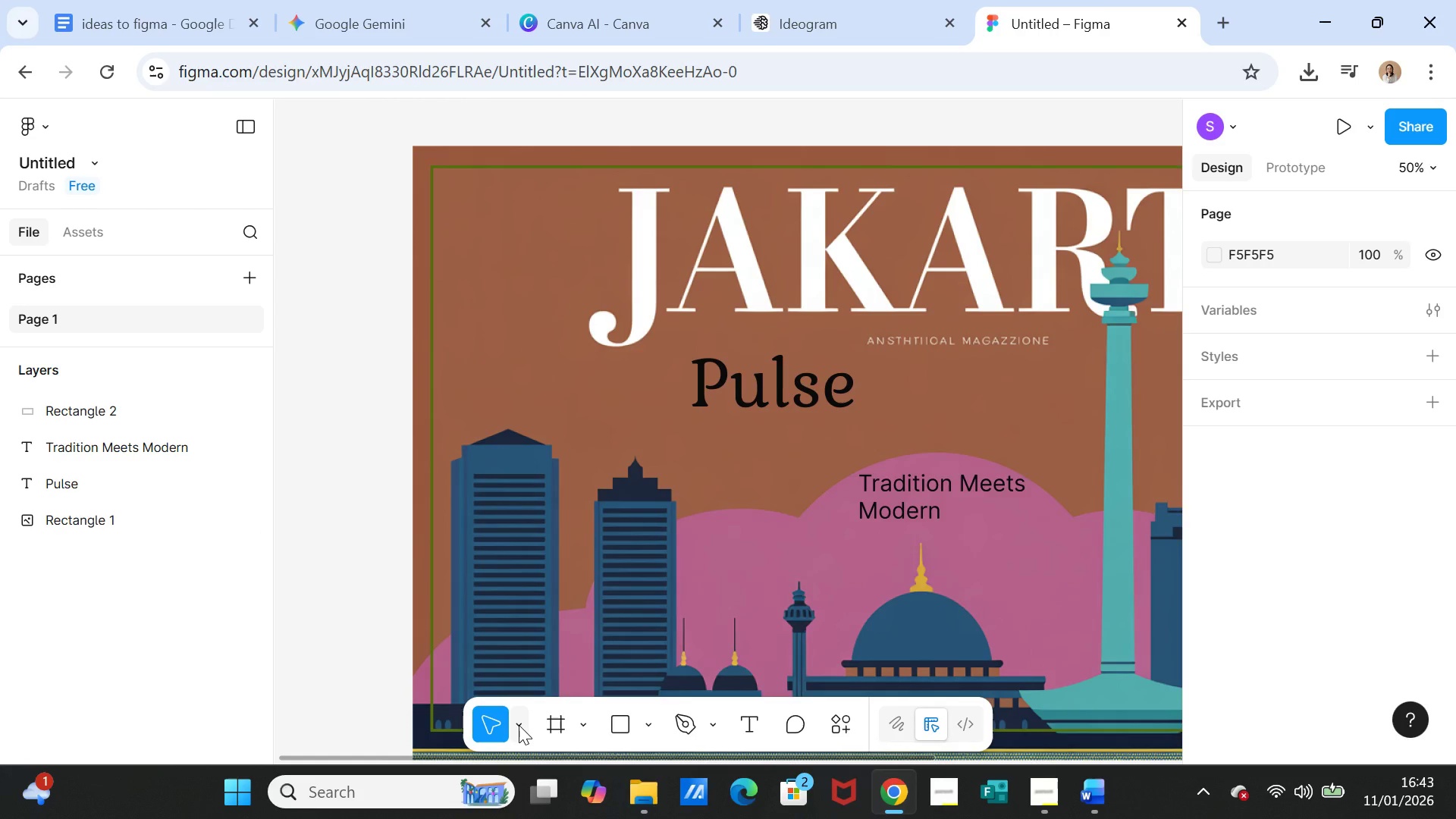 
left_click([519, 725])
 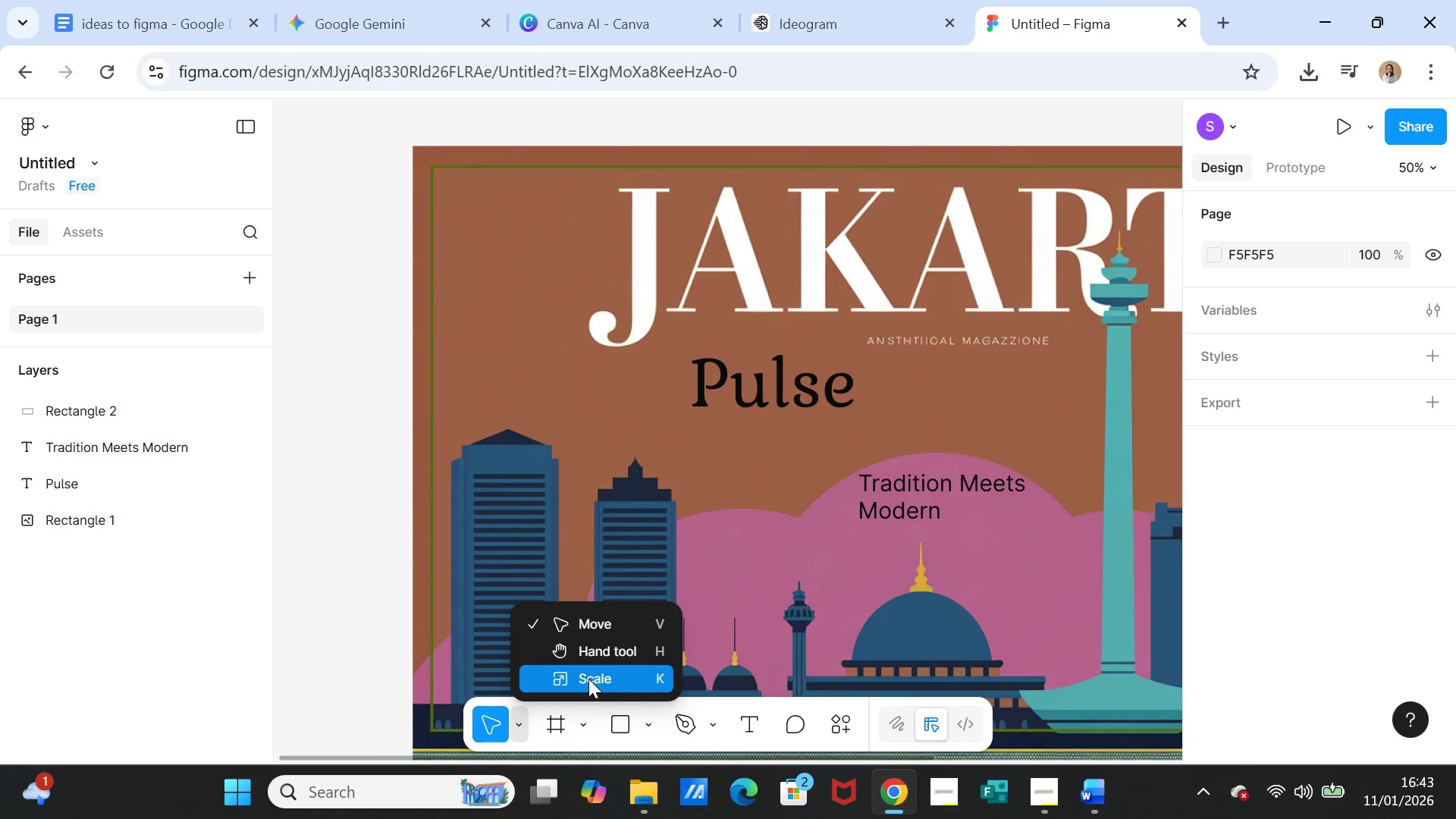 
wait(8.52)
 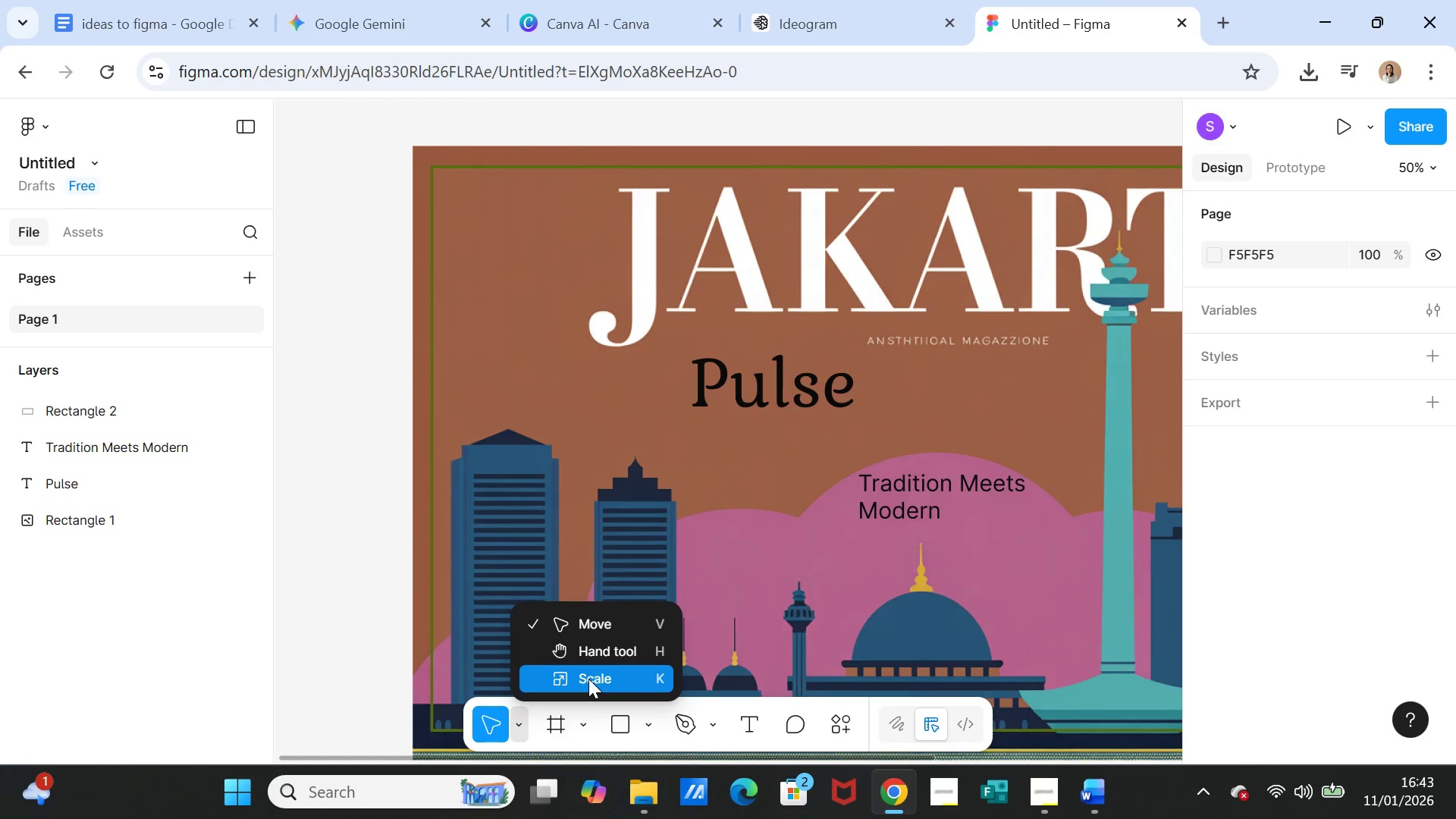 
left_click([650, 727])
 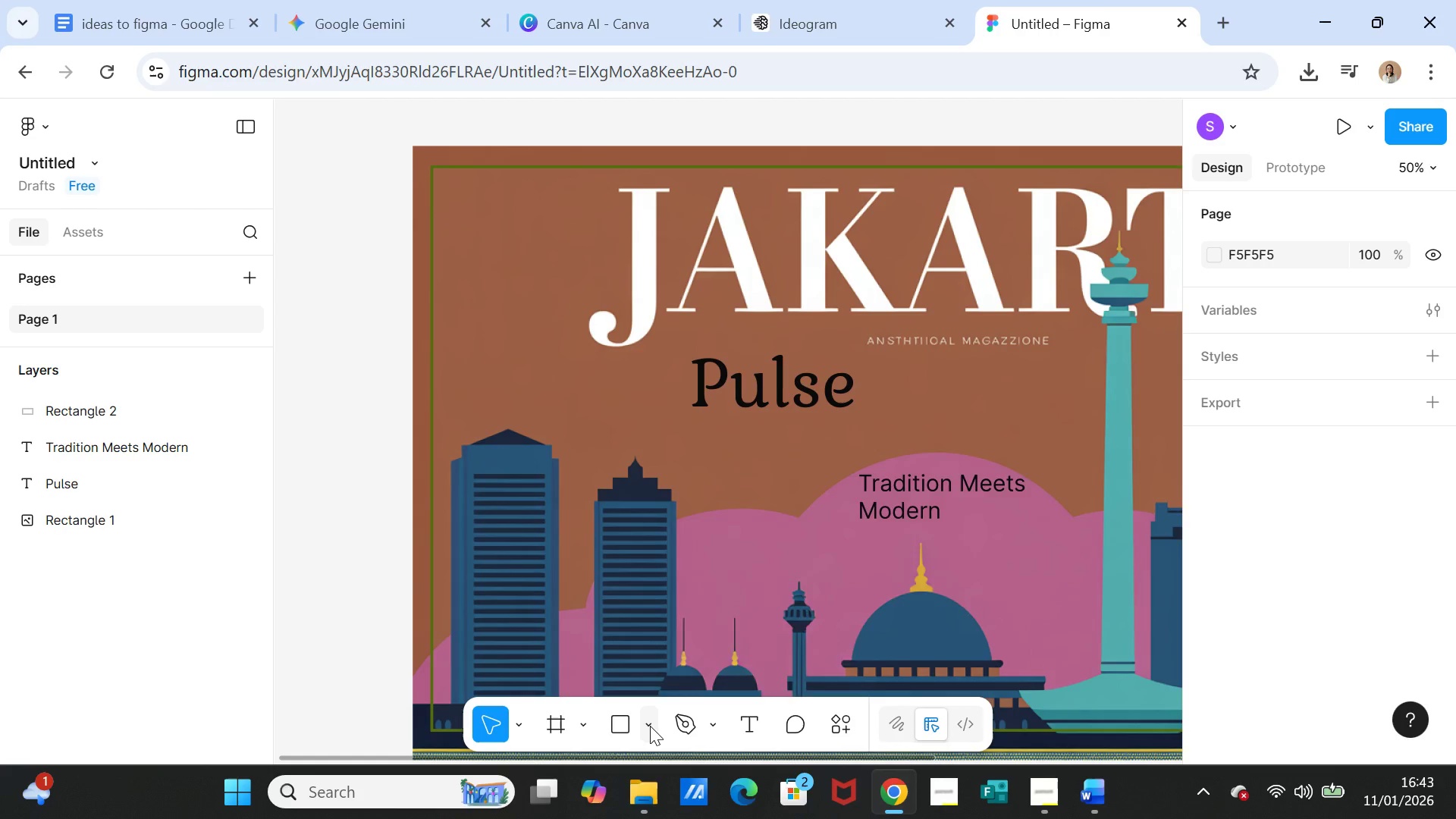 
left_click([650, 726])
 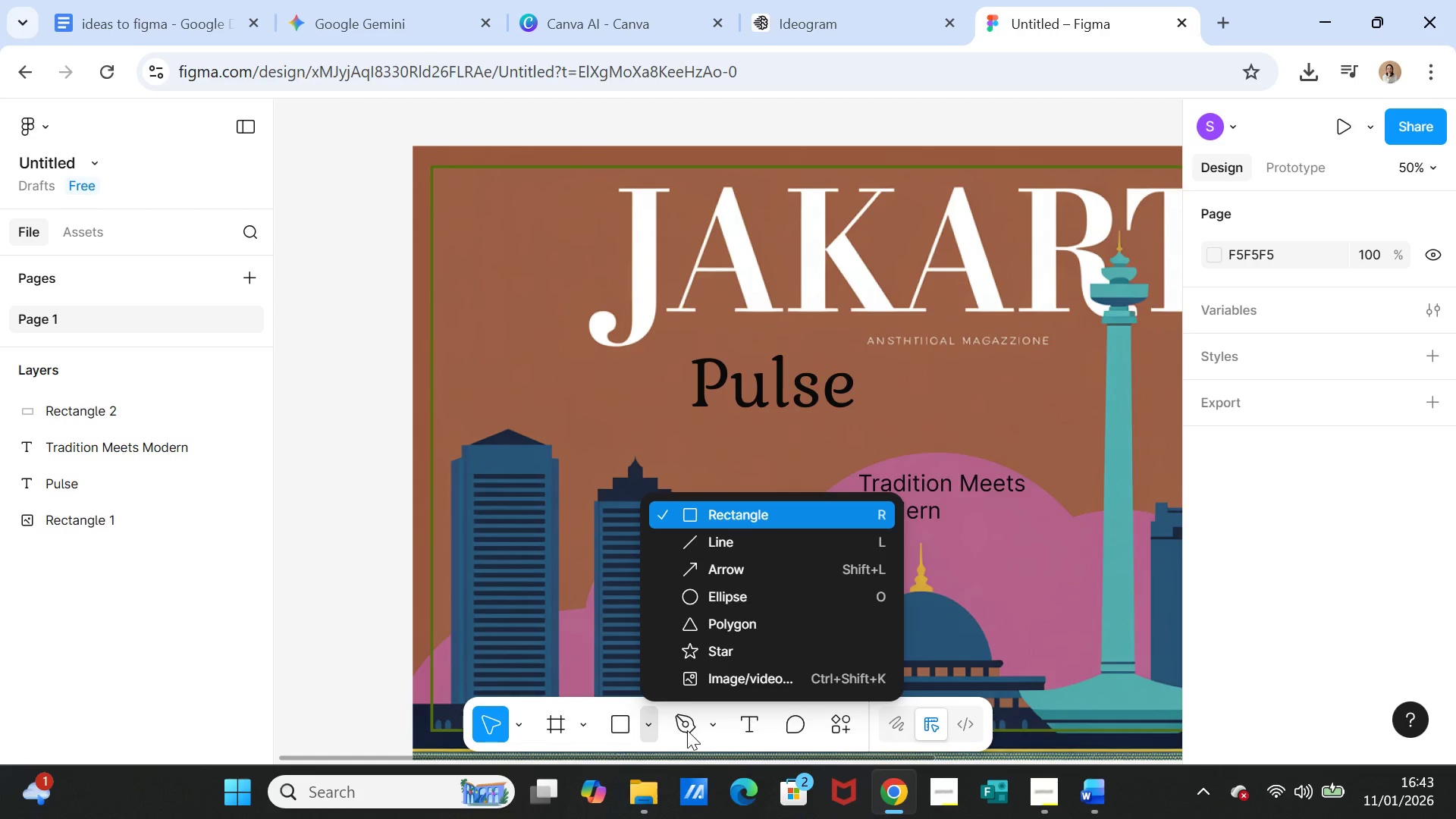 
left_click([713, 723])
 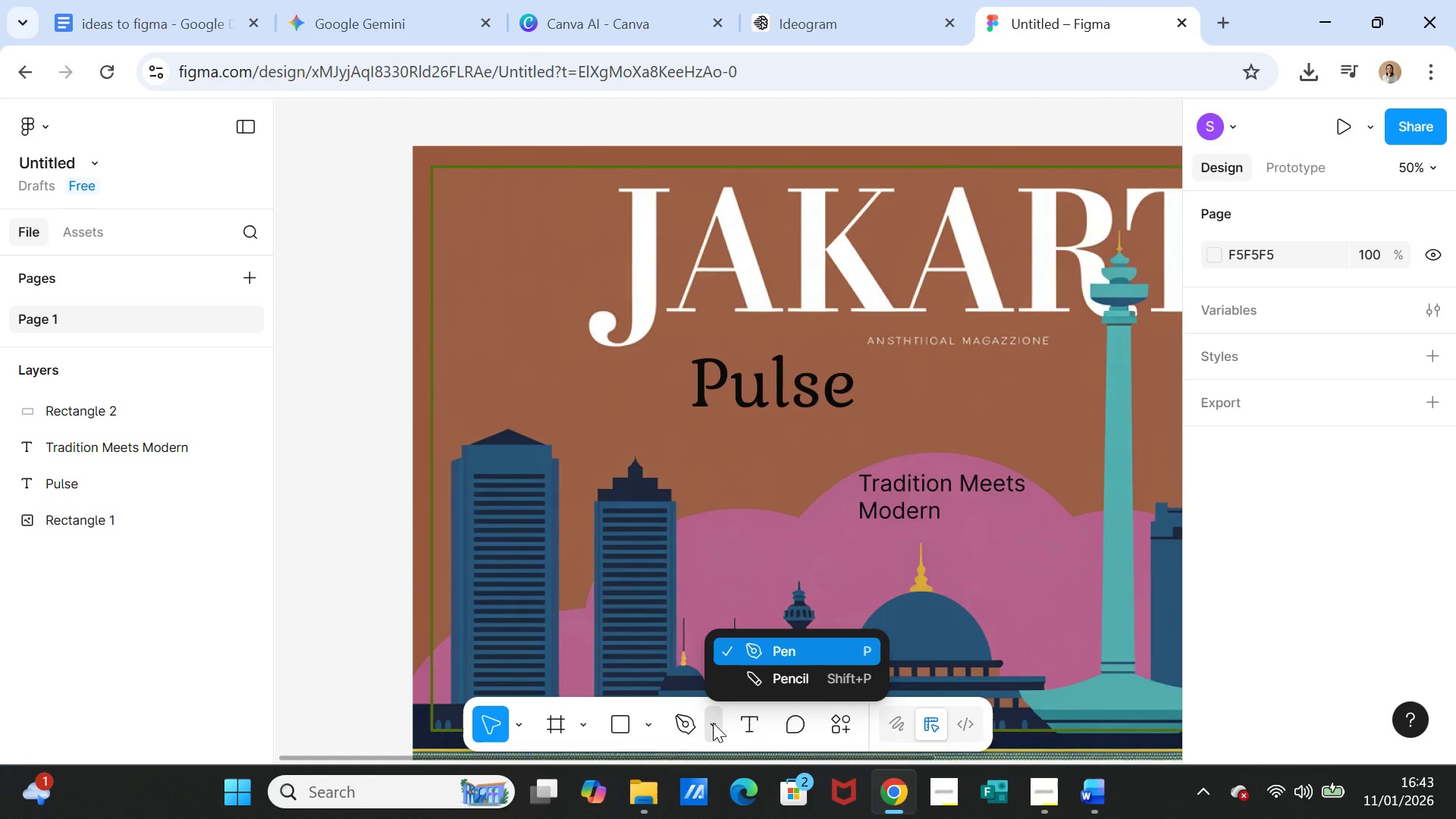 
left_click([713, 723])
 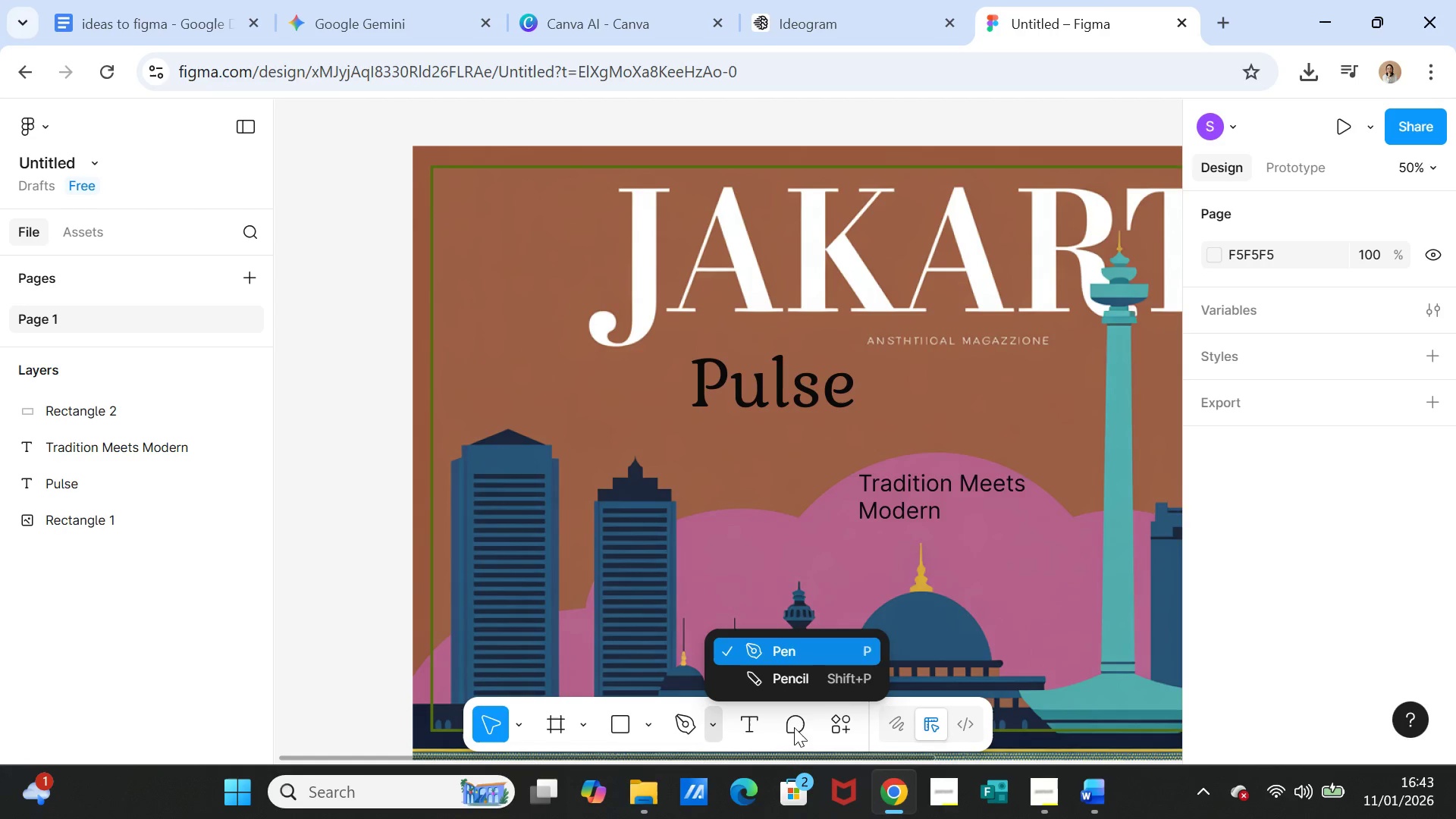 
wait(8.24)
 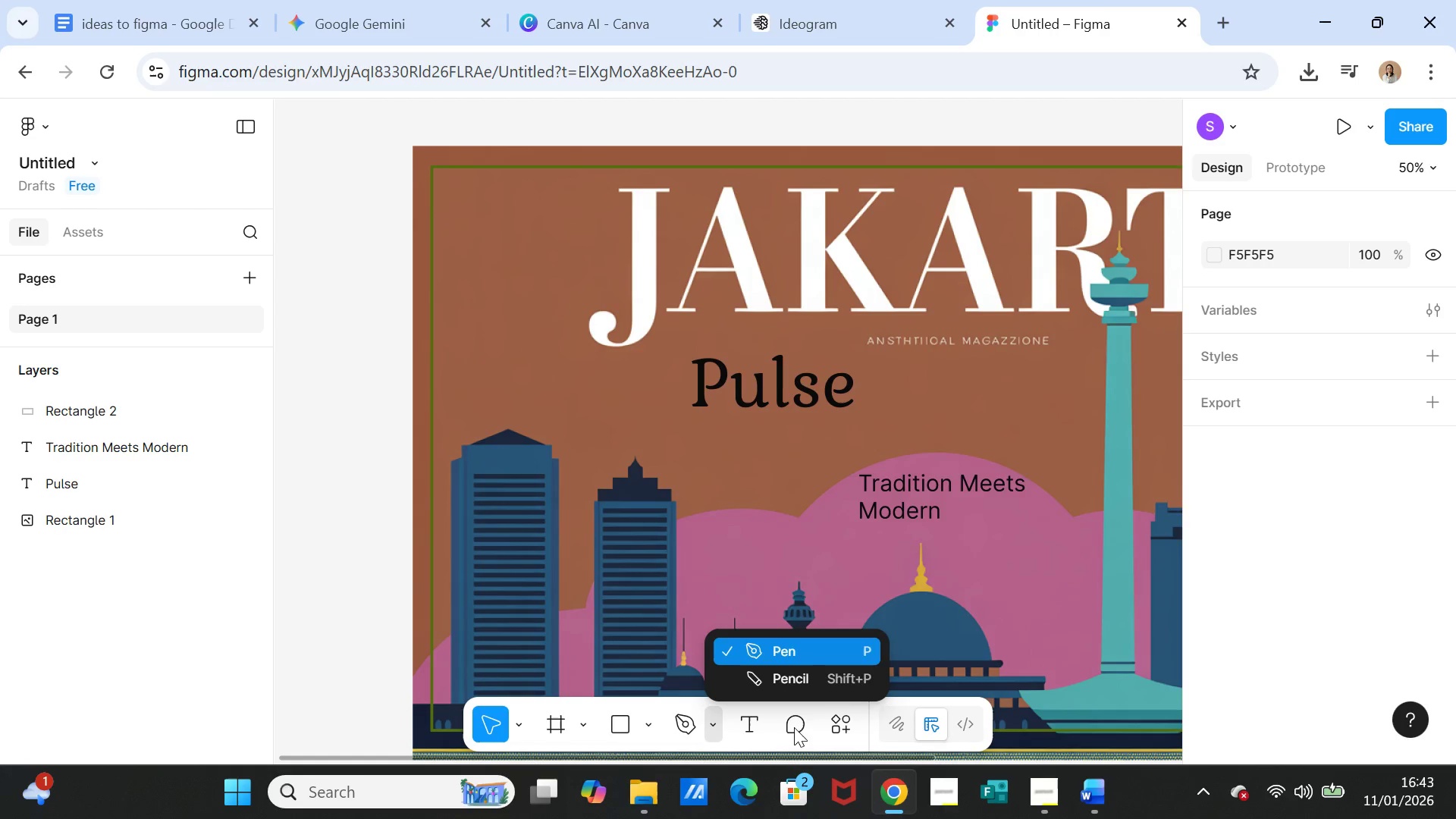 
left_click([933, 729])
 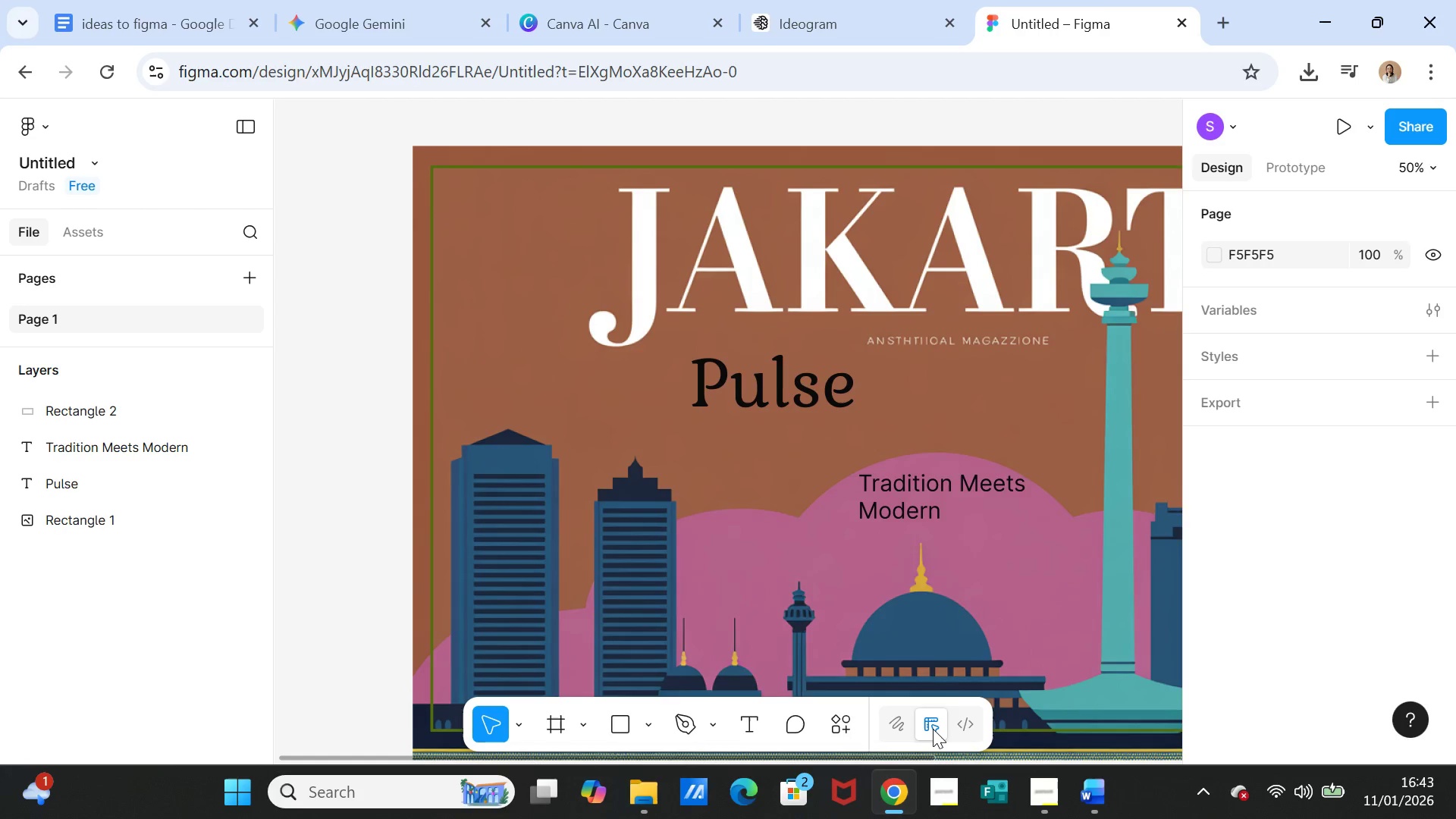 
left_click([933, 729])
 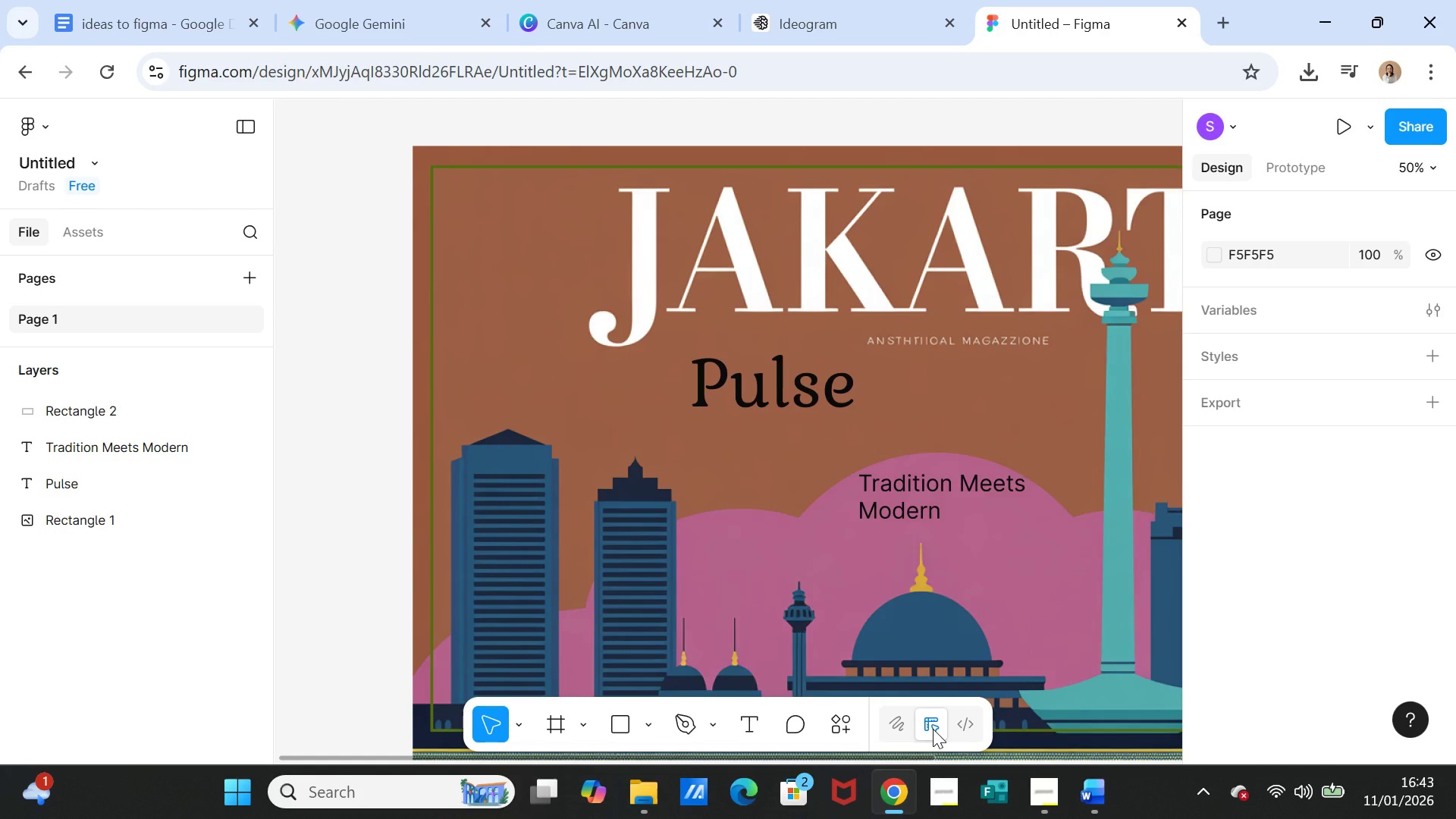 
left_click([933, 729])
 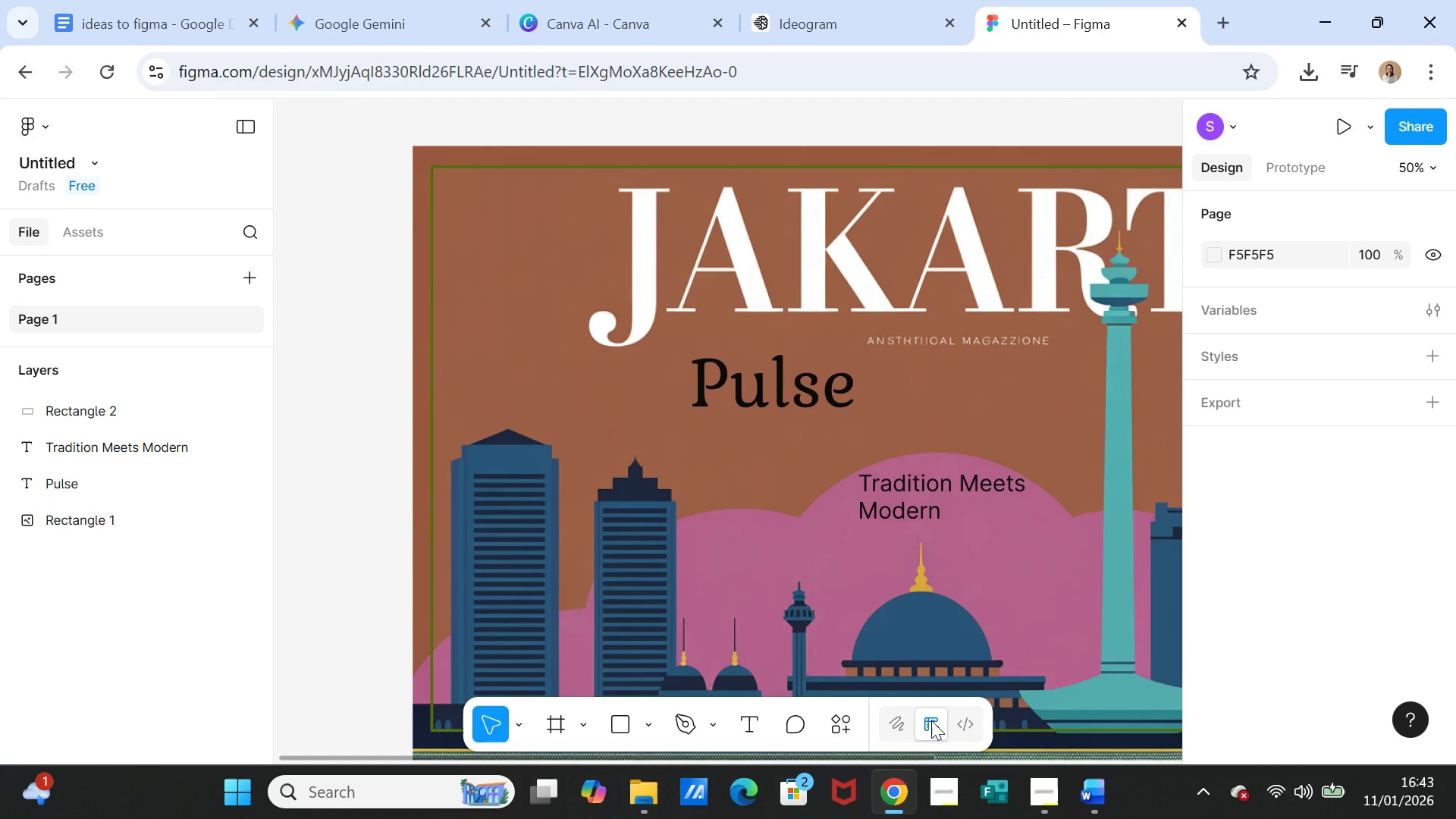 
left_click([931, 720])
 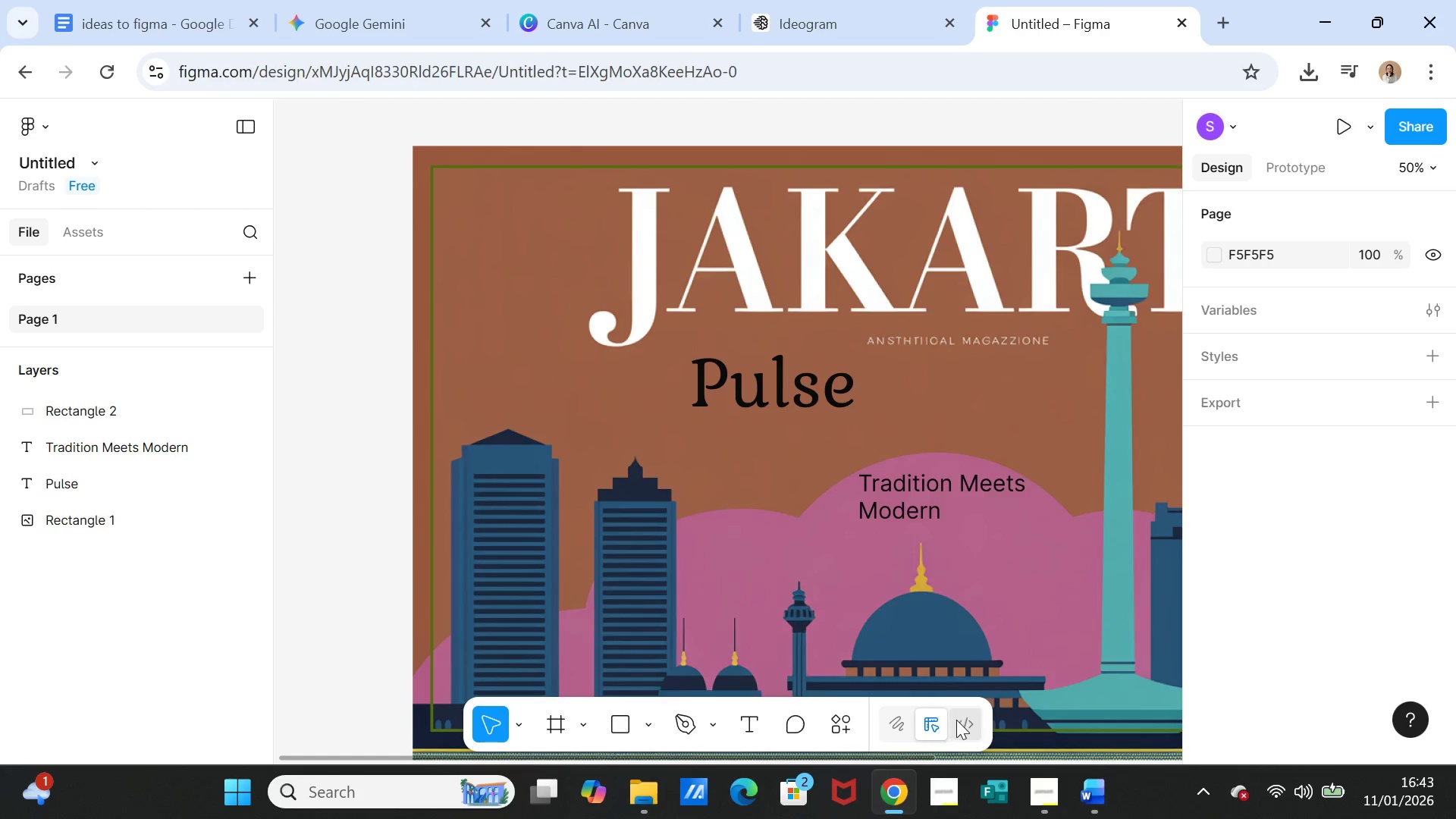 
left_click([962, 719])
 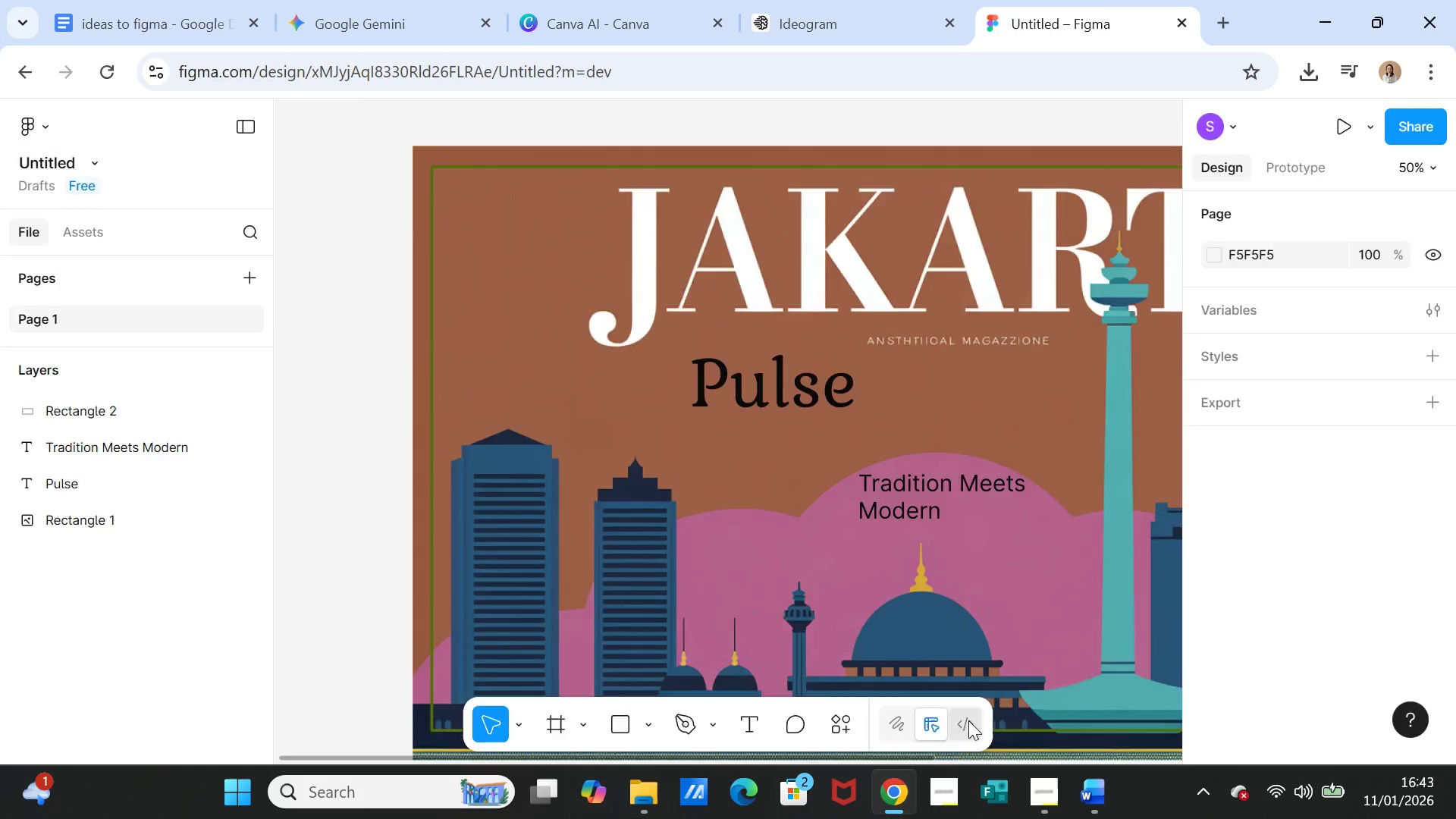 
left_click([968, 720])
 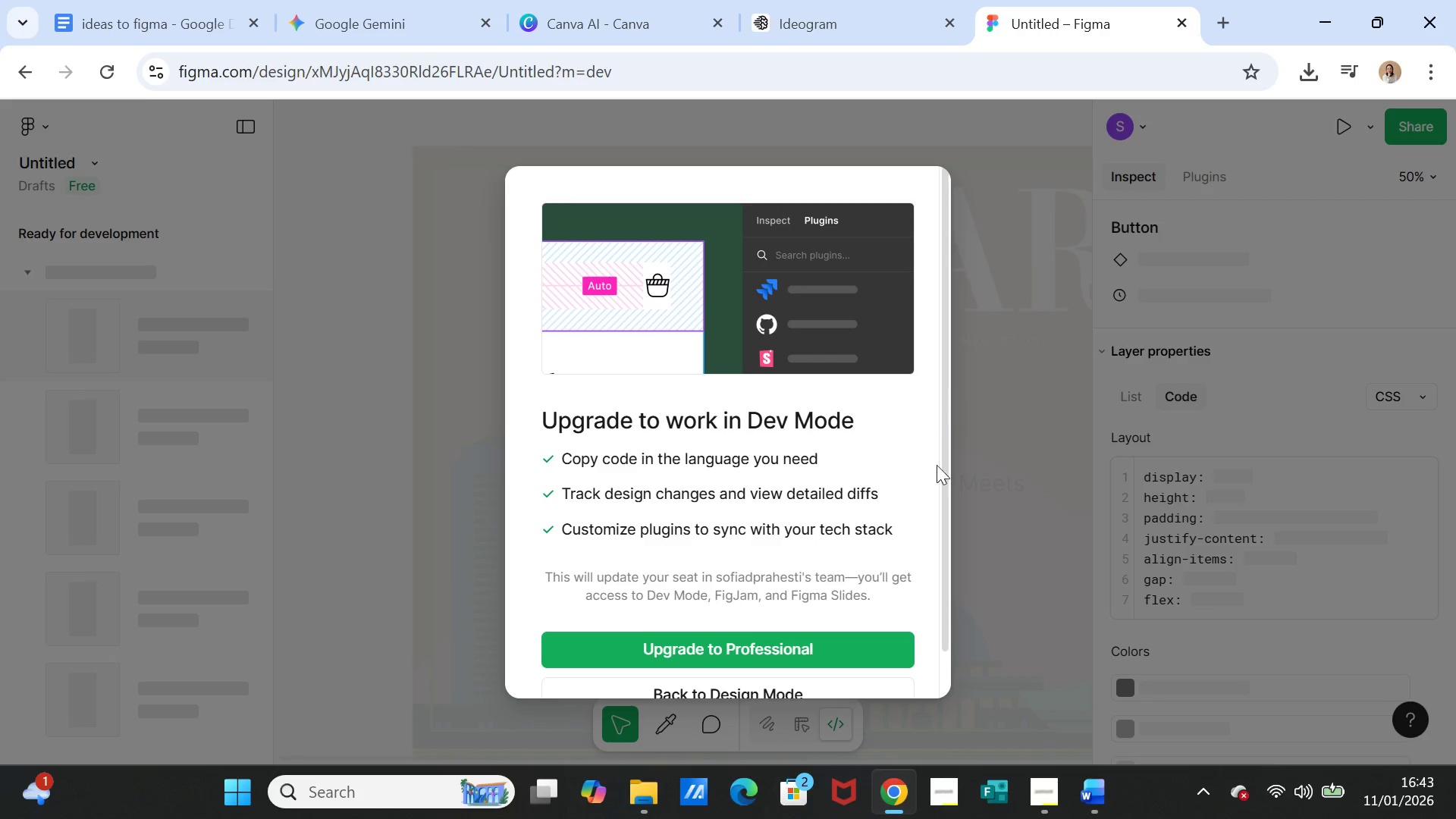 
scroll: coordinate [843, 630], scroll_direction: down, amount: 2.0
 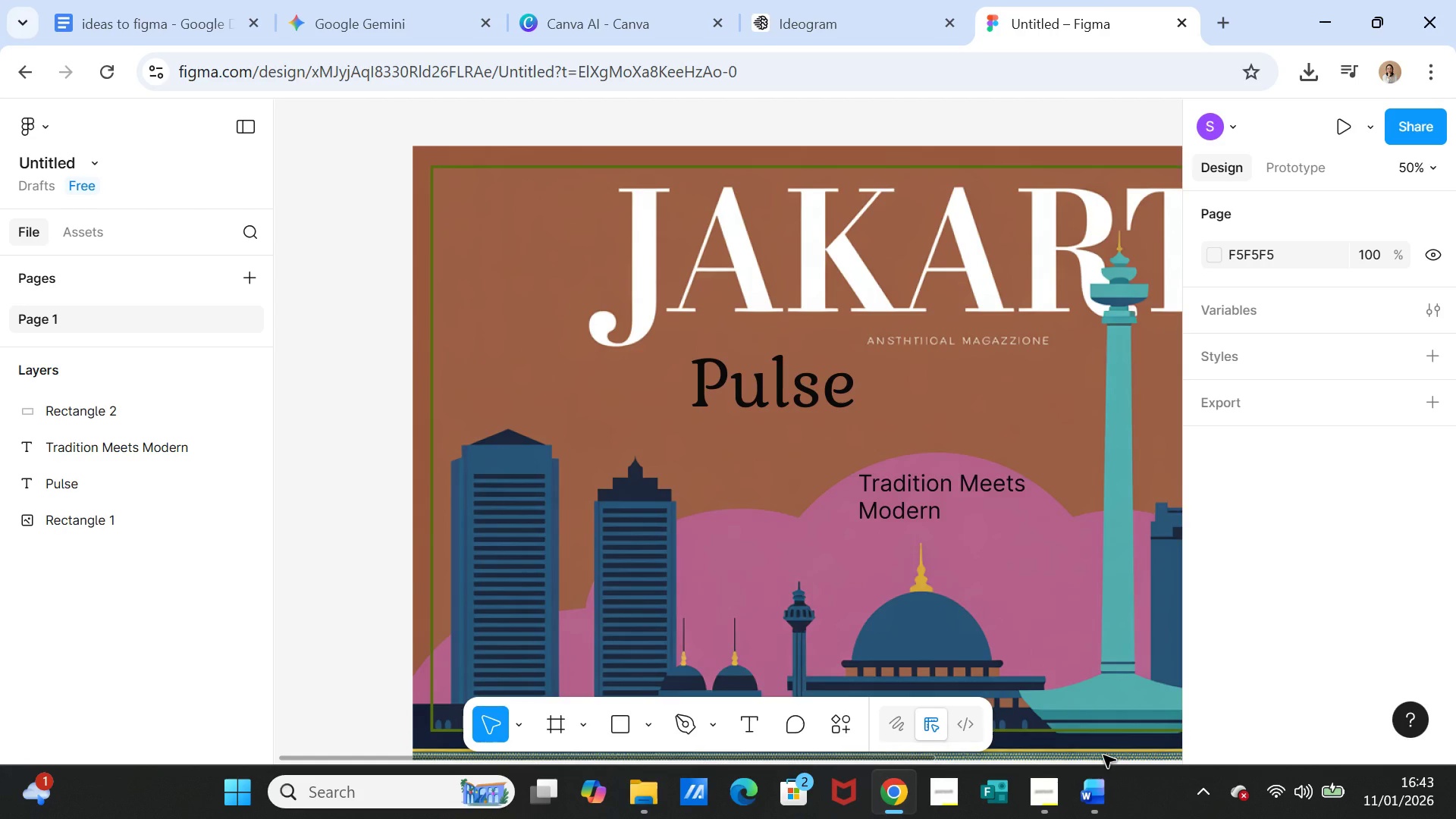 
wait(5.56)
 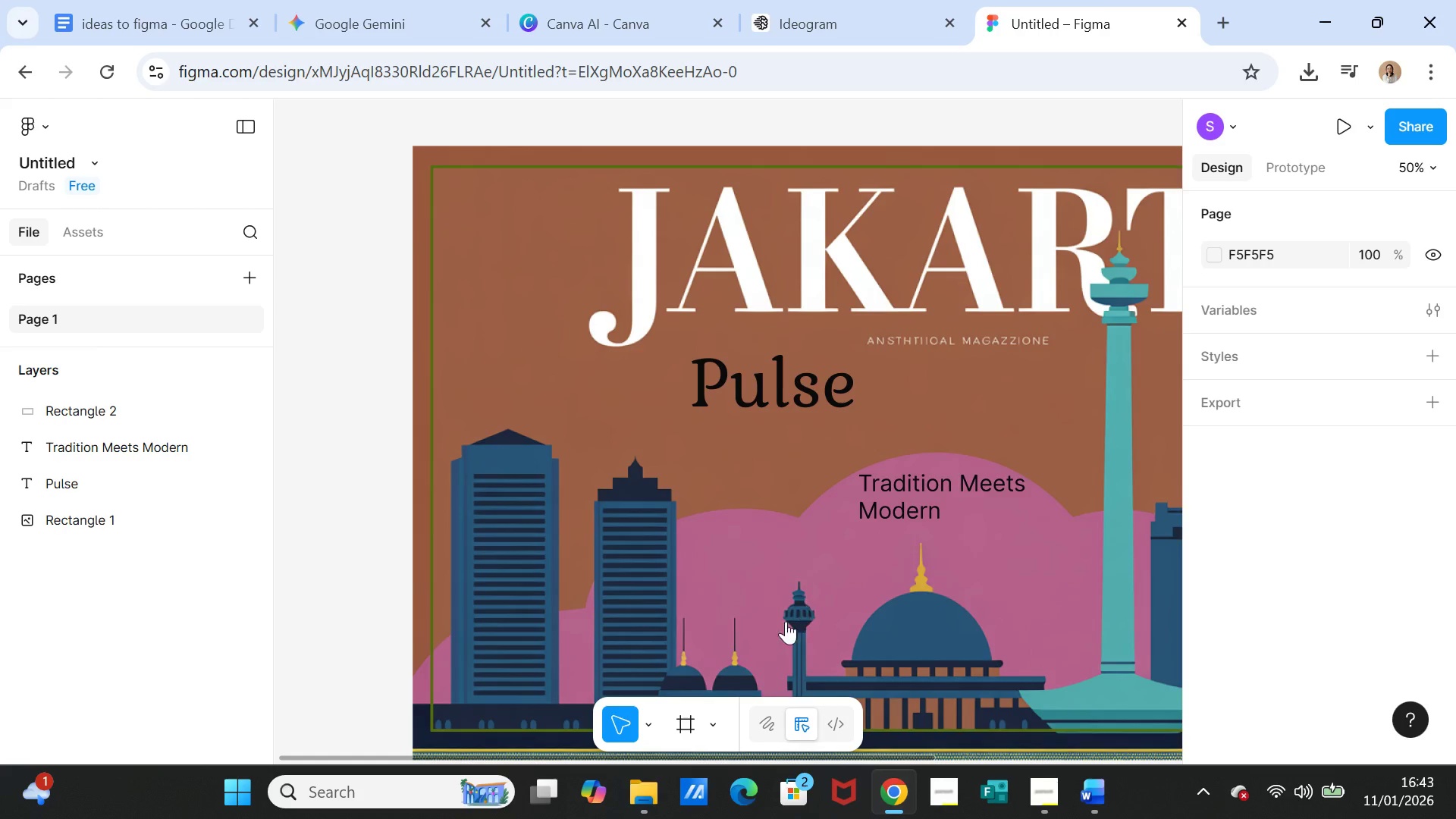 
left_click_drag(start_coordinate=[1103, 755], to_coordinate=[1116, 755])
 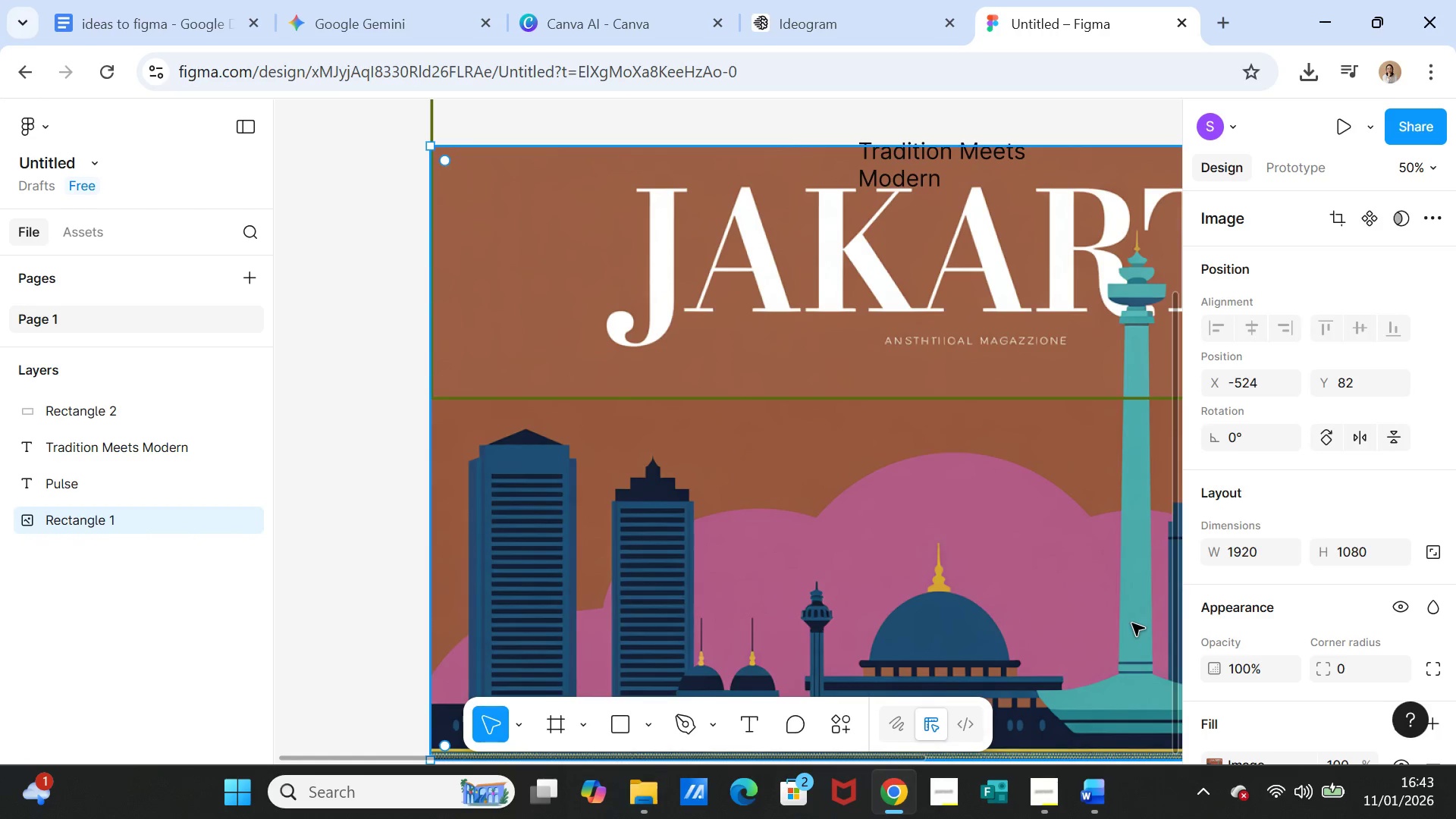 
key(Control+Z)
 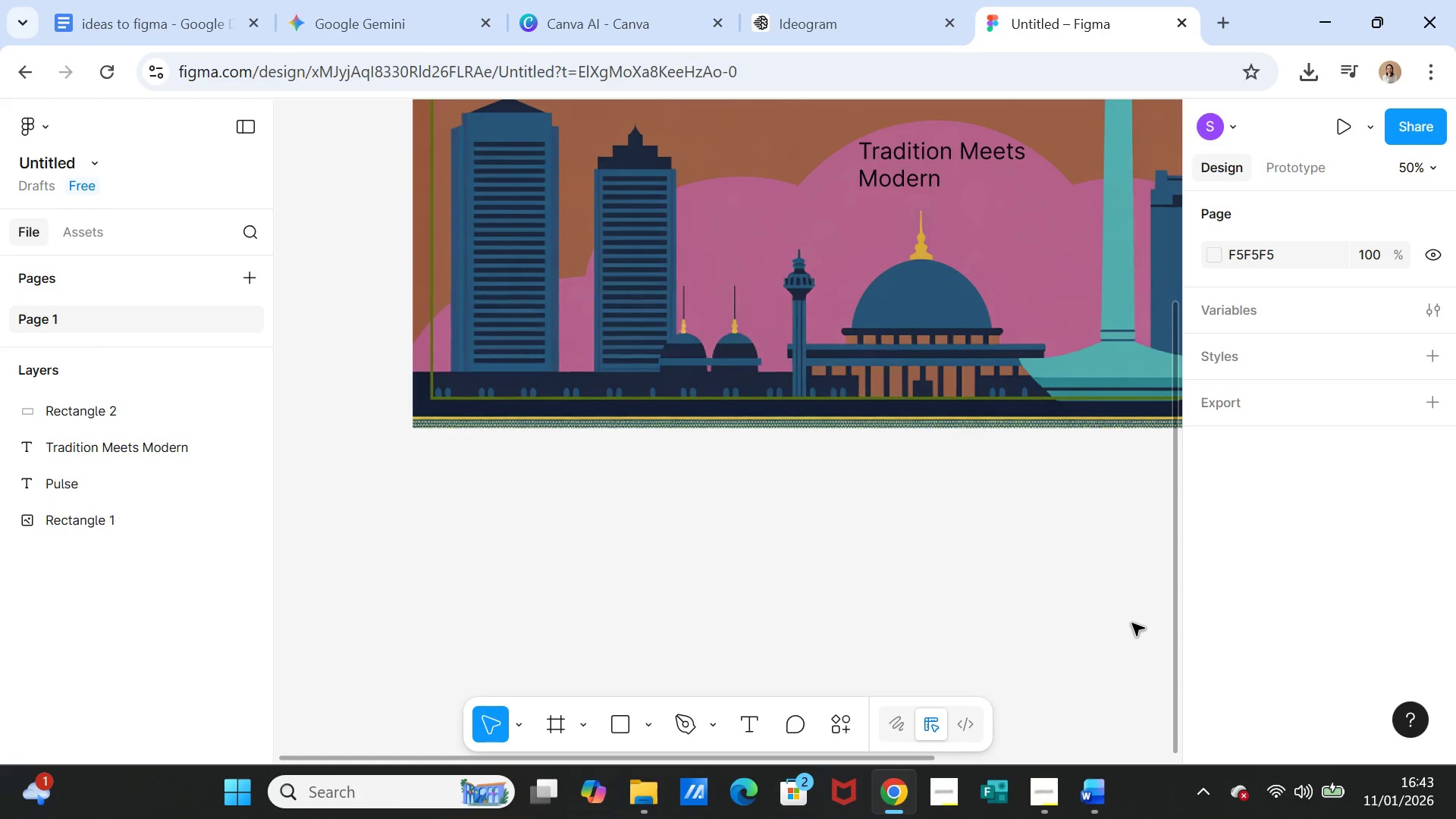 
key(Control+Z)
 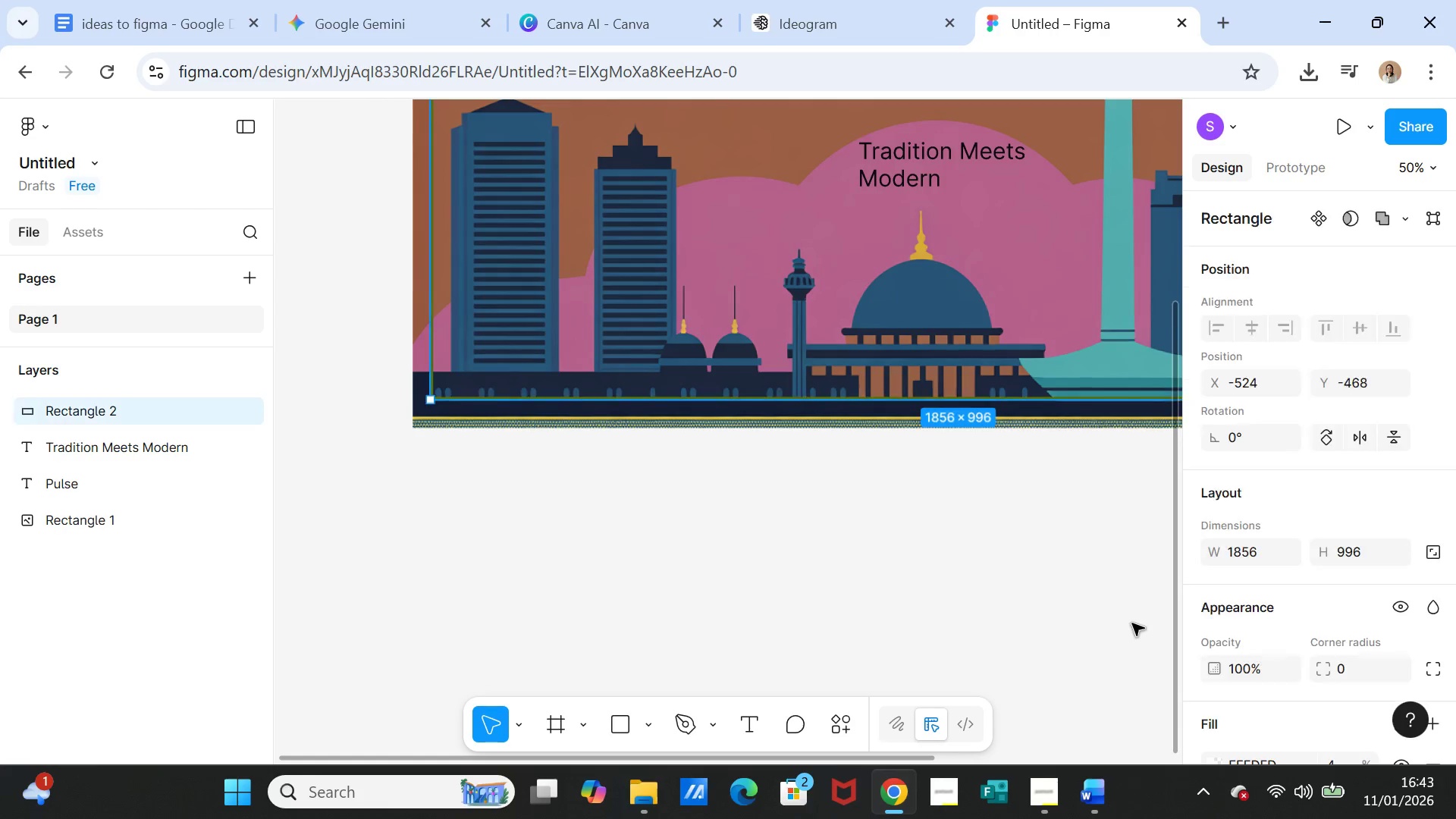 
key(Control+Z)
 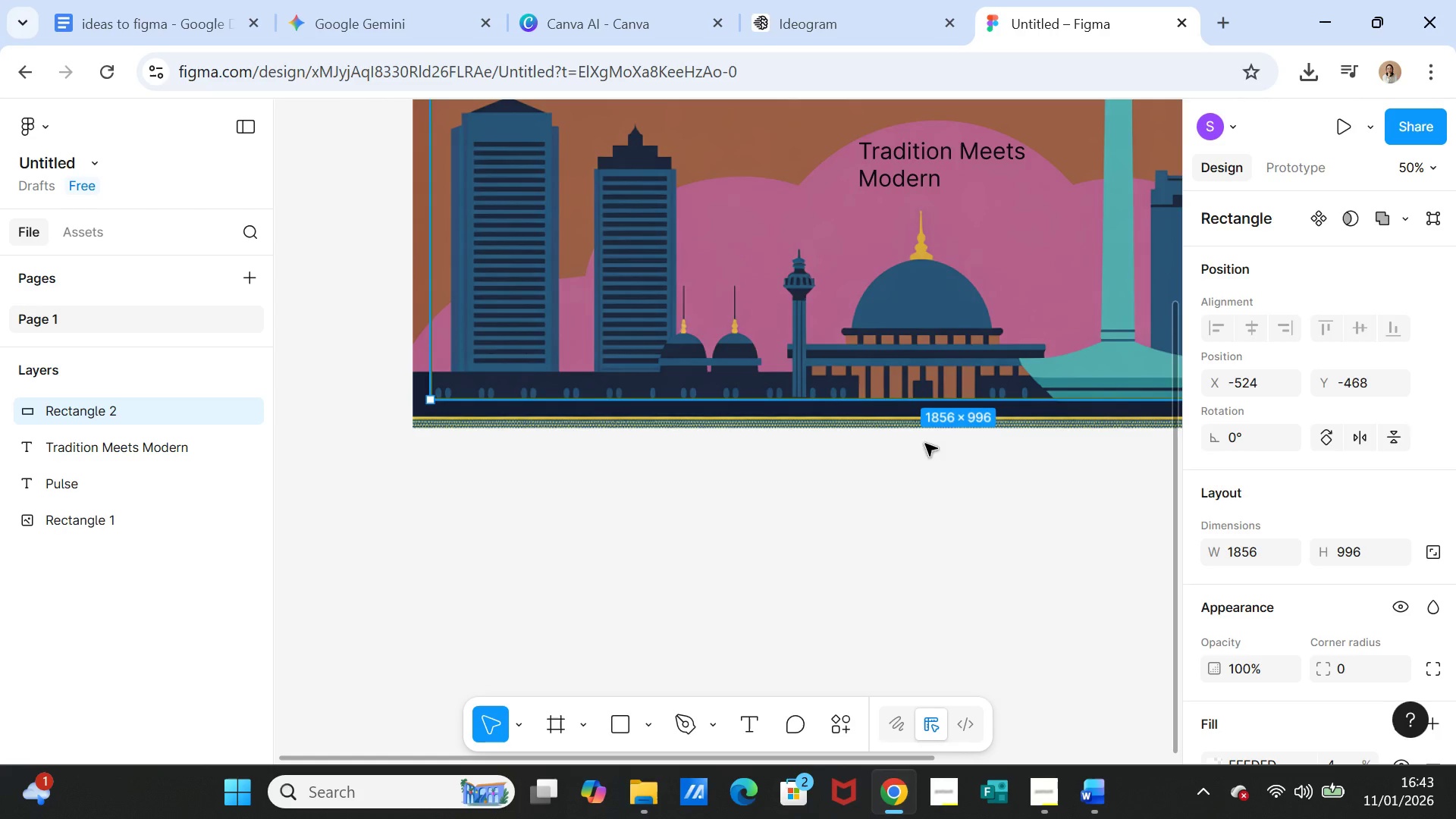 
left_click([885, 470])
 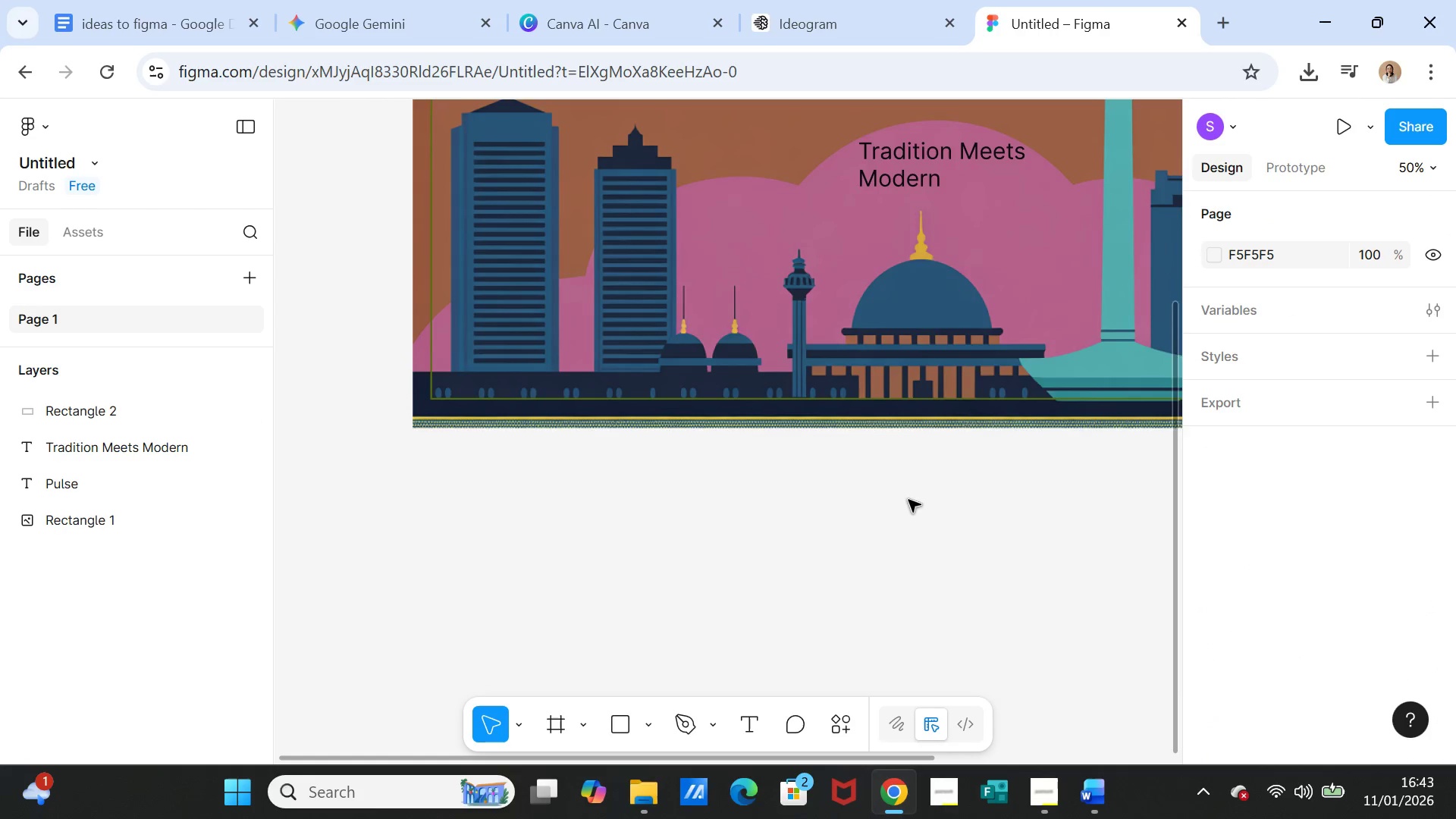 
scroll: coordinate [1355, 353], scroll_direction: up, amount: 18.0
 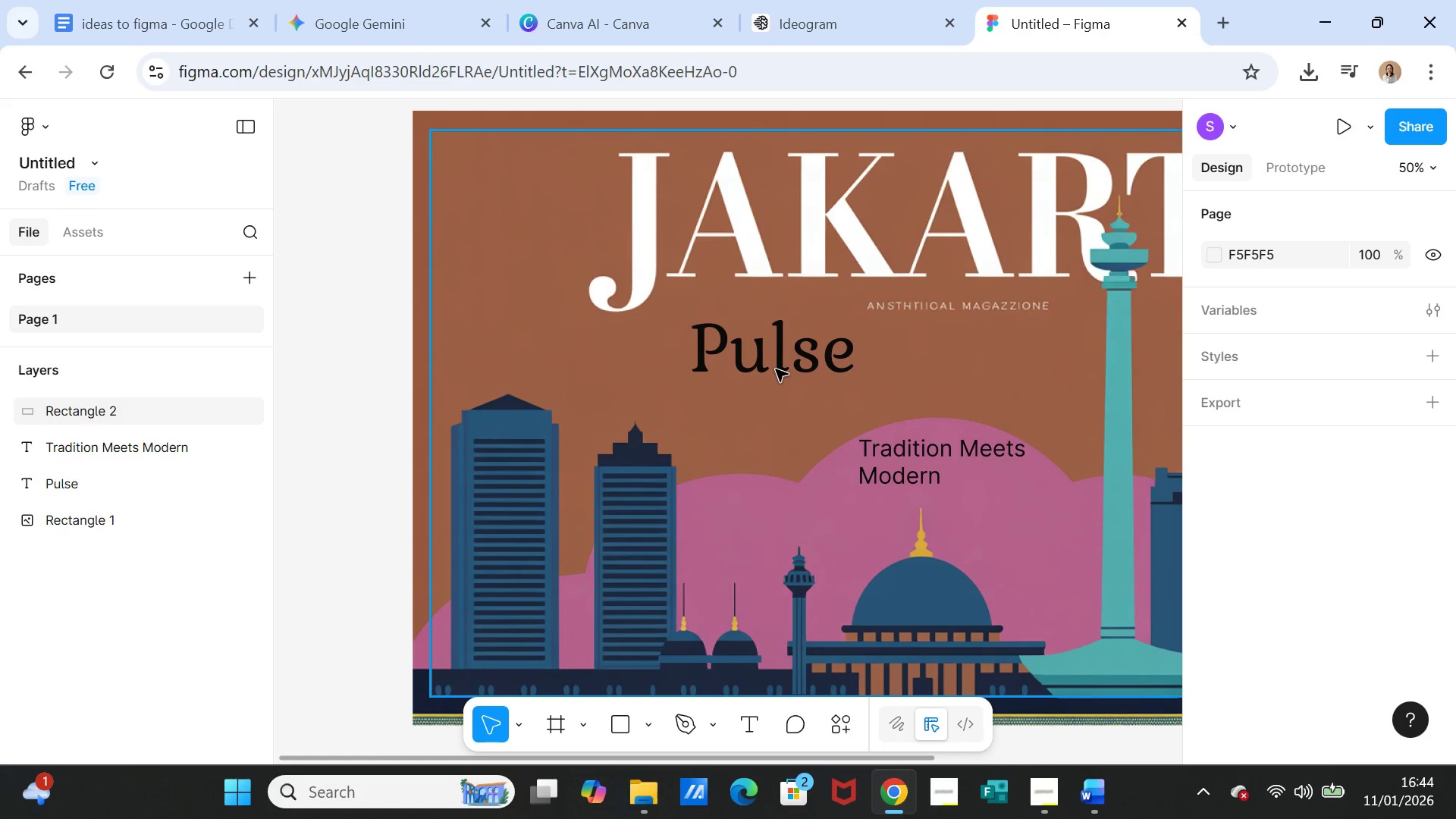 
left_click([775, 369])
 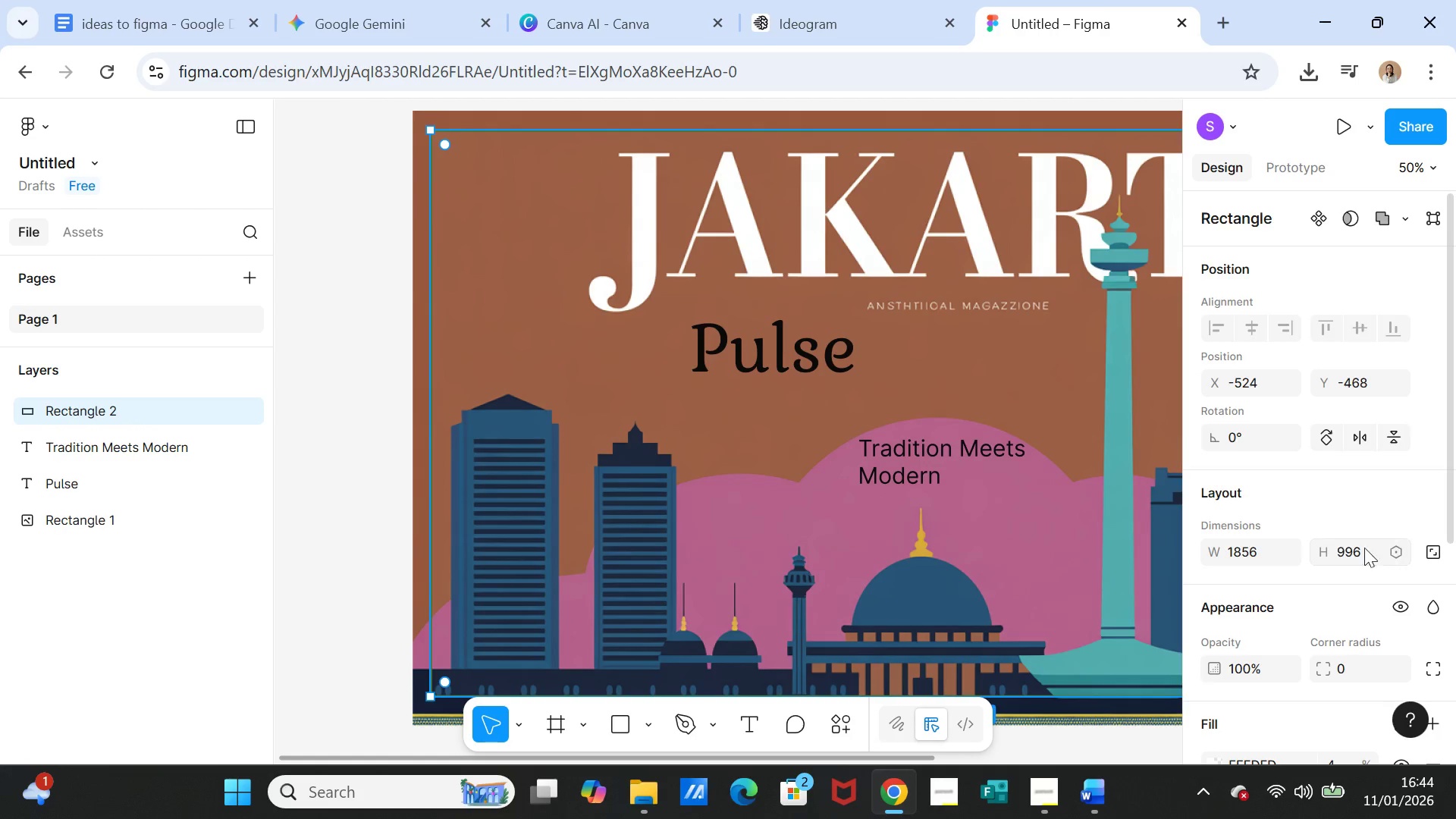 
scroll: coordinate [1382, 578], scroll_direction: down, amount: 2.0
 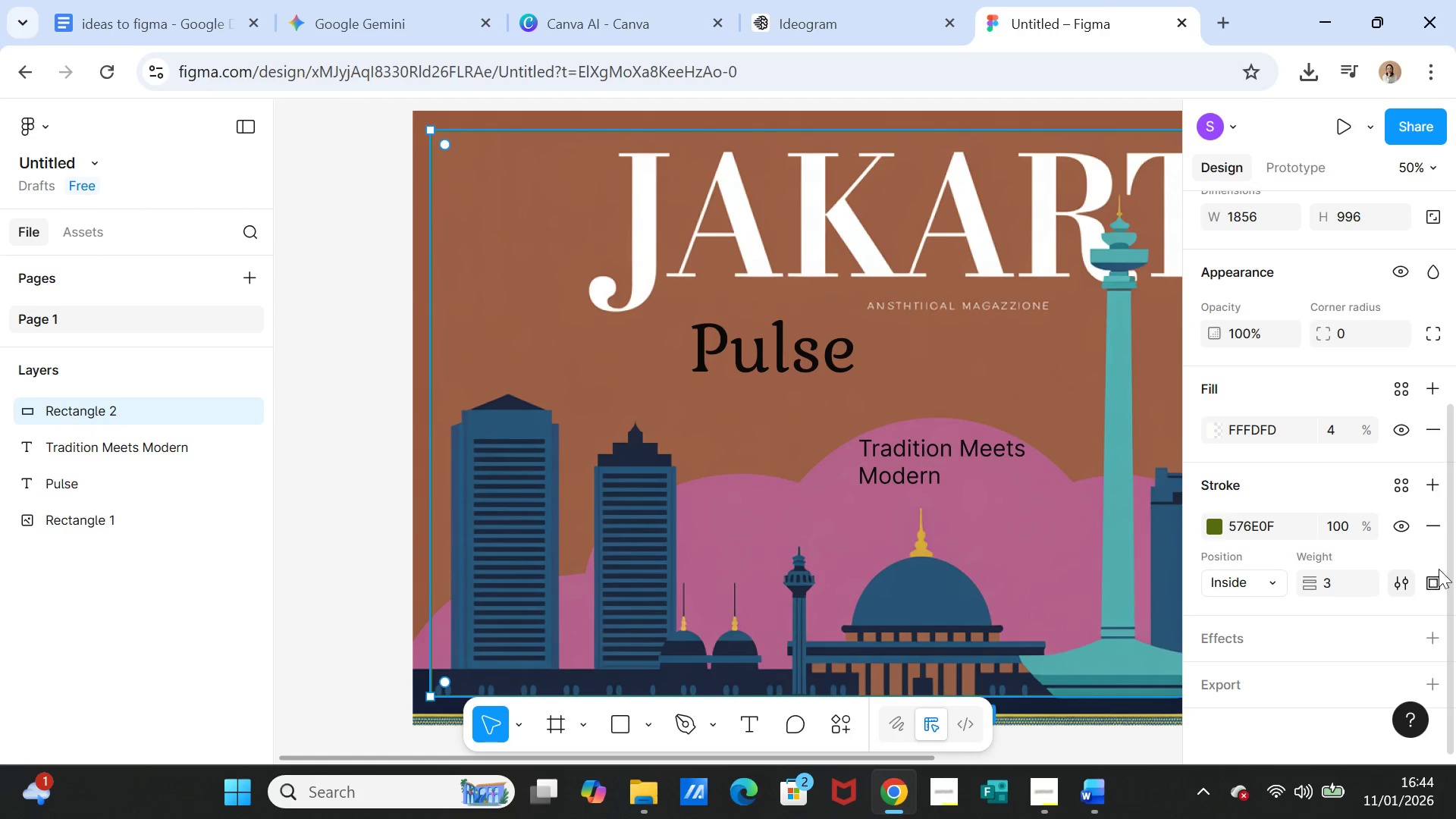 
mouse_move([1424, 656])
 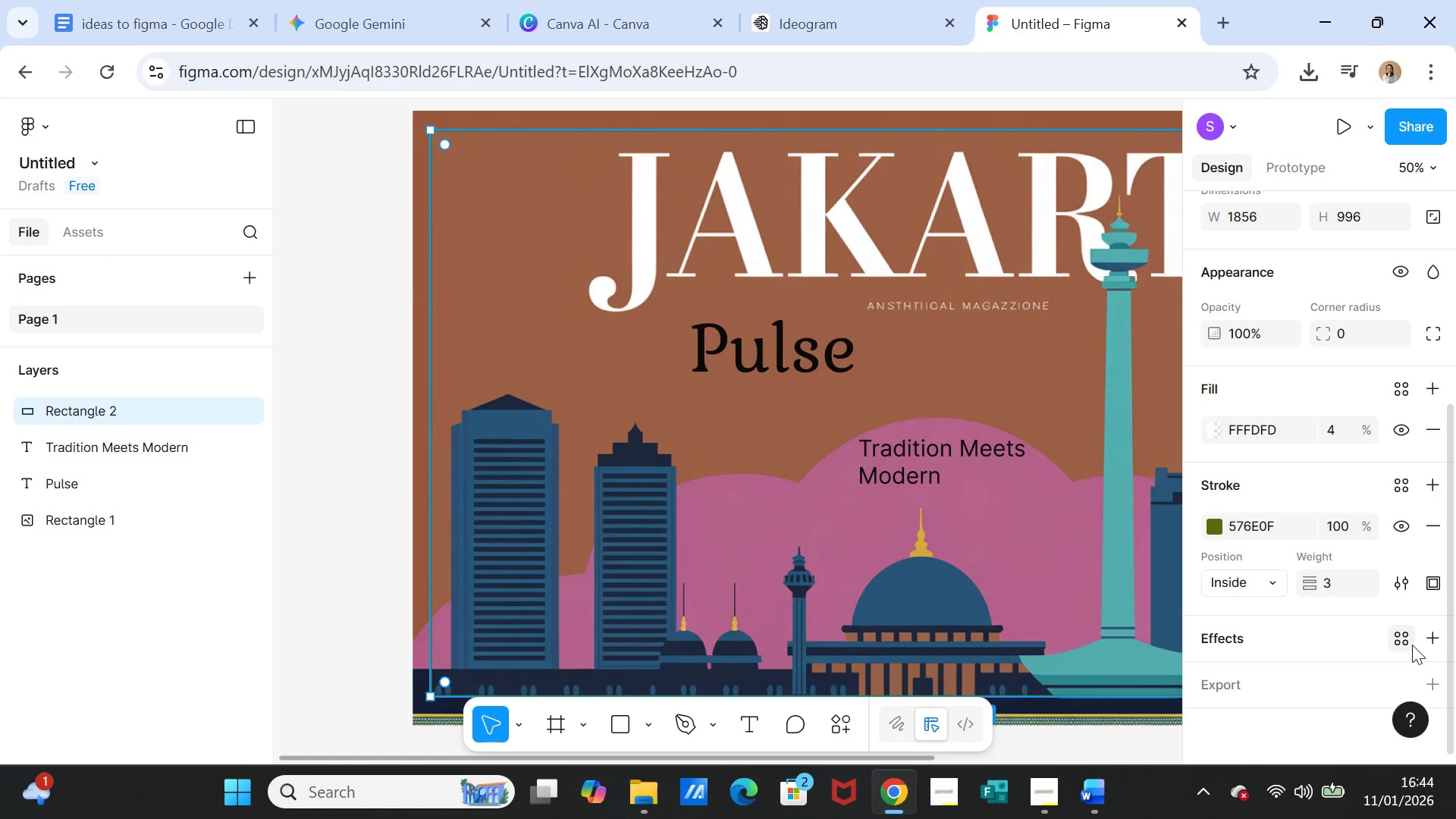 
mouse_move([1418, 640])
 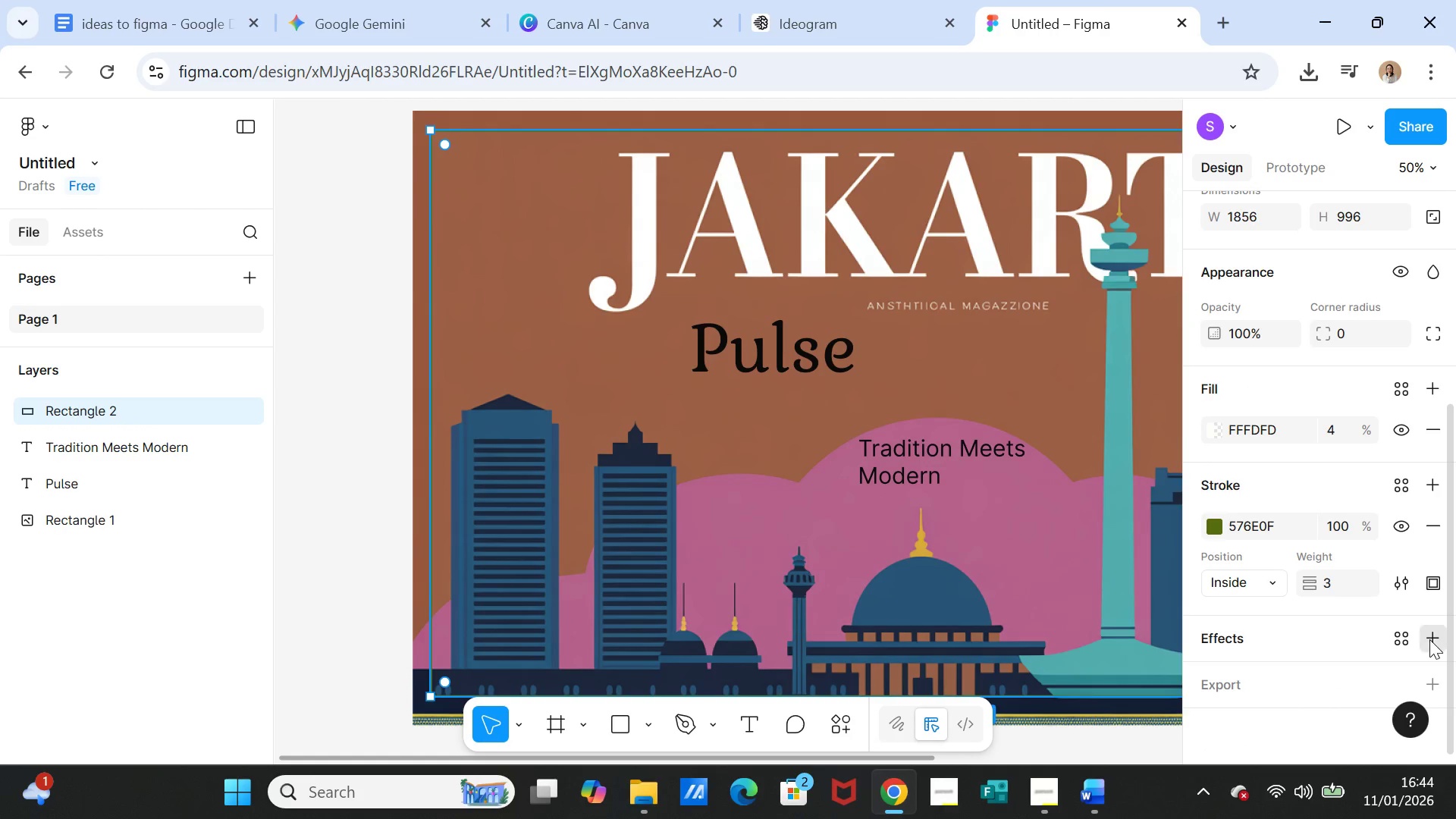 
left_click([1429, 639])
 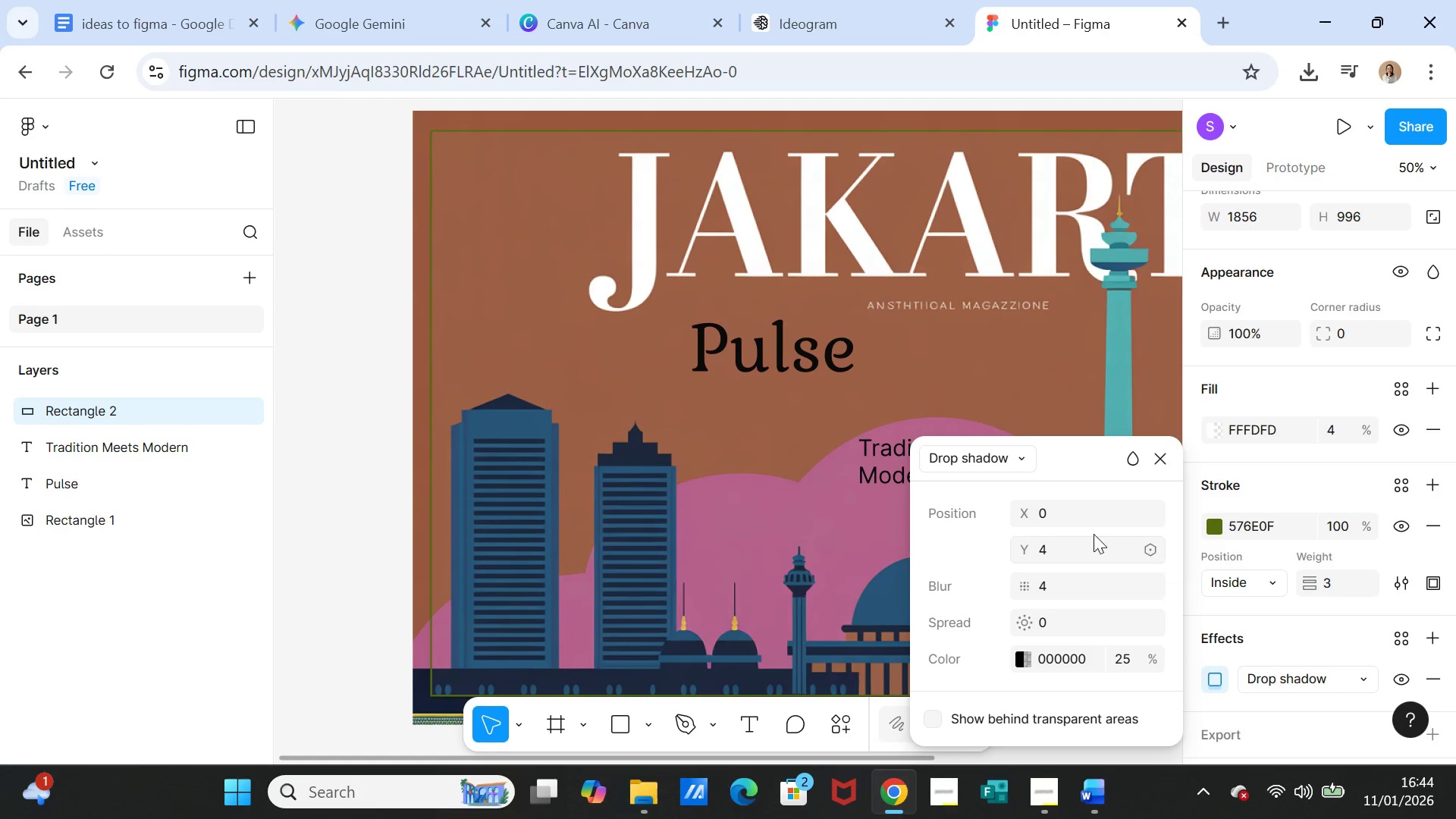 
scroll: coordinate [1029, 560], scroll_direction: down, amount: 2.0
 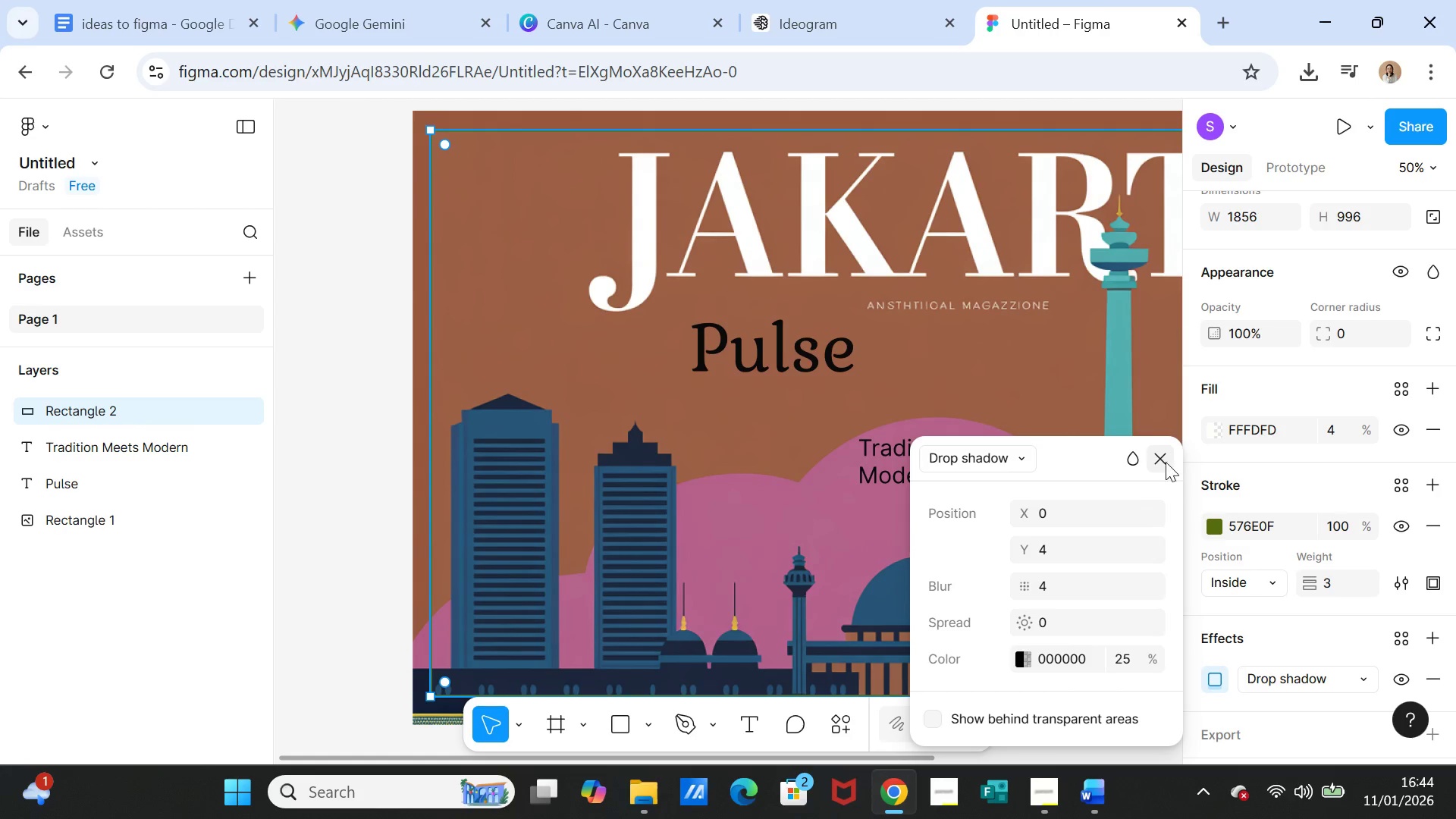 
left_click([1159, 453])
 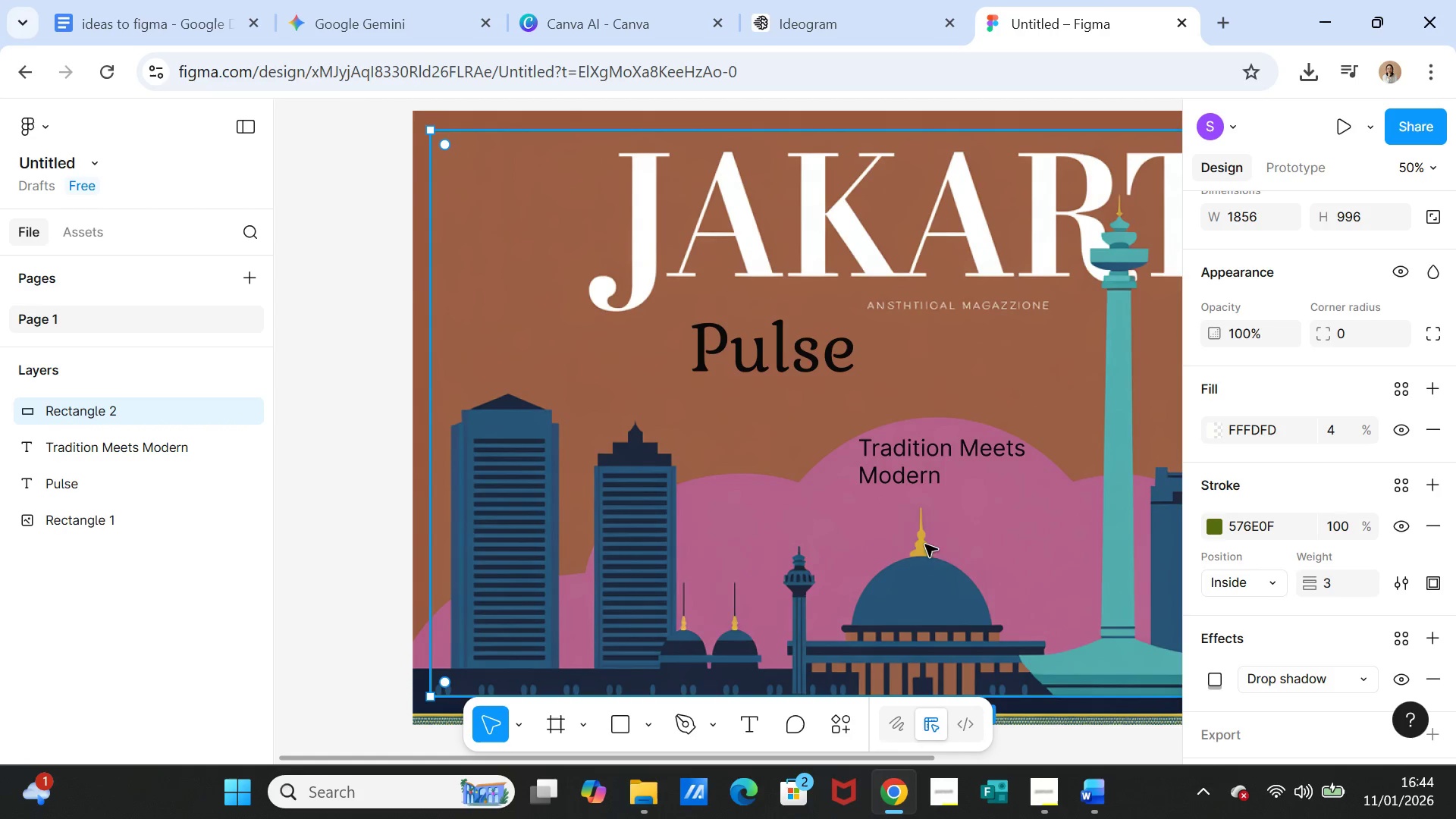 
left_click([940, 473])
 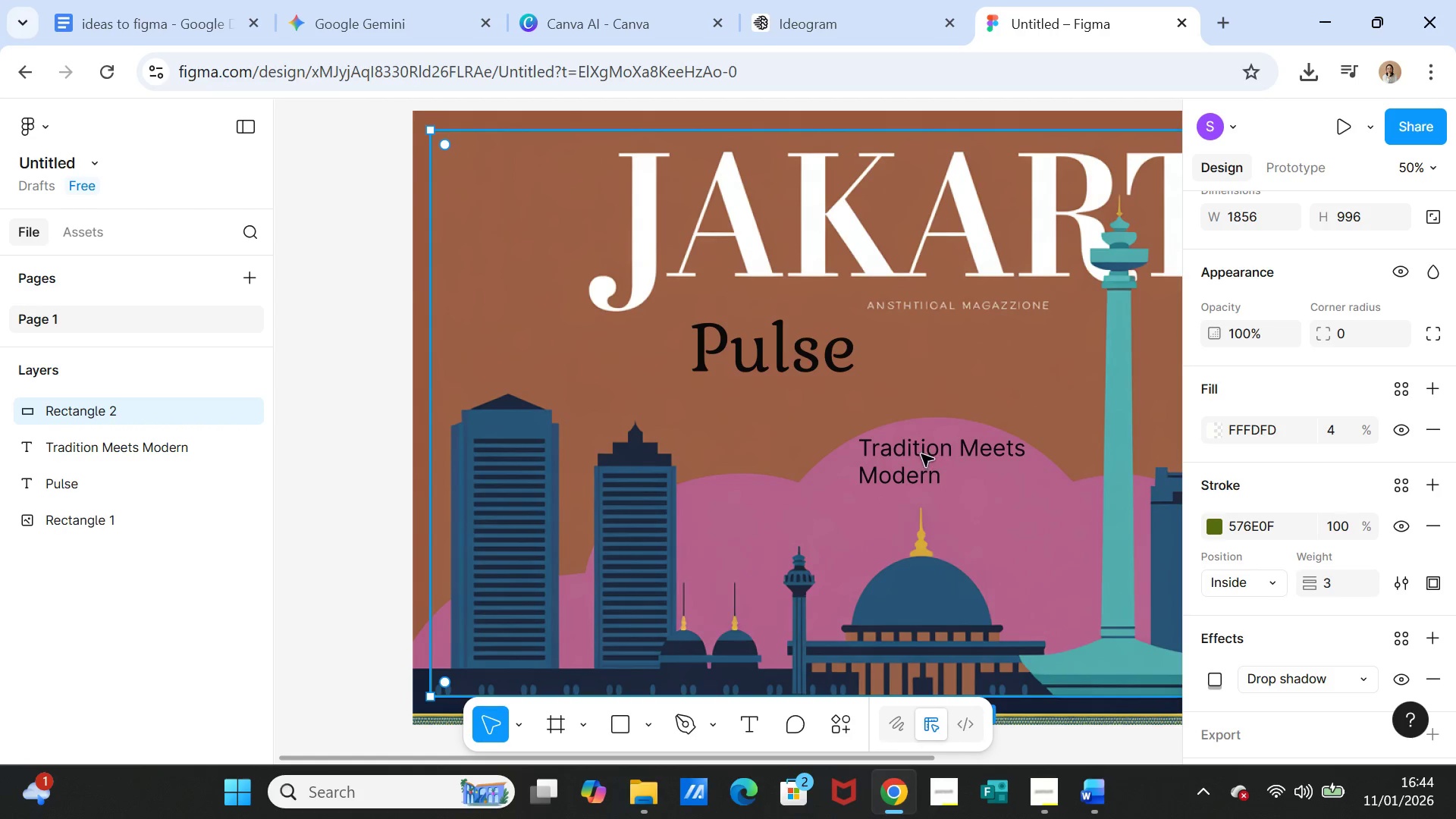 
left_click([921, 454])
 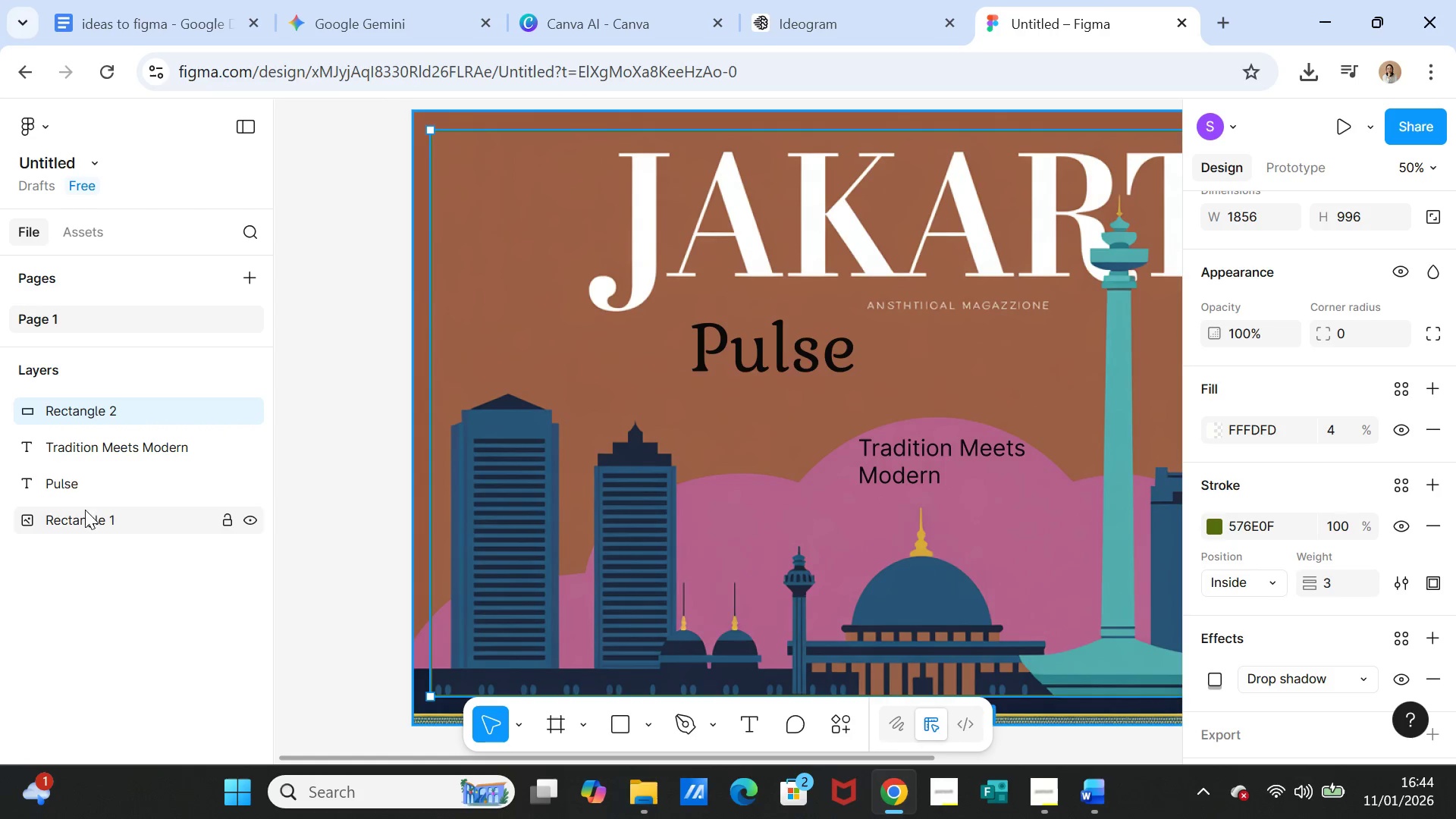 
left_click([94, 447])
 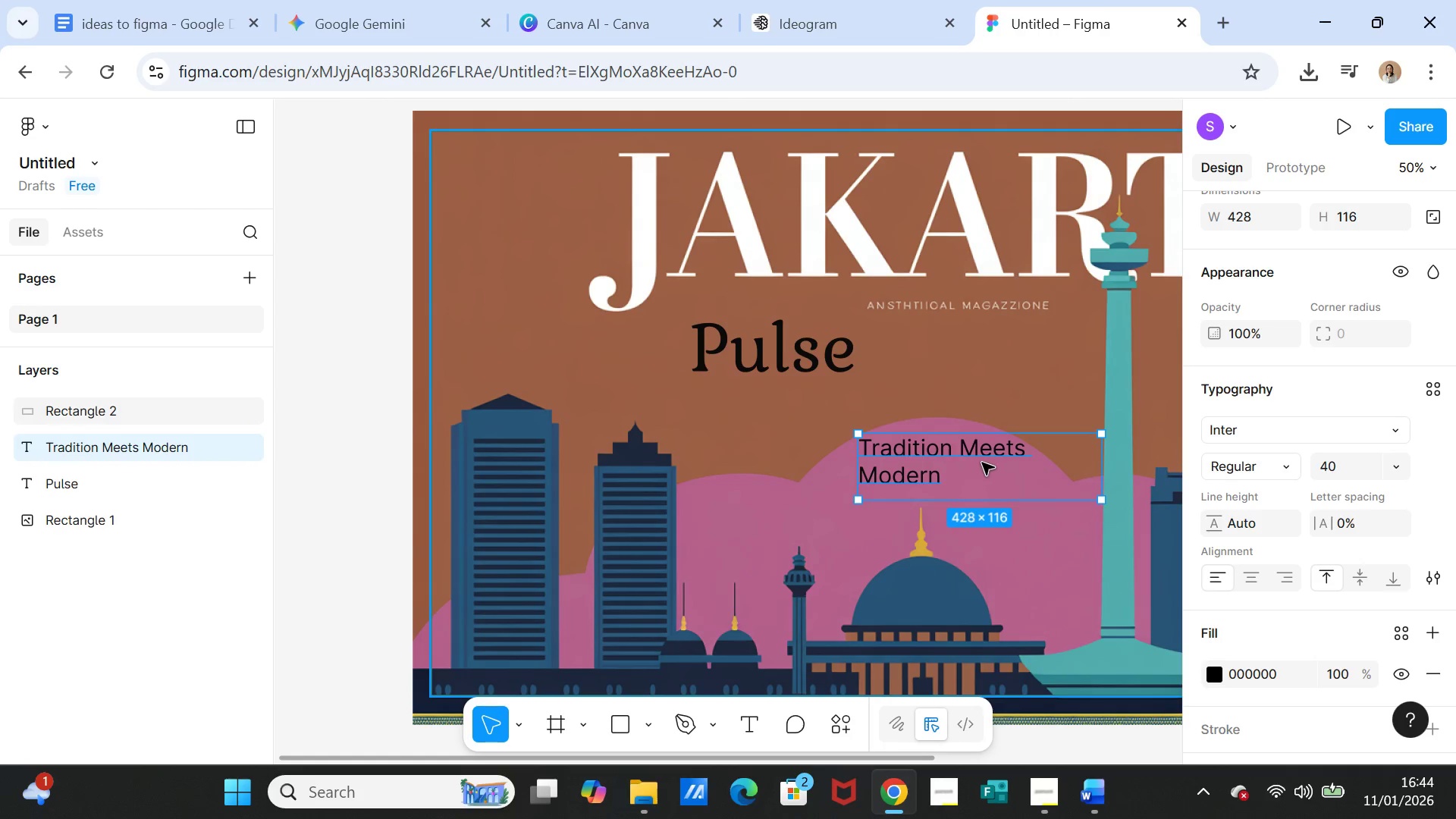 
left_click([982, 463])
 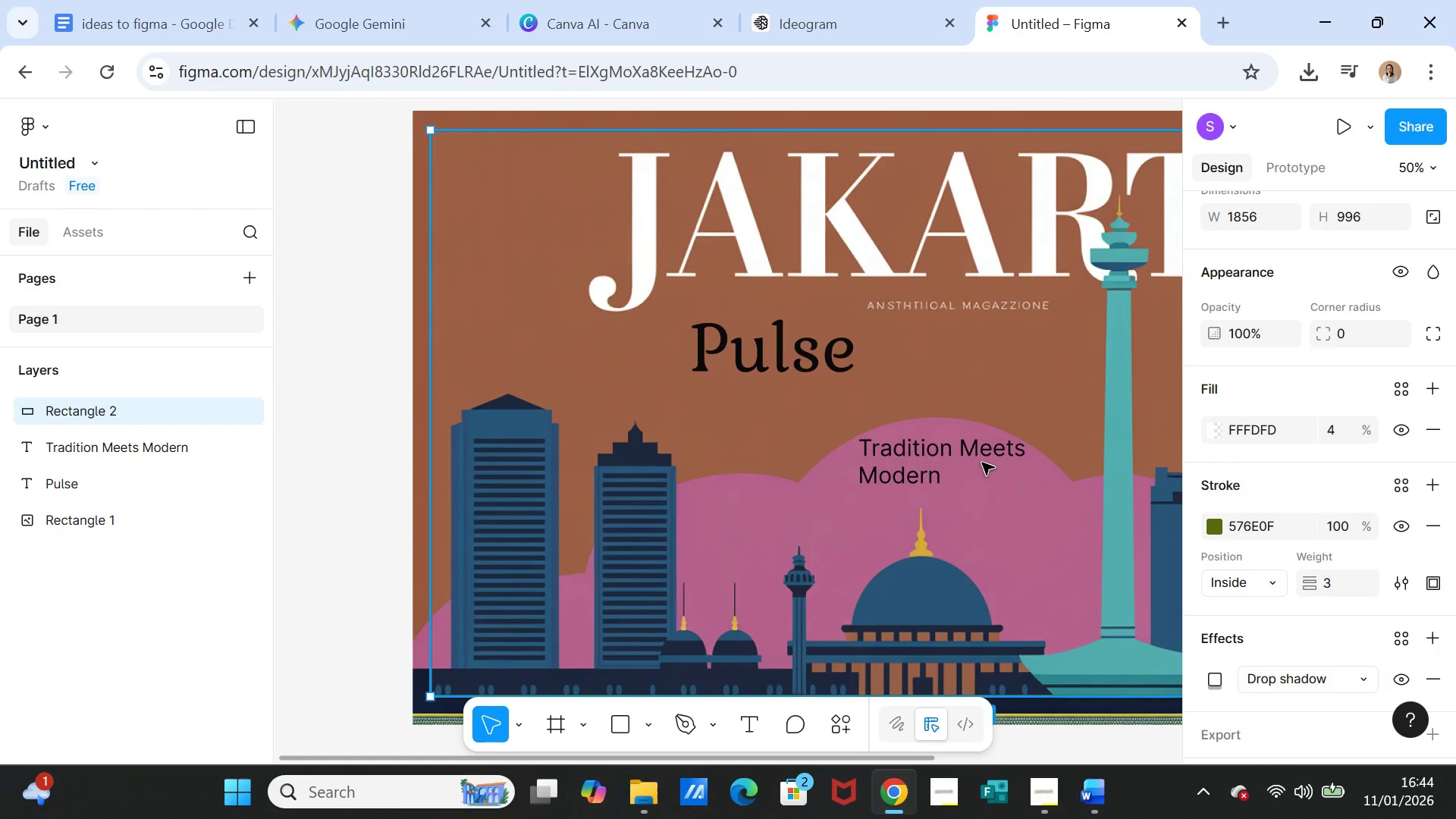 
left_click_drag(start_coordinate=[982, 463], to_coordinate=[981, 487])
 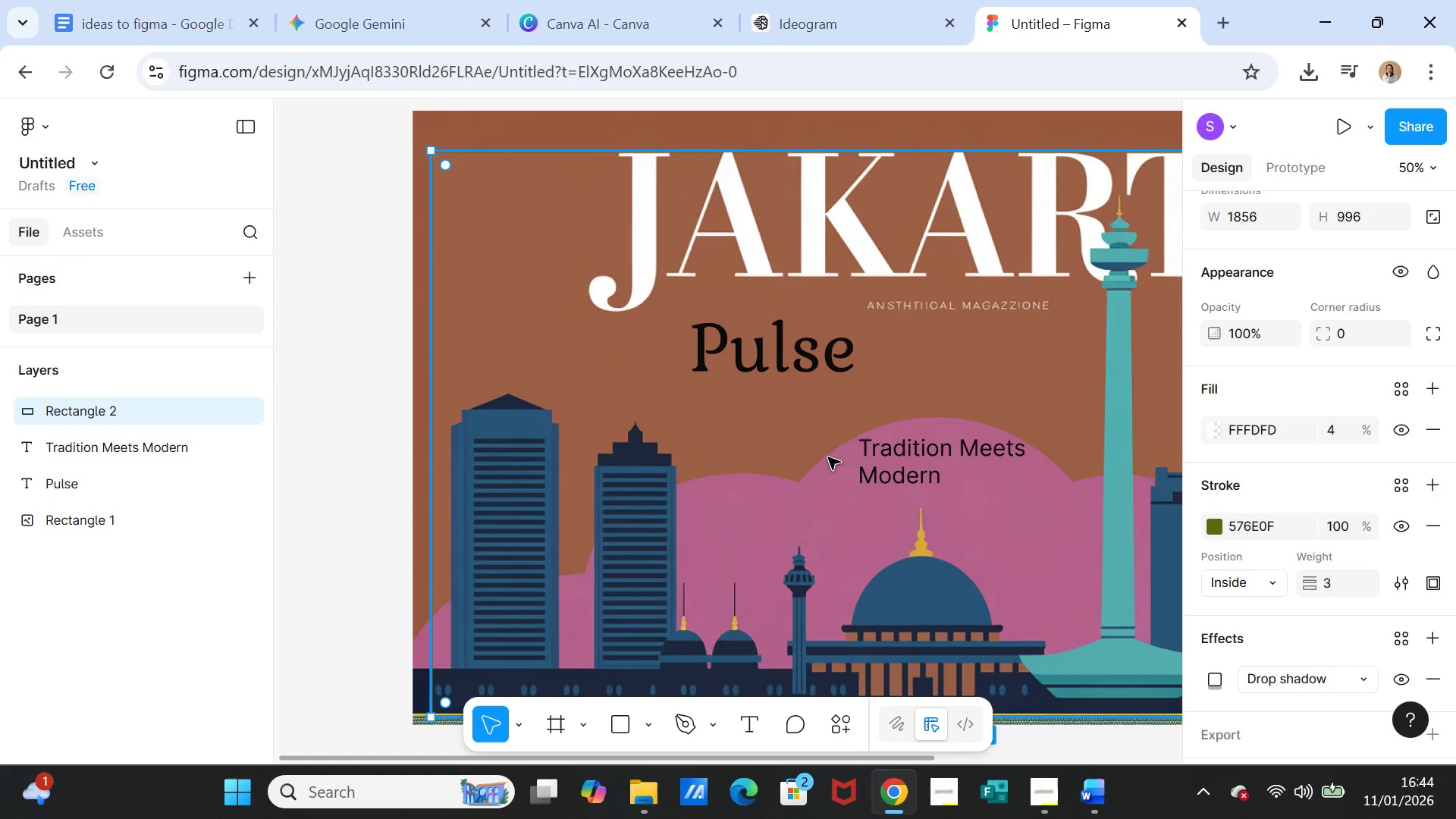 
key(Control+Z)
 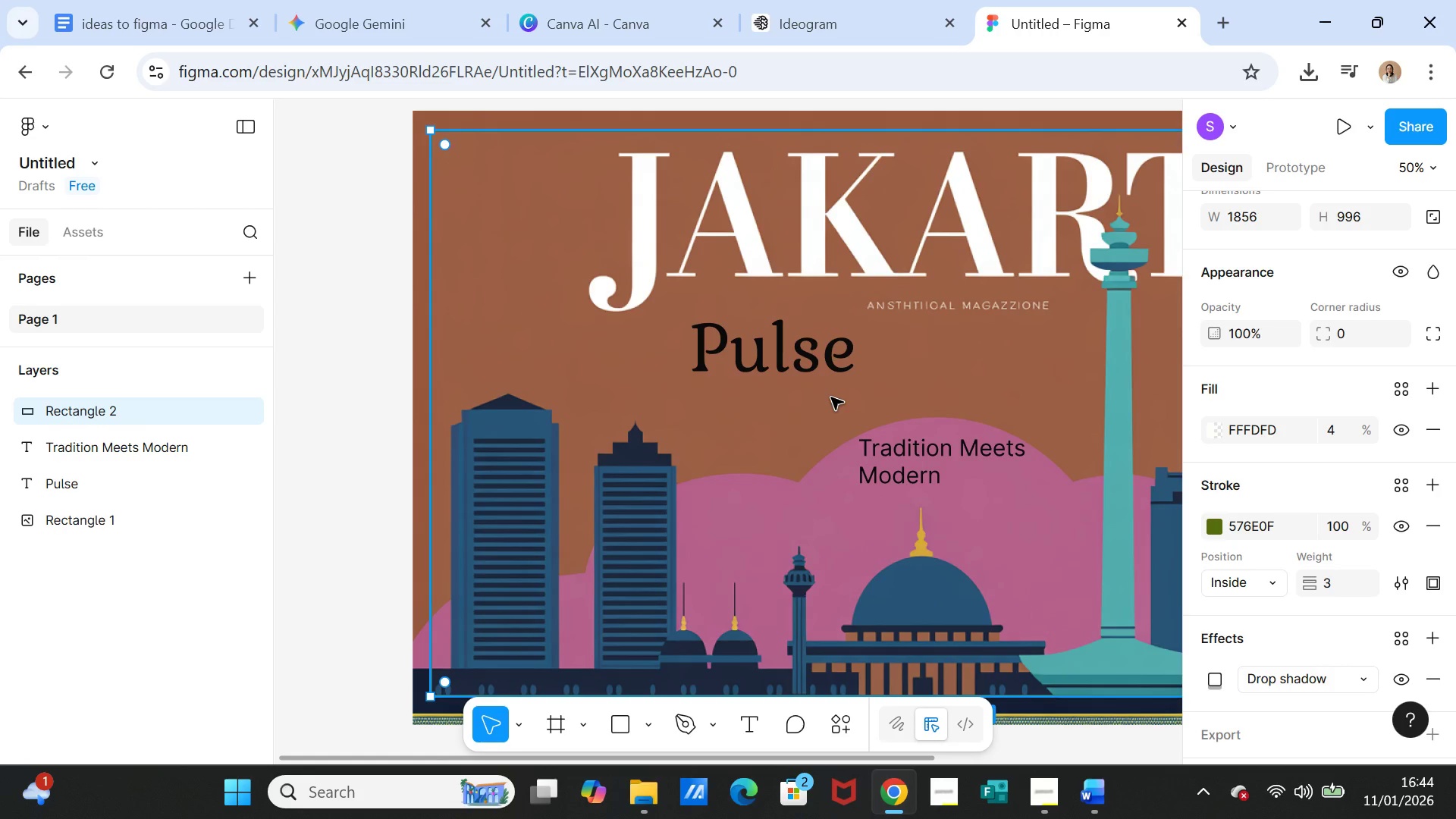 
key(Control+Z)
 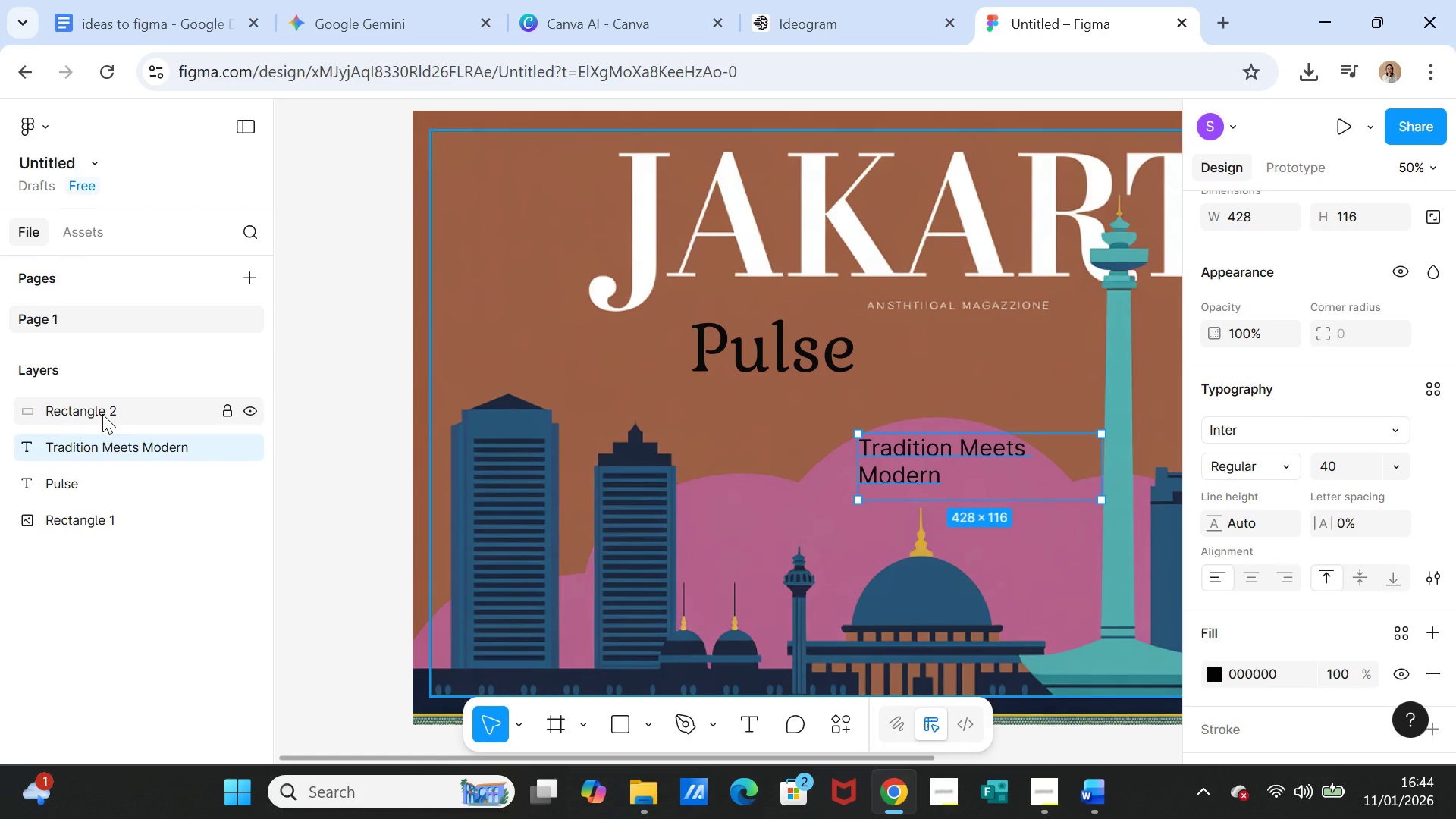 
wait(6.92)
 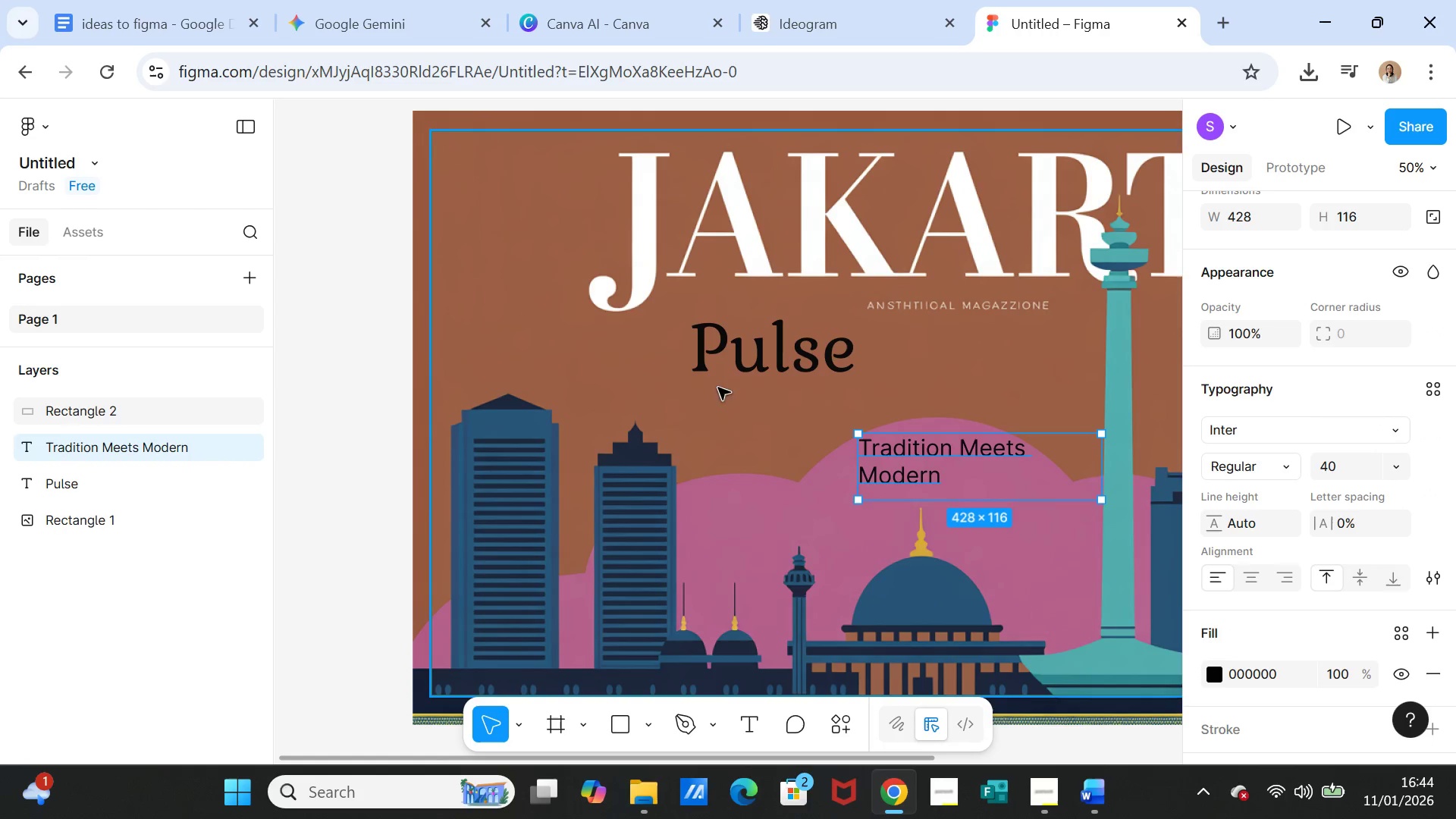 
left_click_drag(start_coordinate=[116, 444], to_coordinate=[118, 412])
 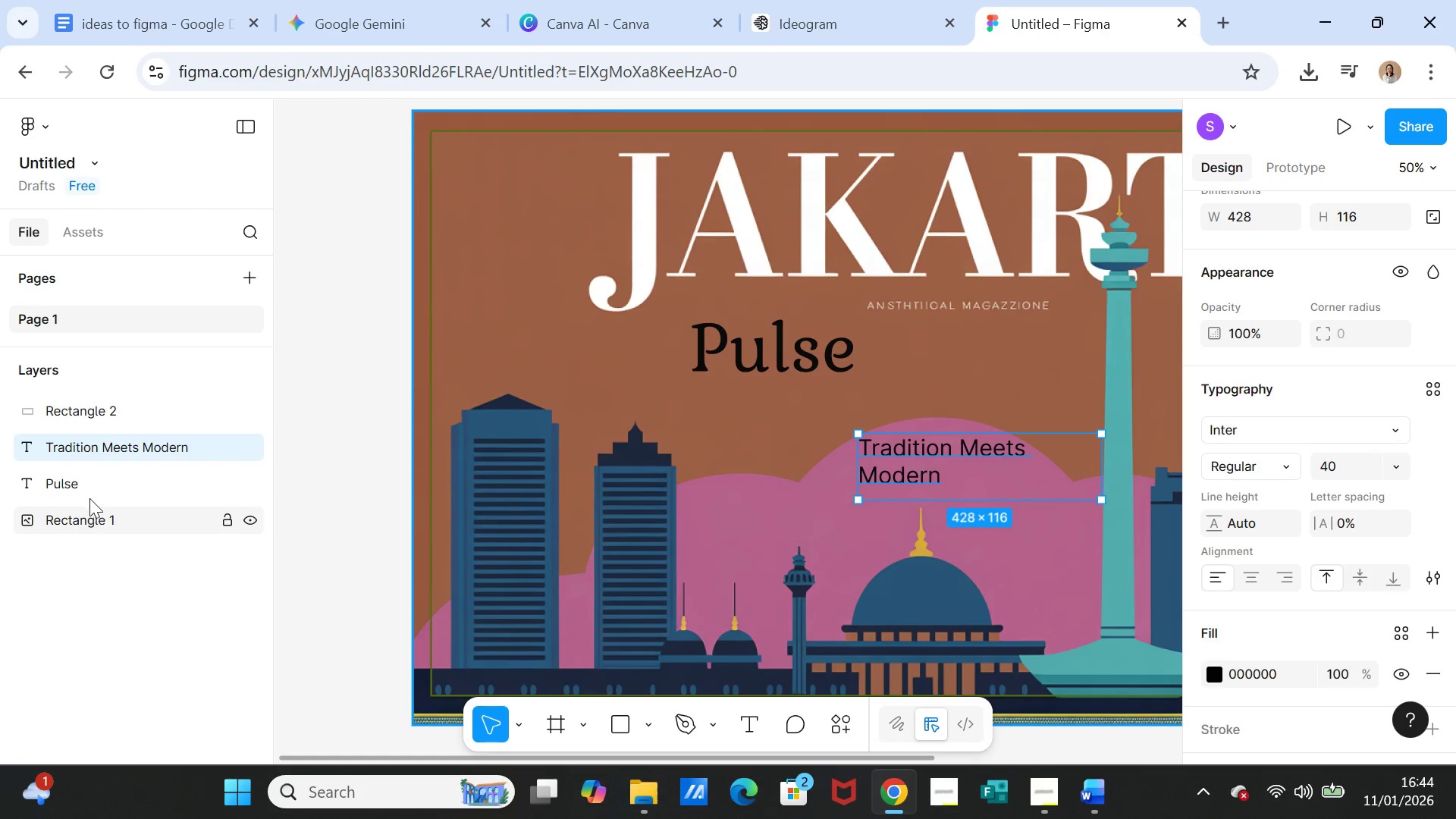 
left_click_drag(start_coordinate=[86, 483], to_coordinate=[85, 446])
 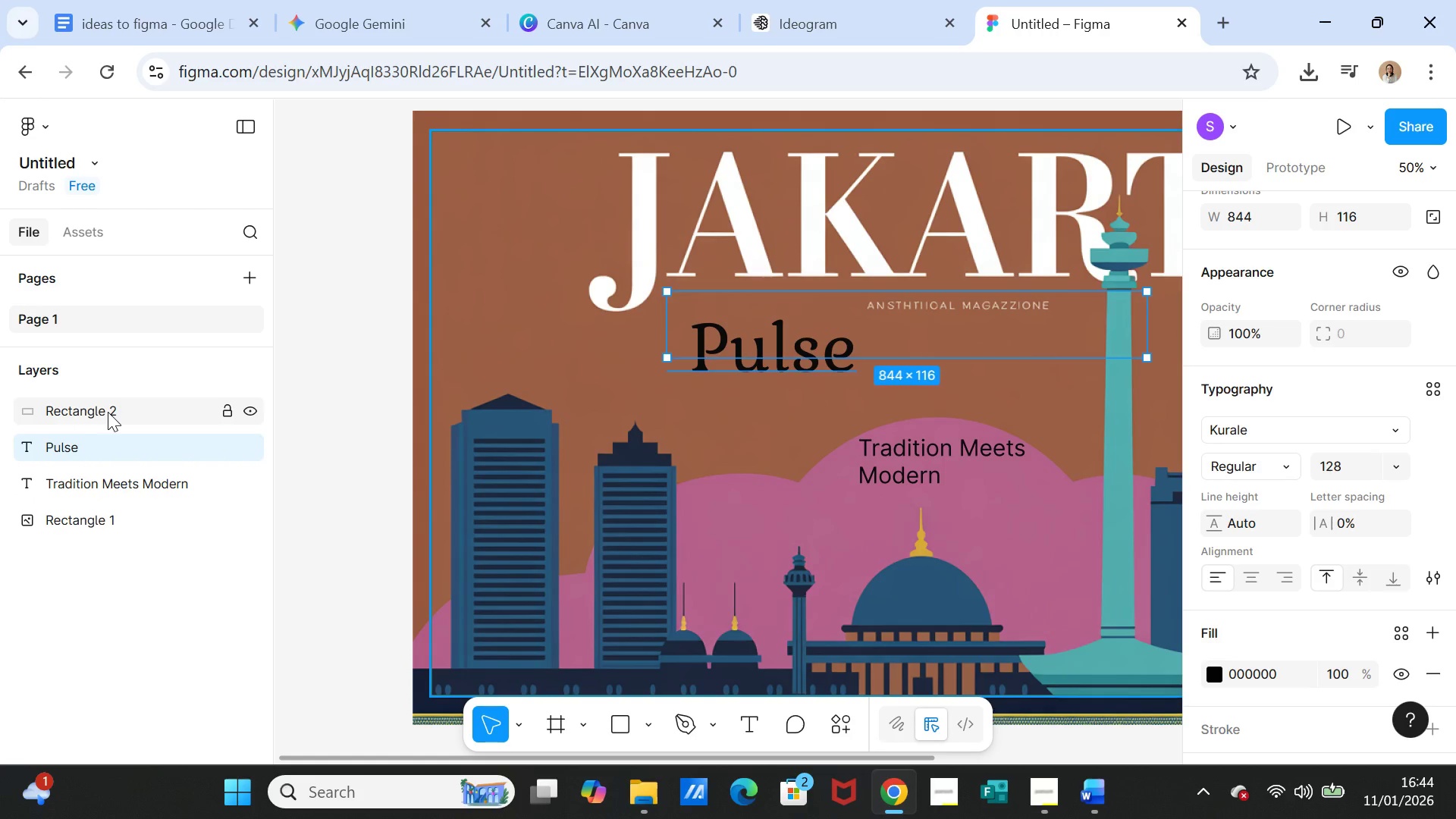 
left_click_drag(start_coordinate=[108, 412], to_coordinate=[108, 494])
 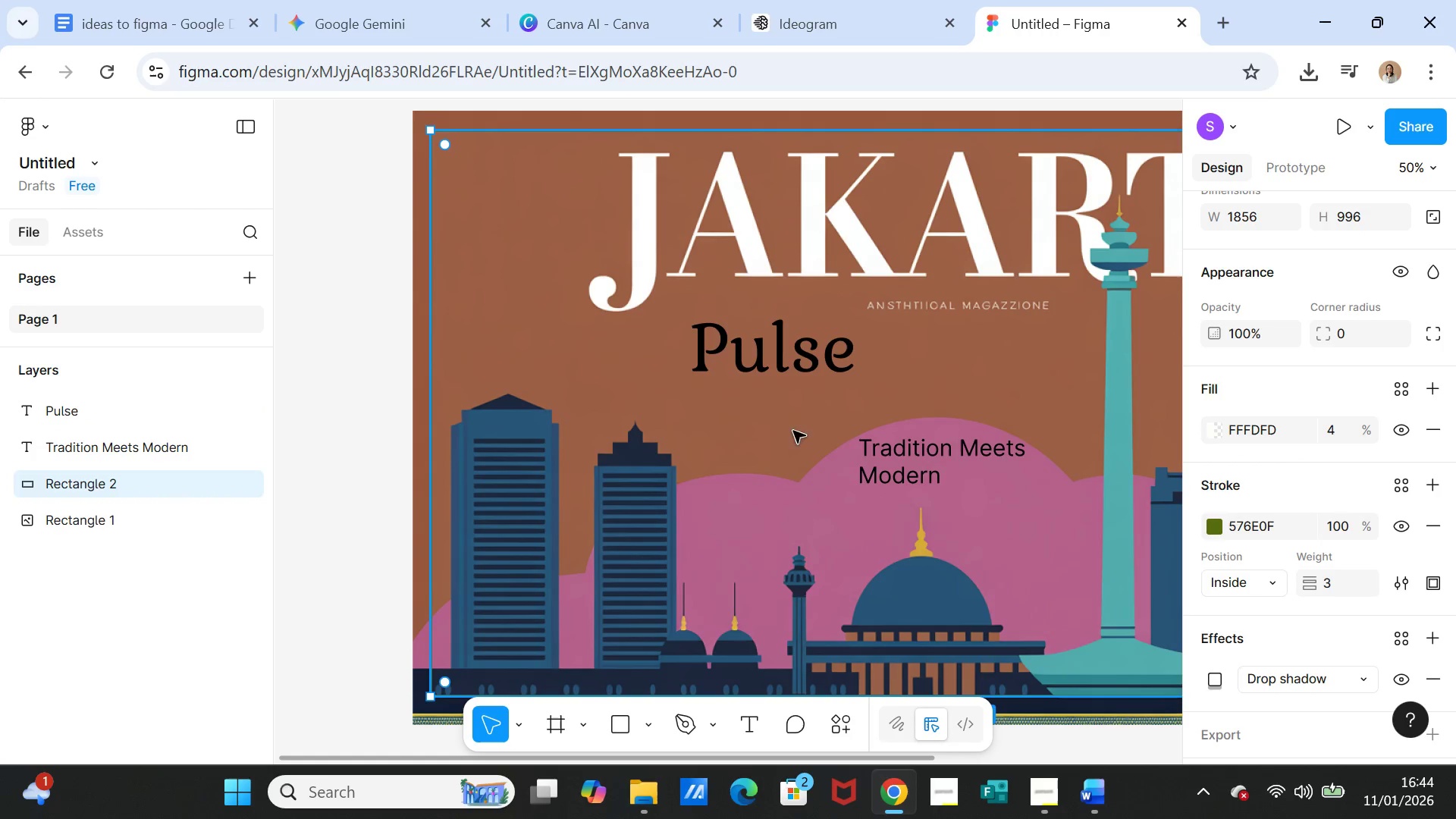 
left_click([912, 450])
 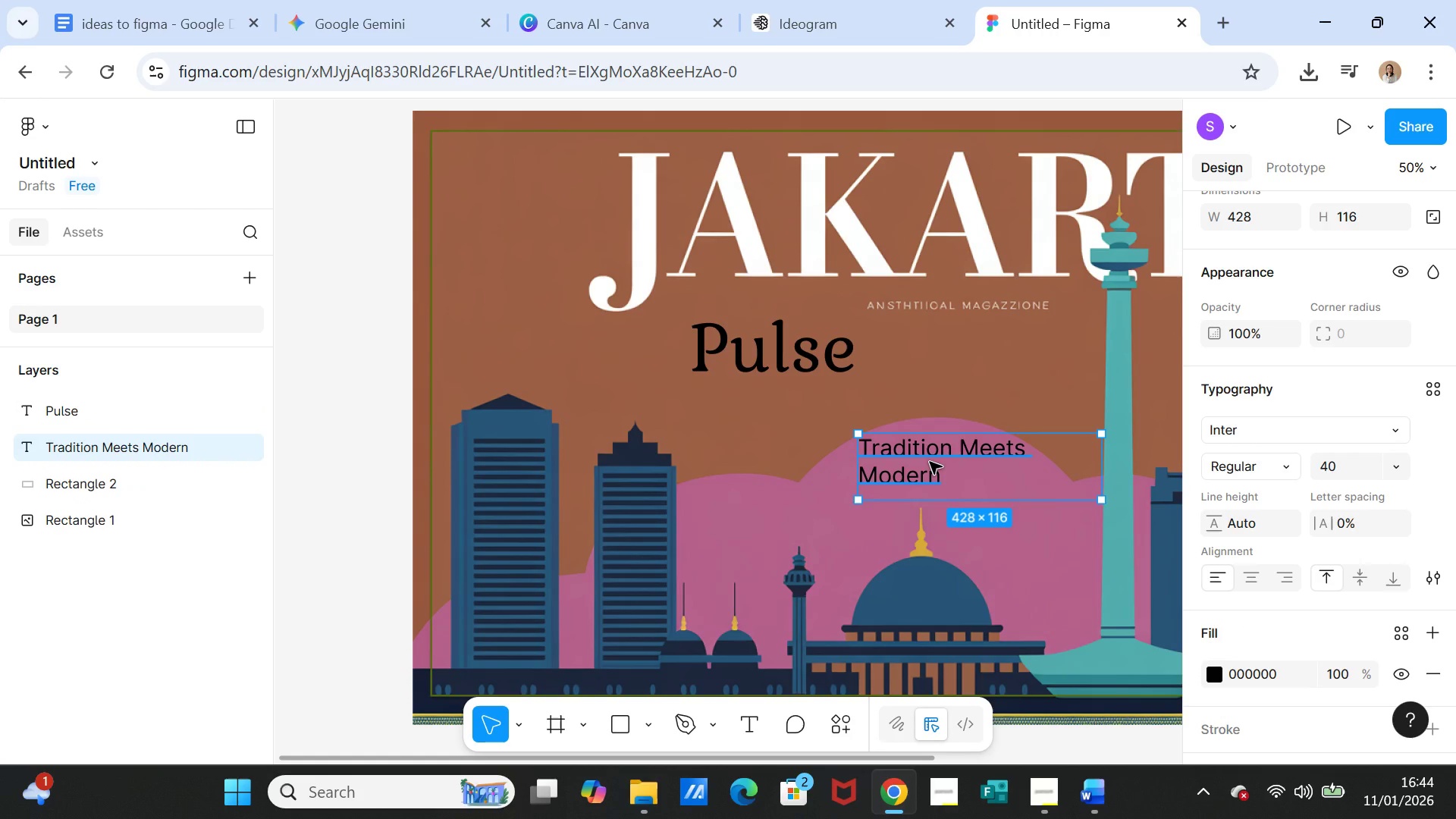 
key(Minus)
 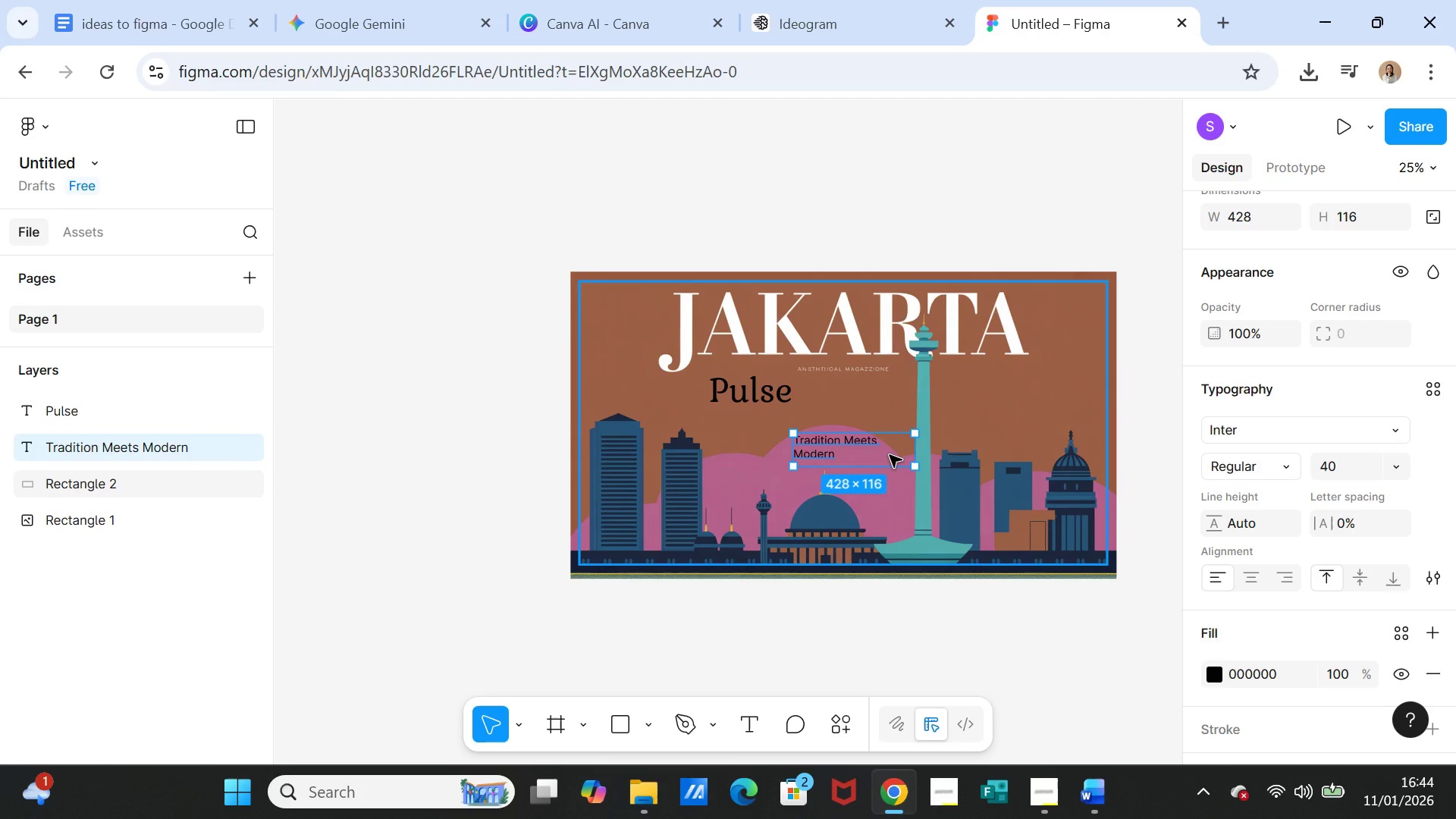 
left_click_drag(start_coordinate=[890, 455], to_coordinate=[866, 447])
 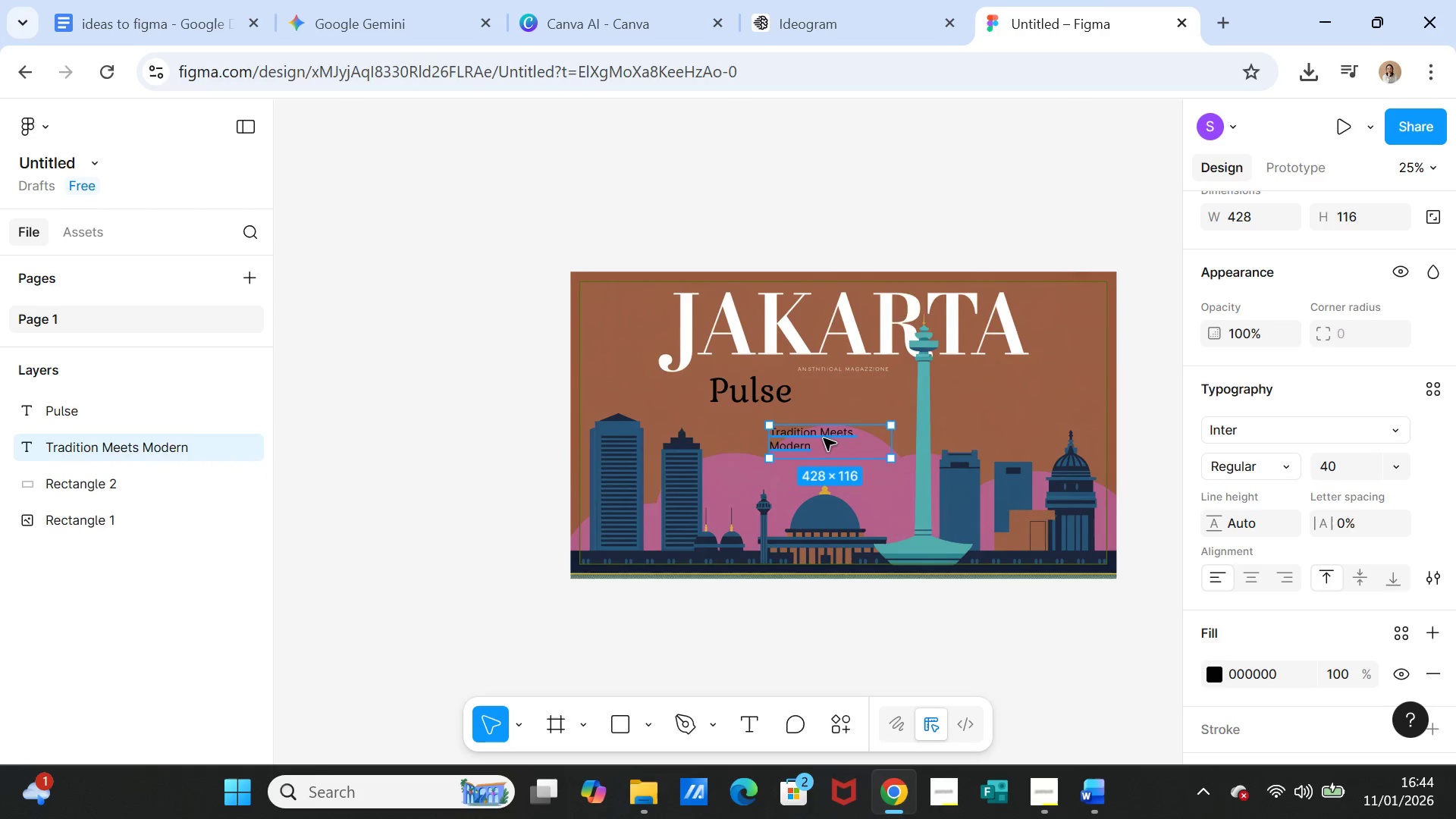 
left_click([824, 438])
 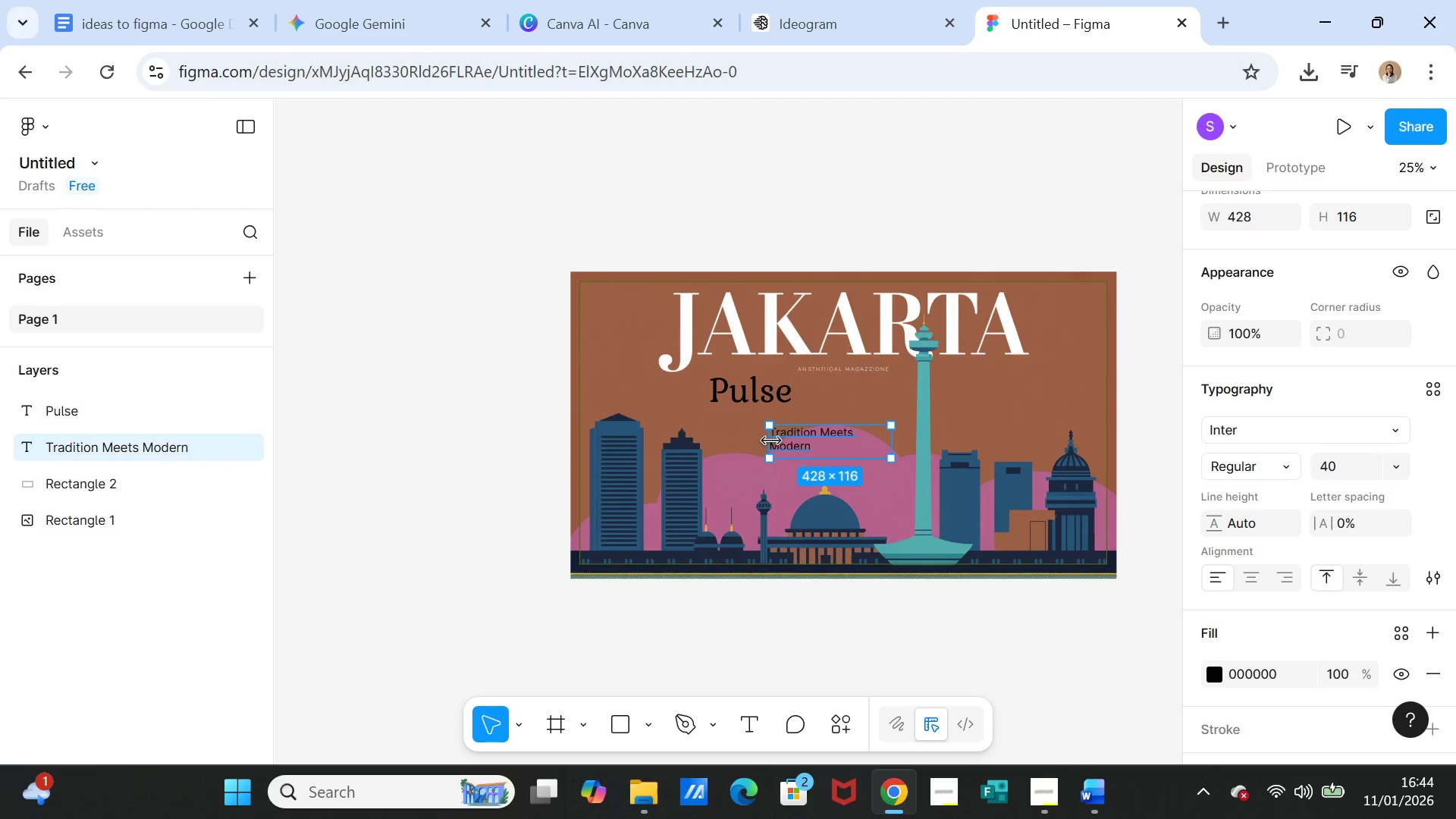 
left_click_drag(start_coordinate=[771, 440], to_coordinate=[729, 440])
 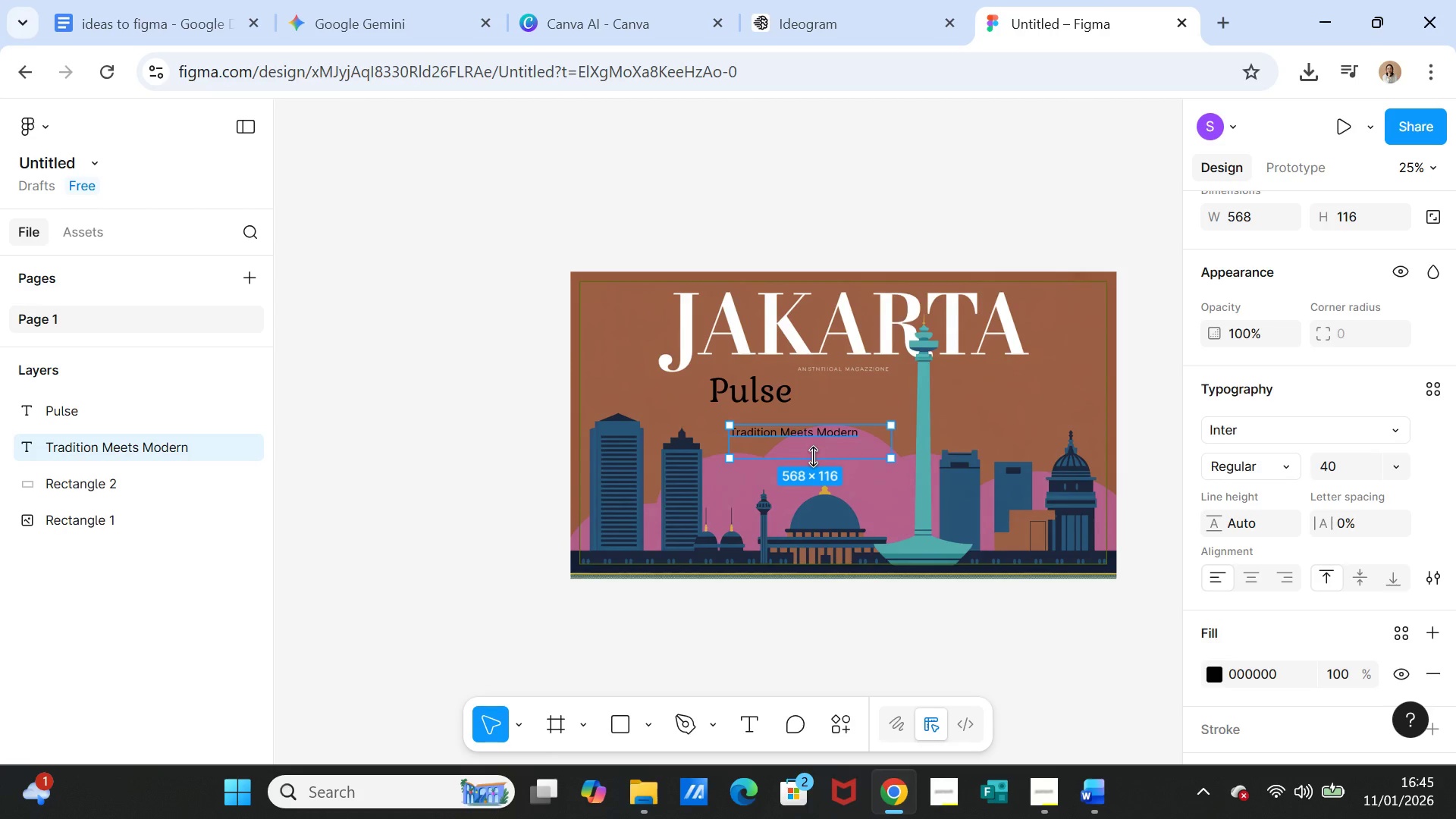 
left_click_drag(start_coordinate=[813, 457], to_coordinate=[817, 441])
 